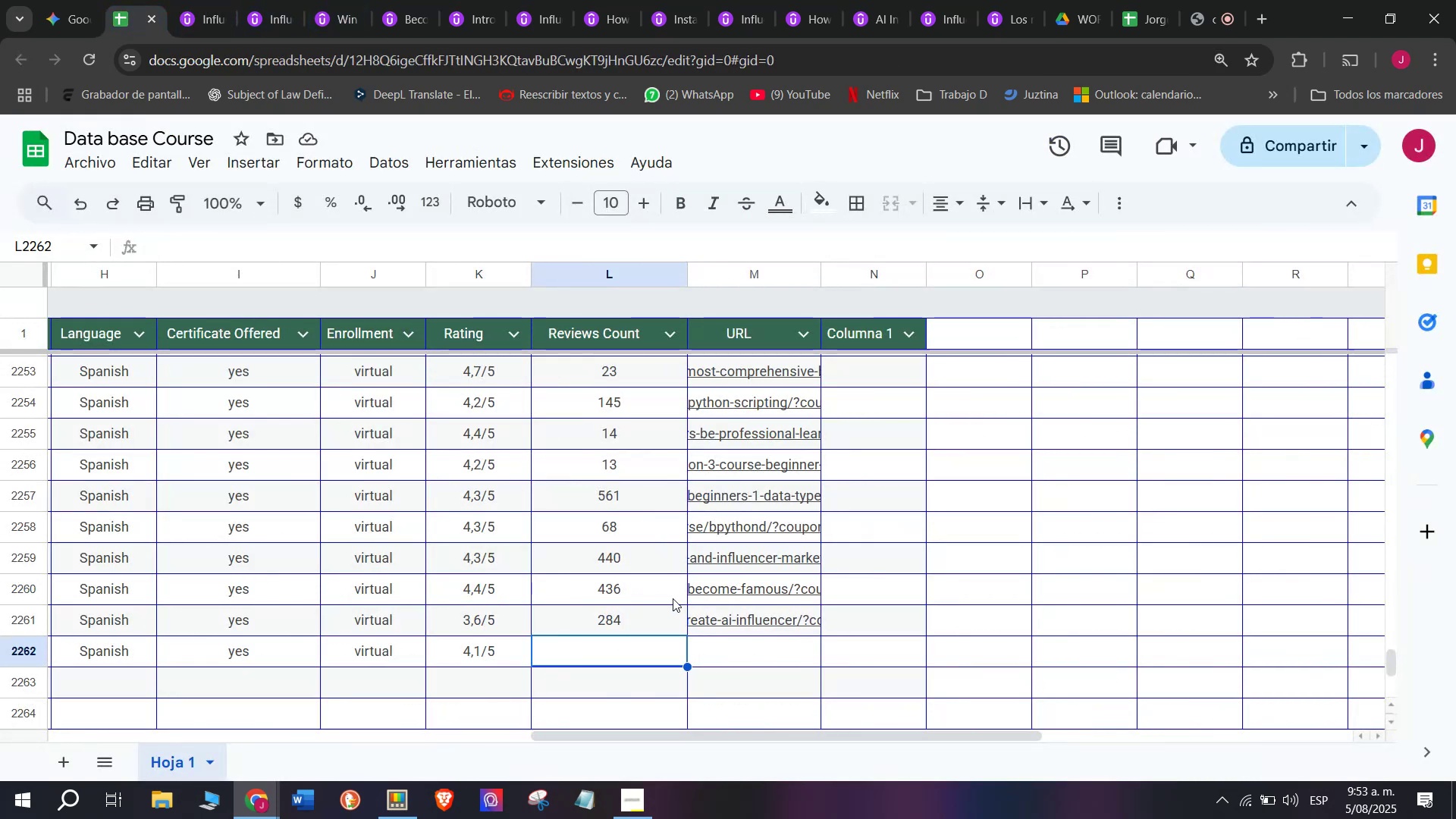 
type(185)
 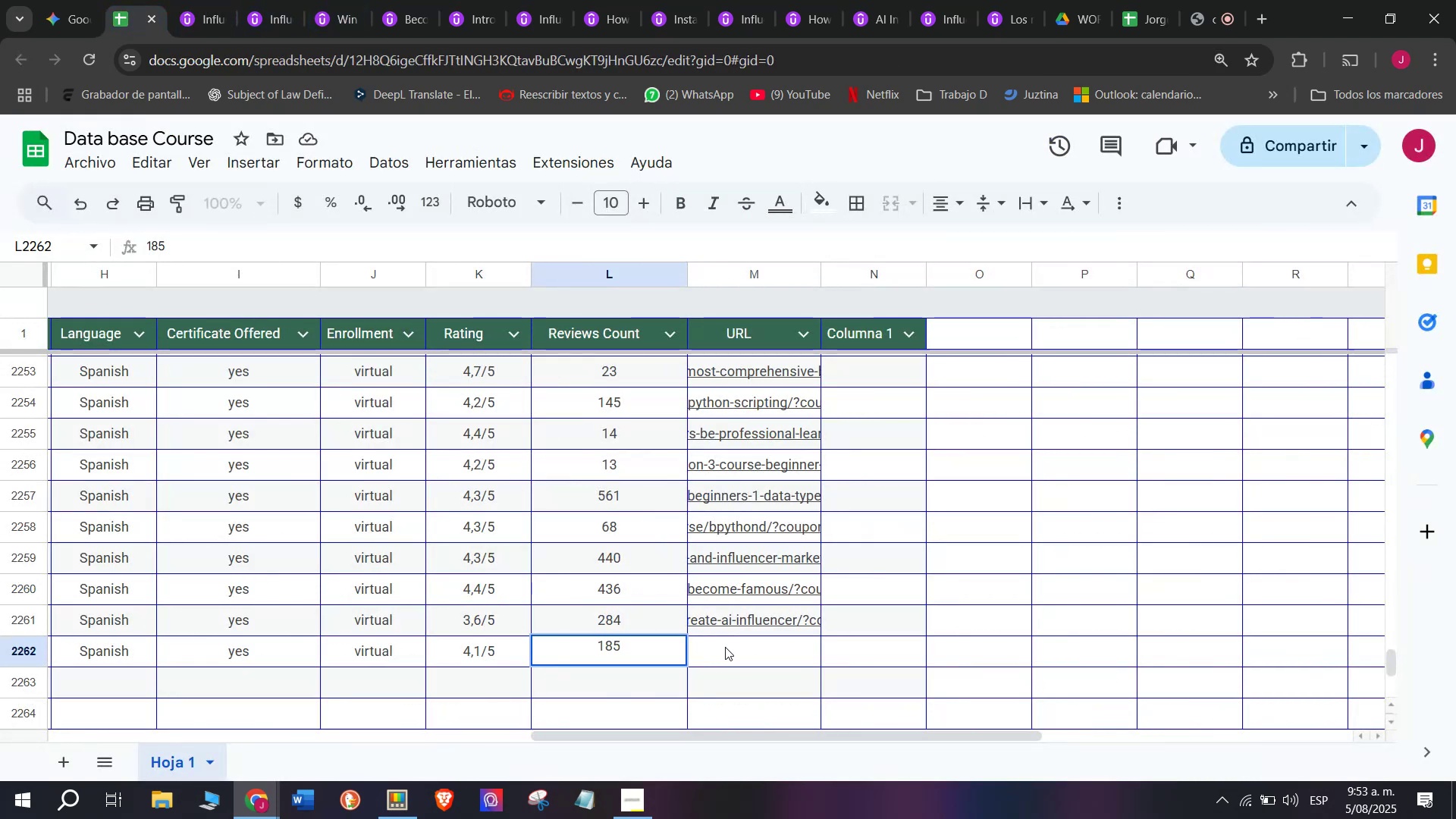 
left_click([727, 648])
 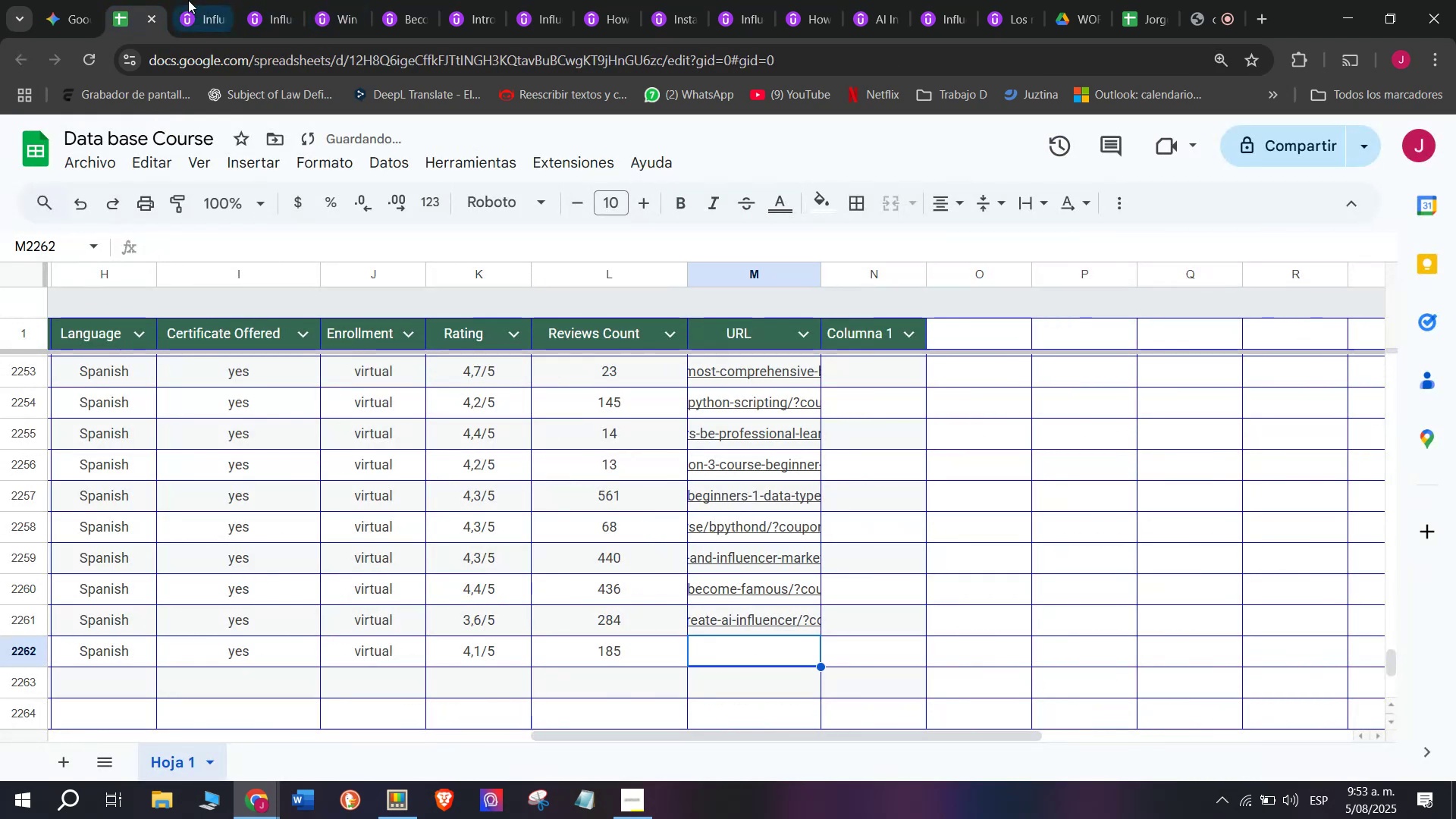 
left_click([176, 0])
 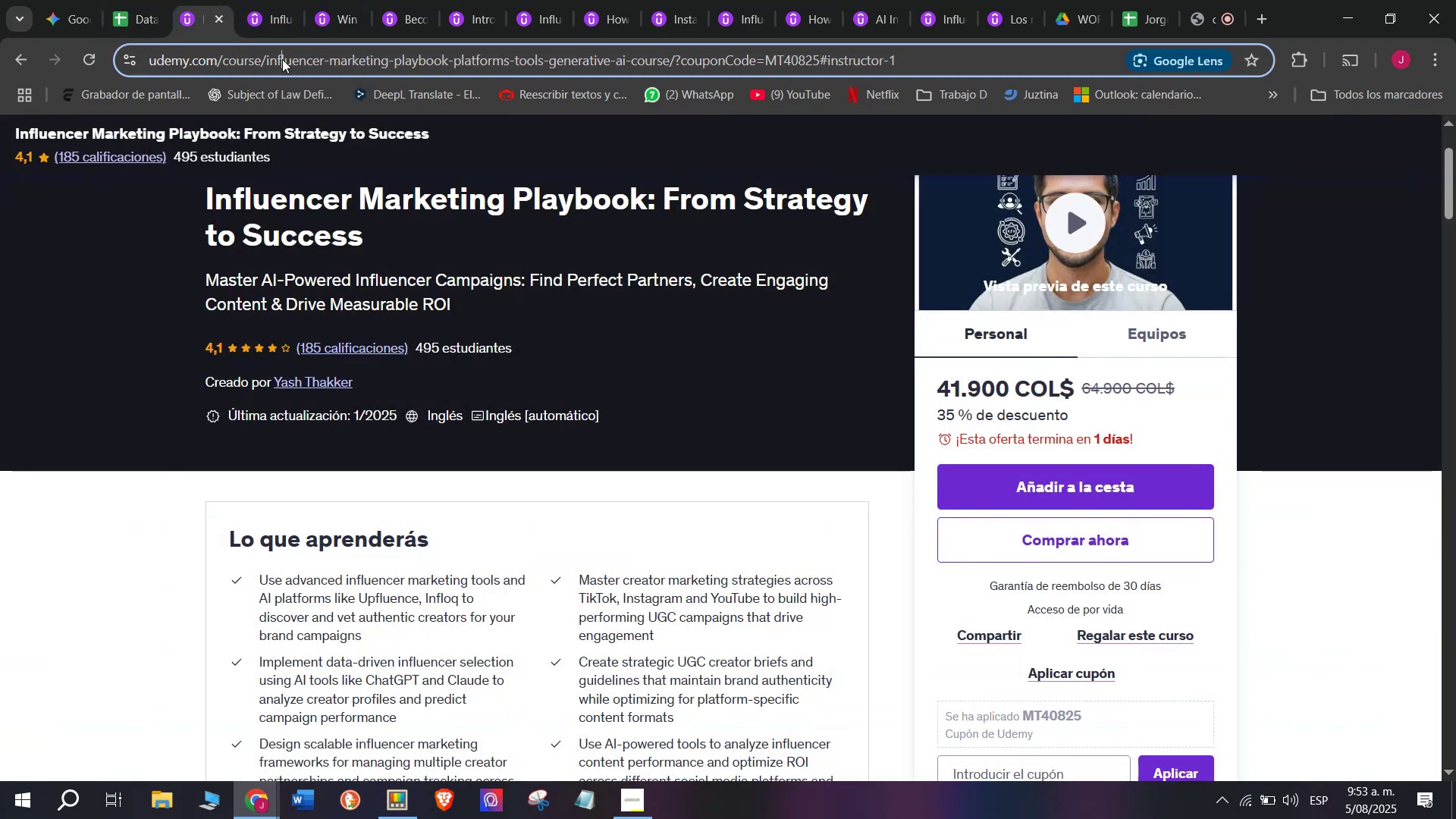 
double_click([282, 59])
 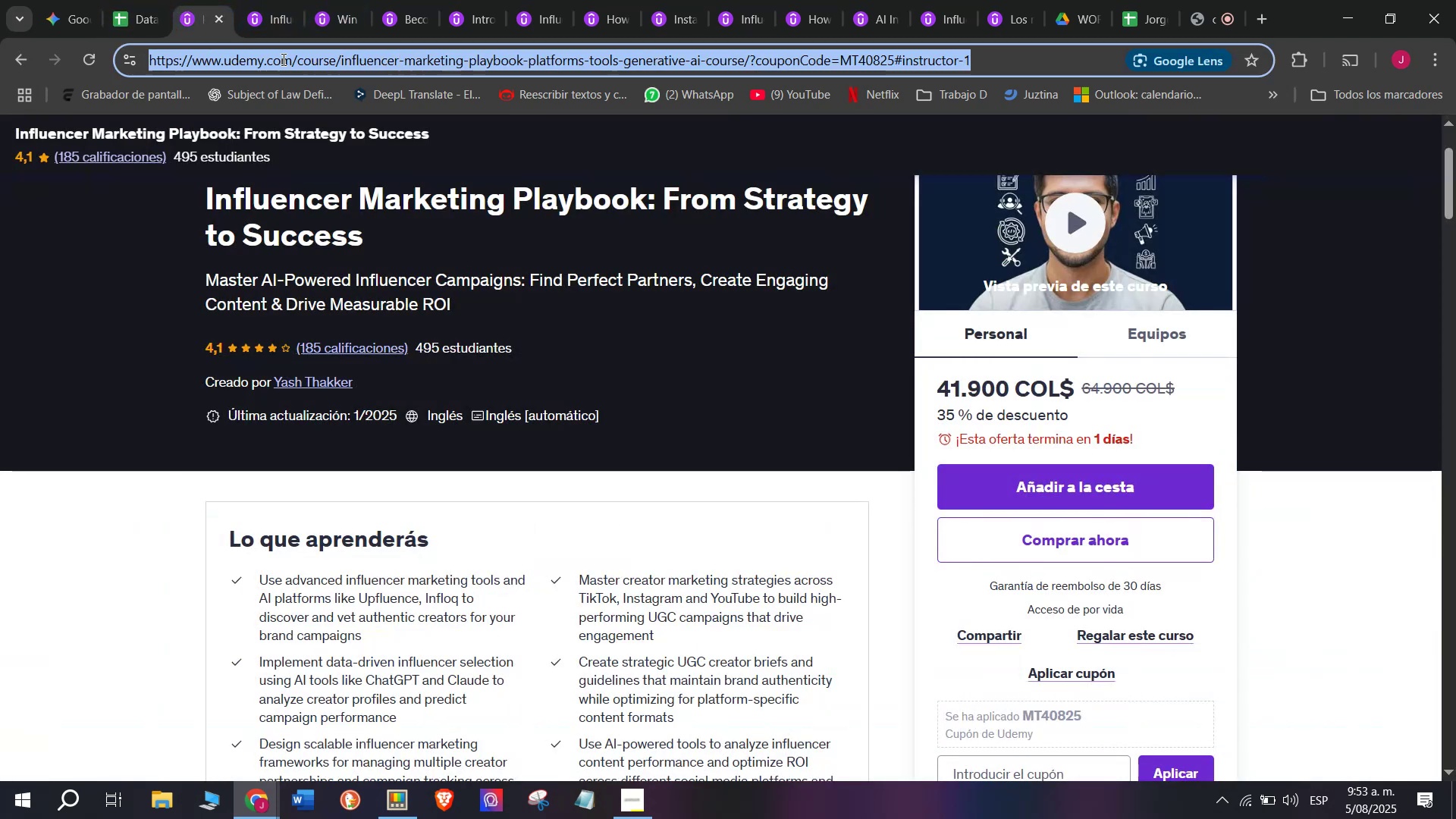 
triple_click([282, 59])
 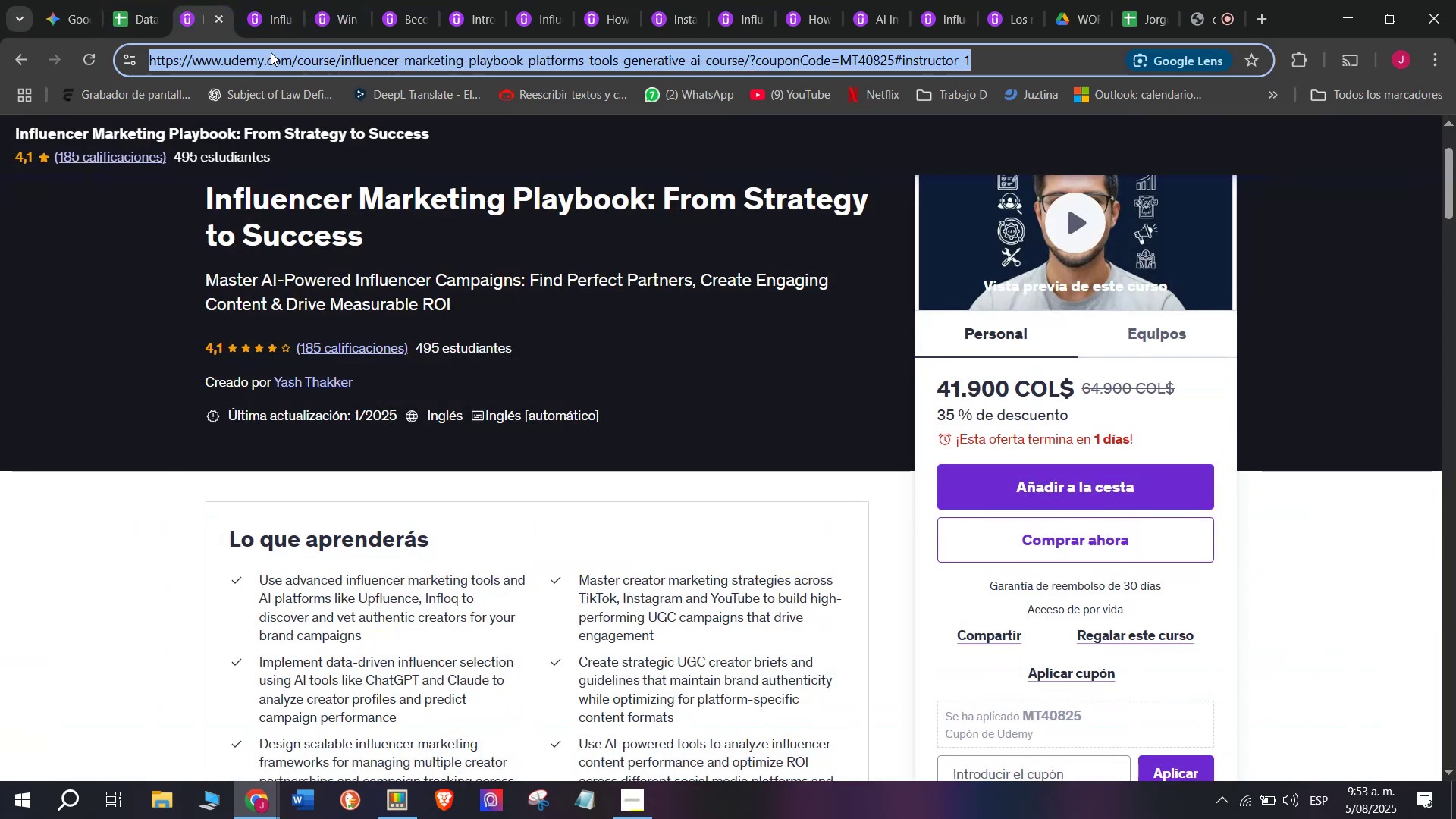 
key(Control+ControlLeft)
 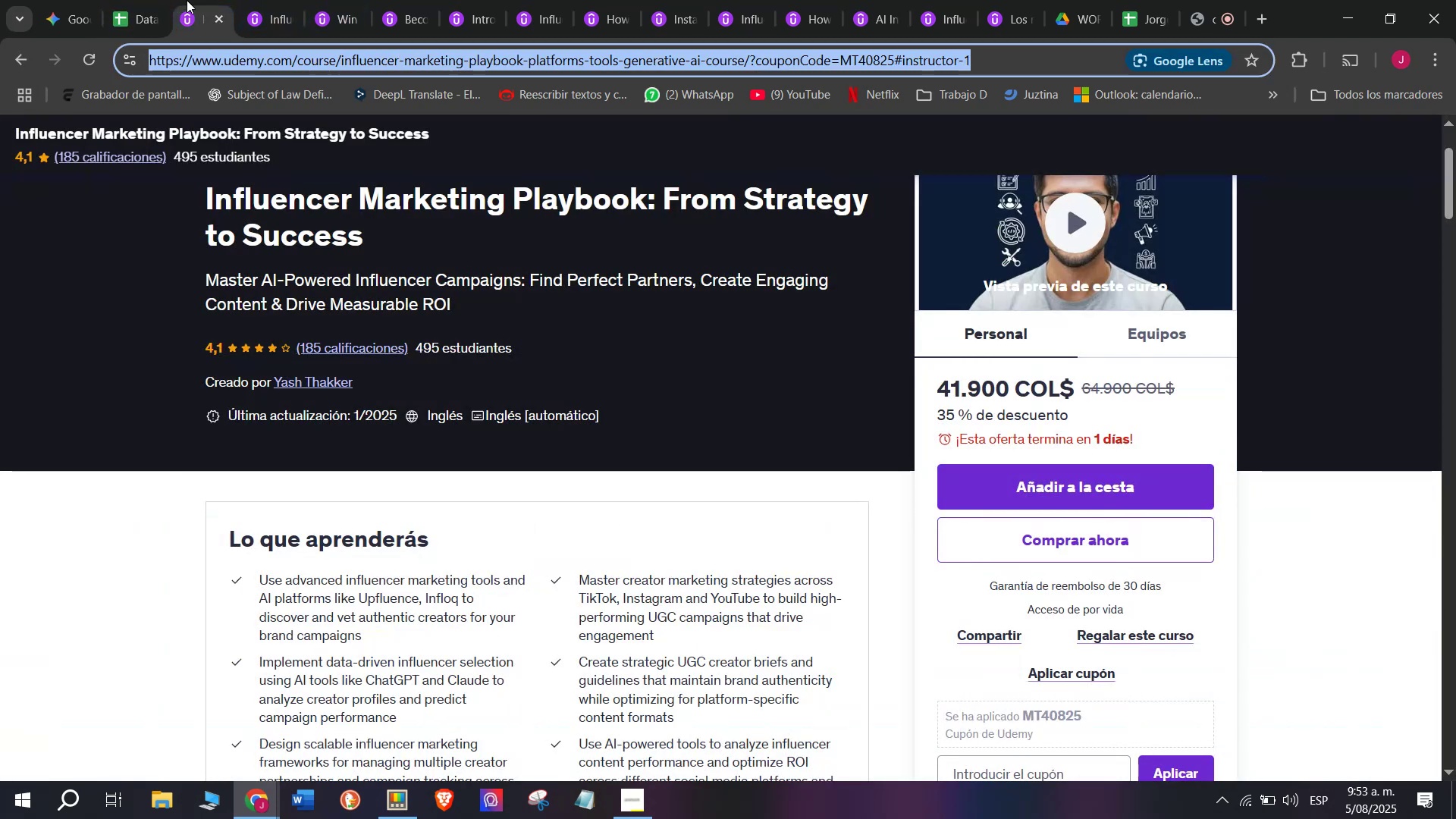 
key(Break)
 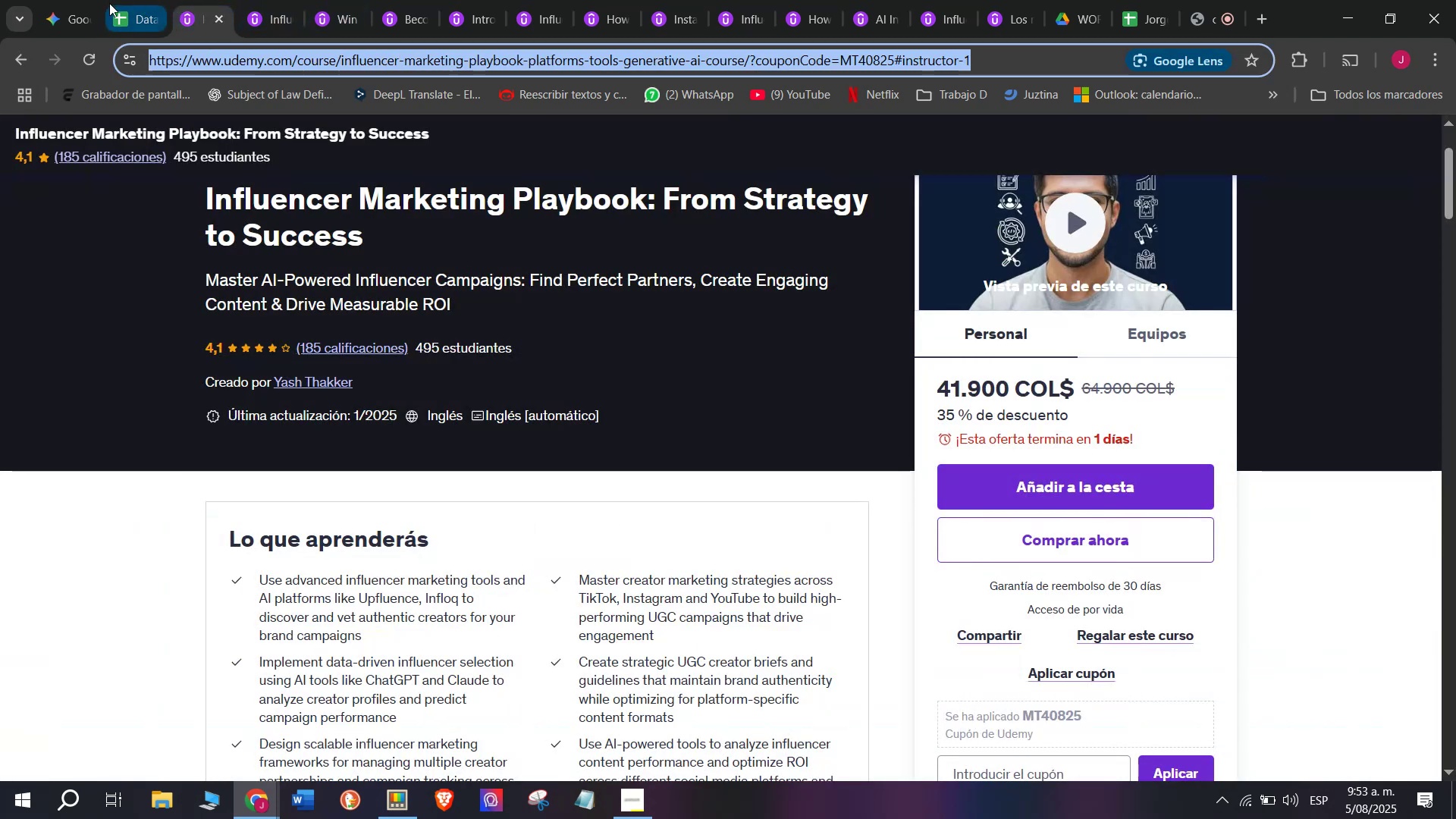 
key(Control+C)
 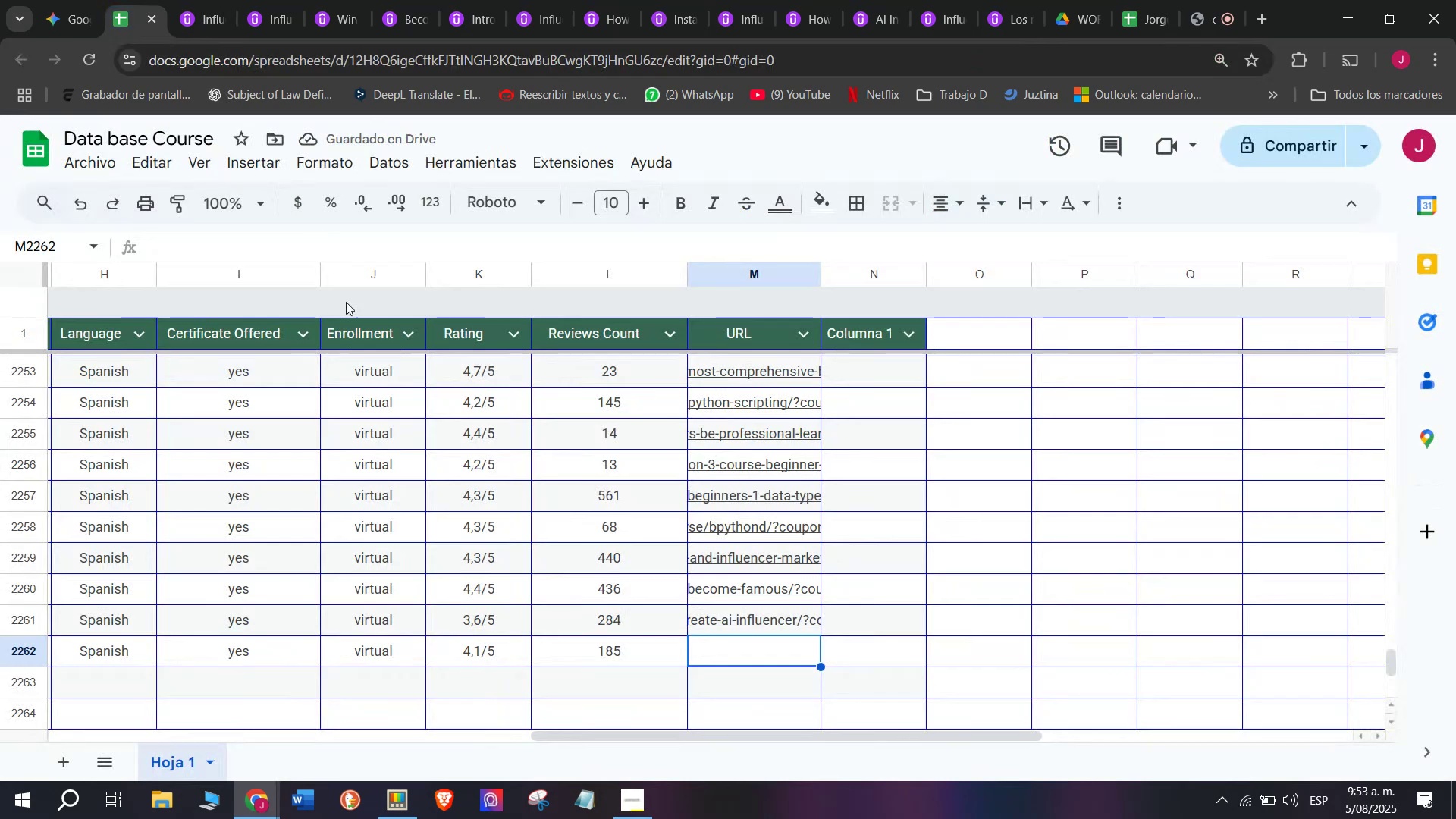 
key(Z)
 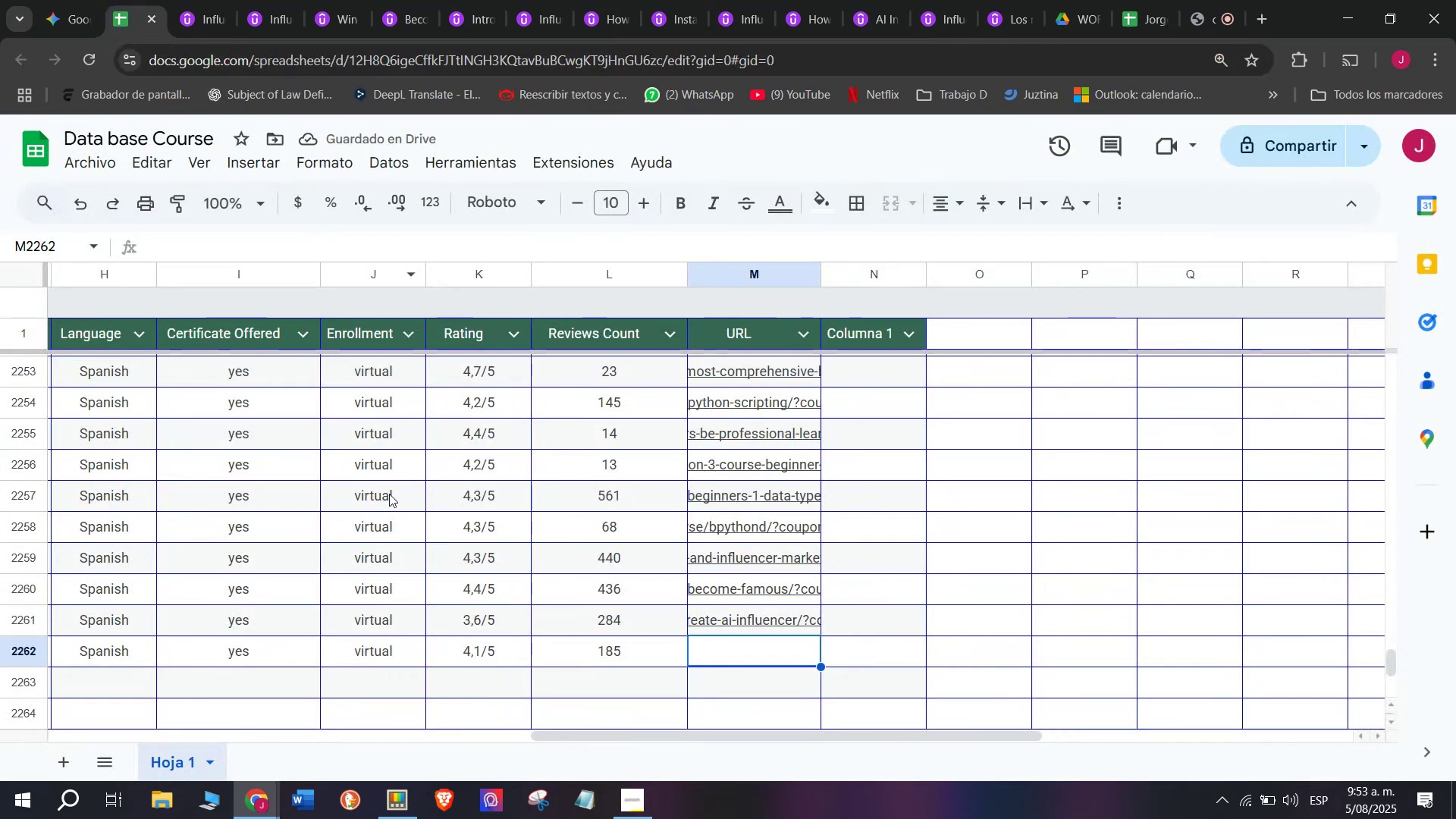 
key(Control+ControlLeft)
 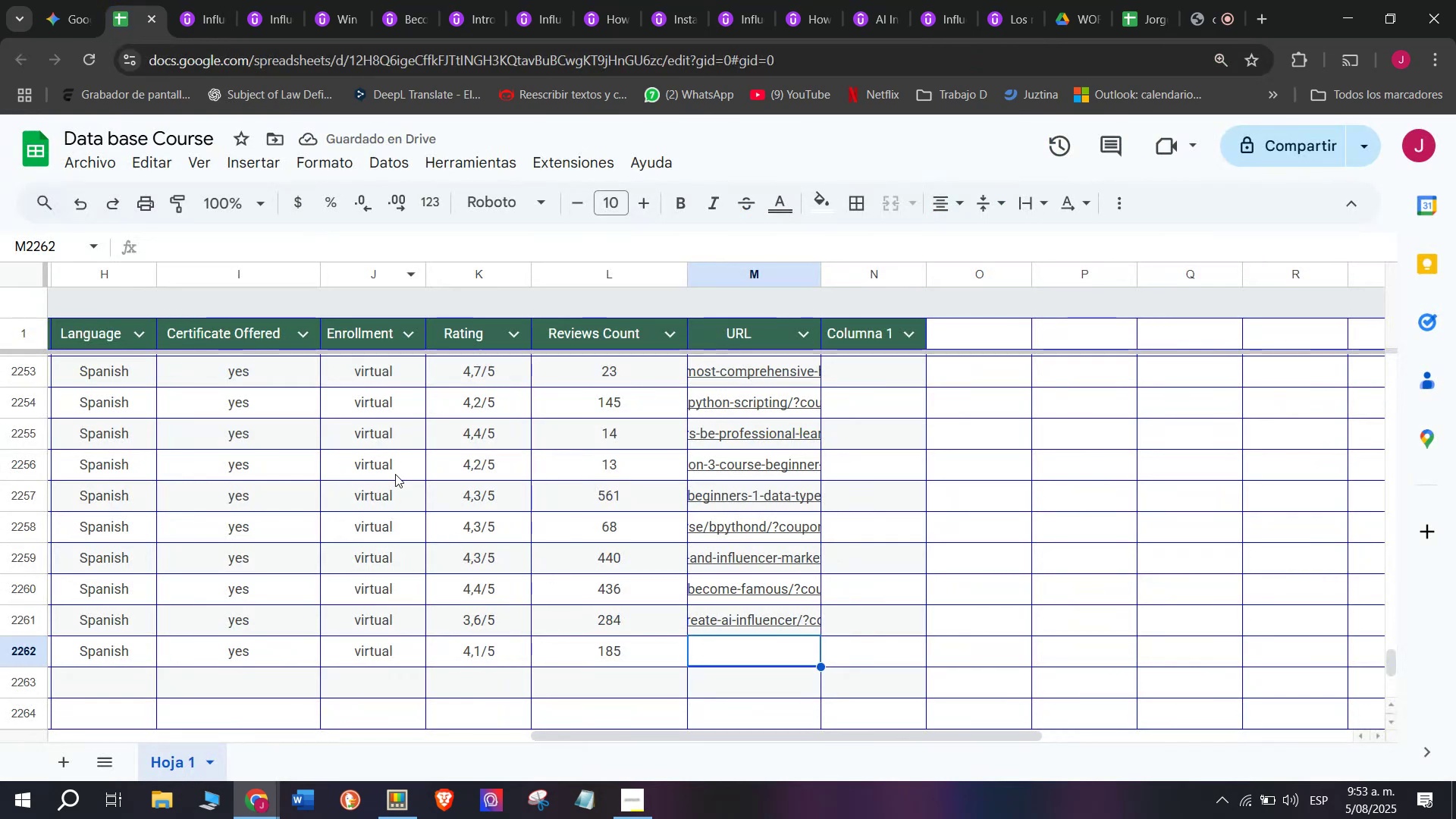 
key(Control+V)
 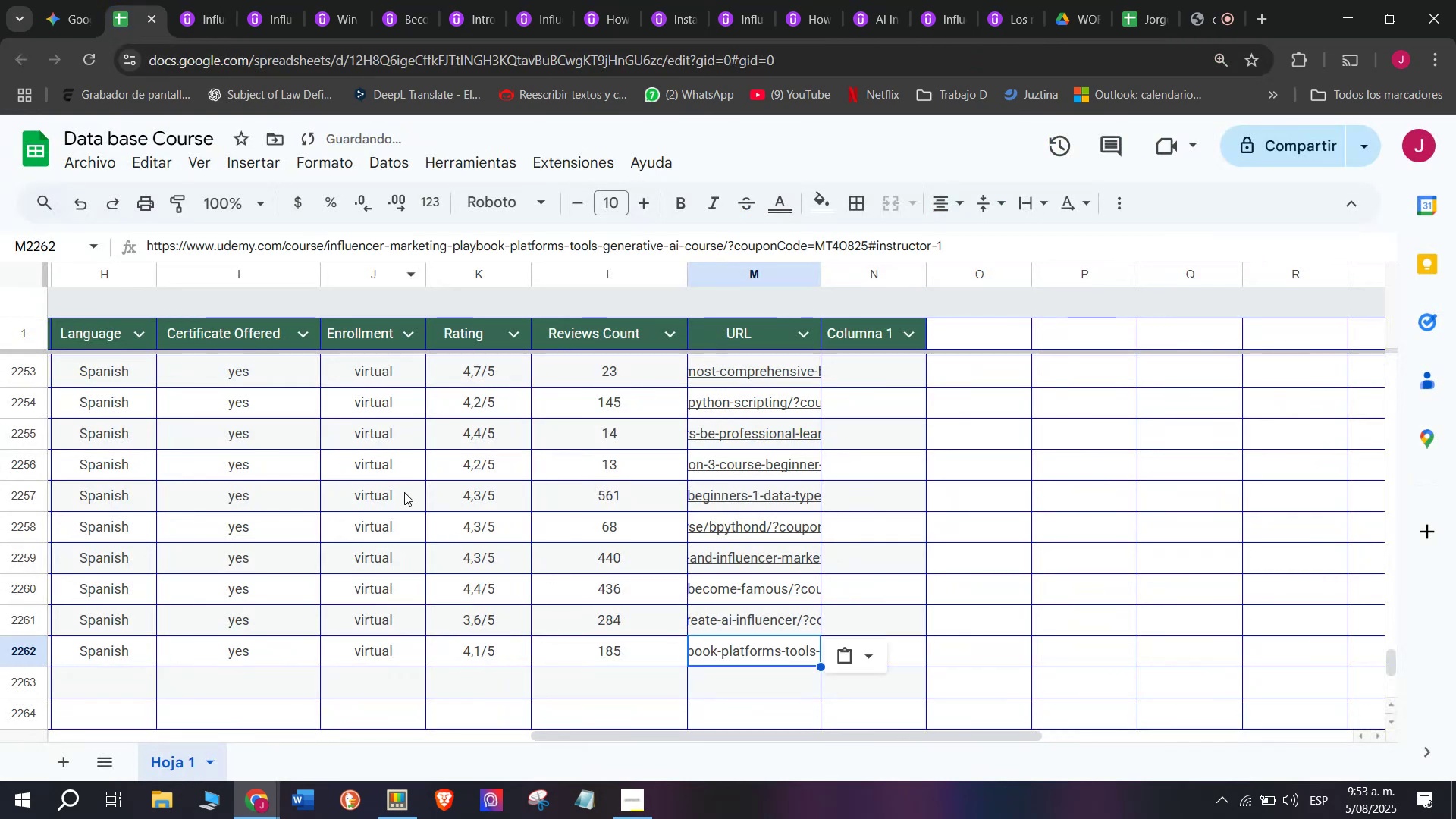 
scroll: coordinate [155, 685], scroll_direction: up, amount: 3.0
 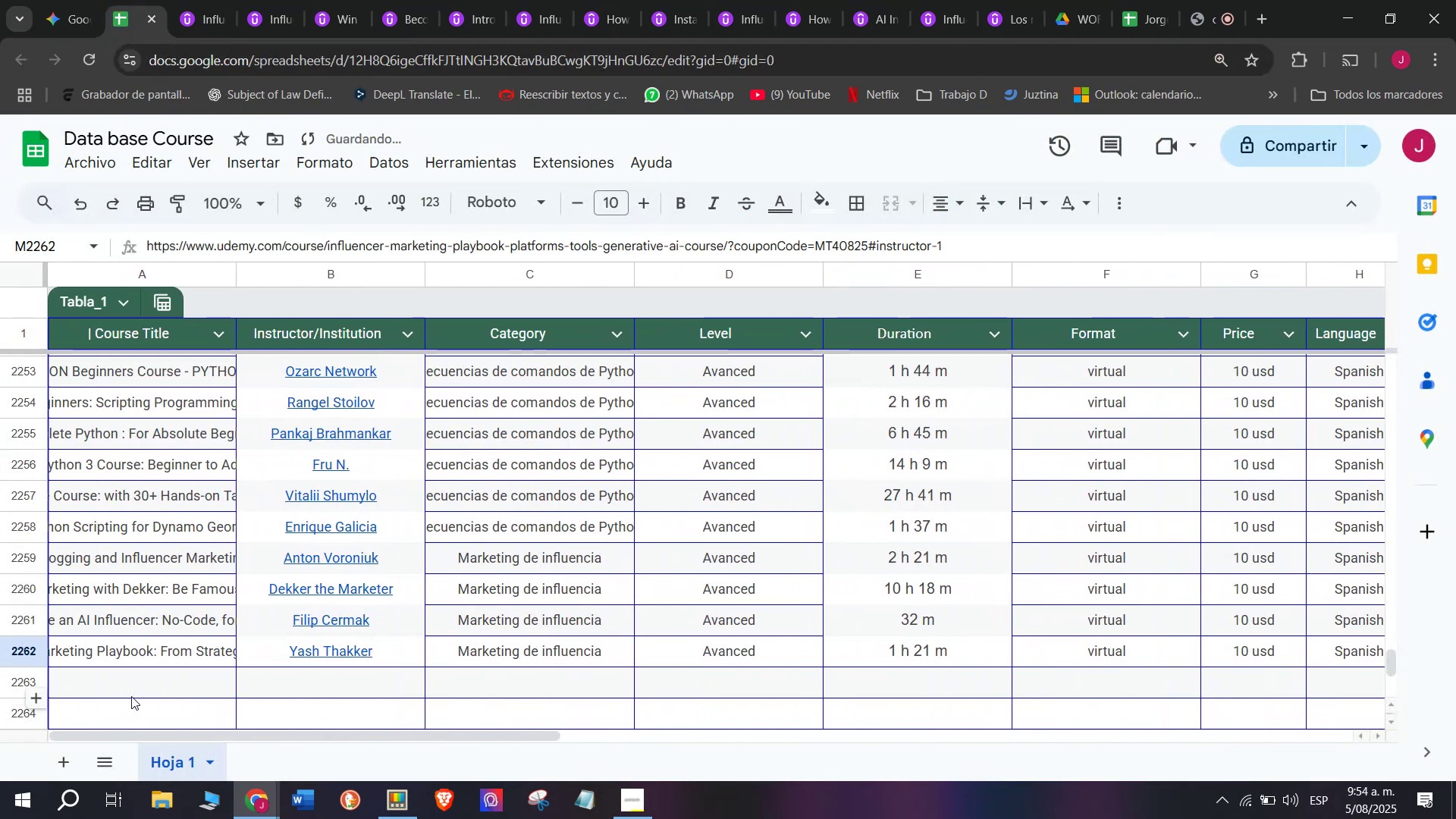 
left_click([141, 682])
 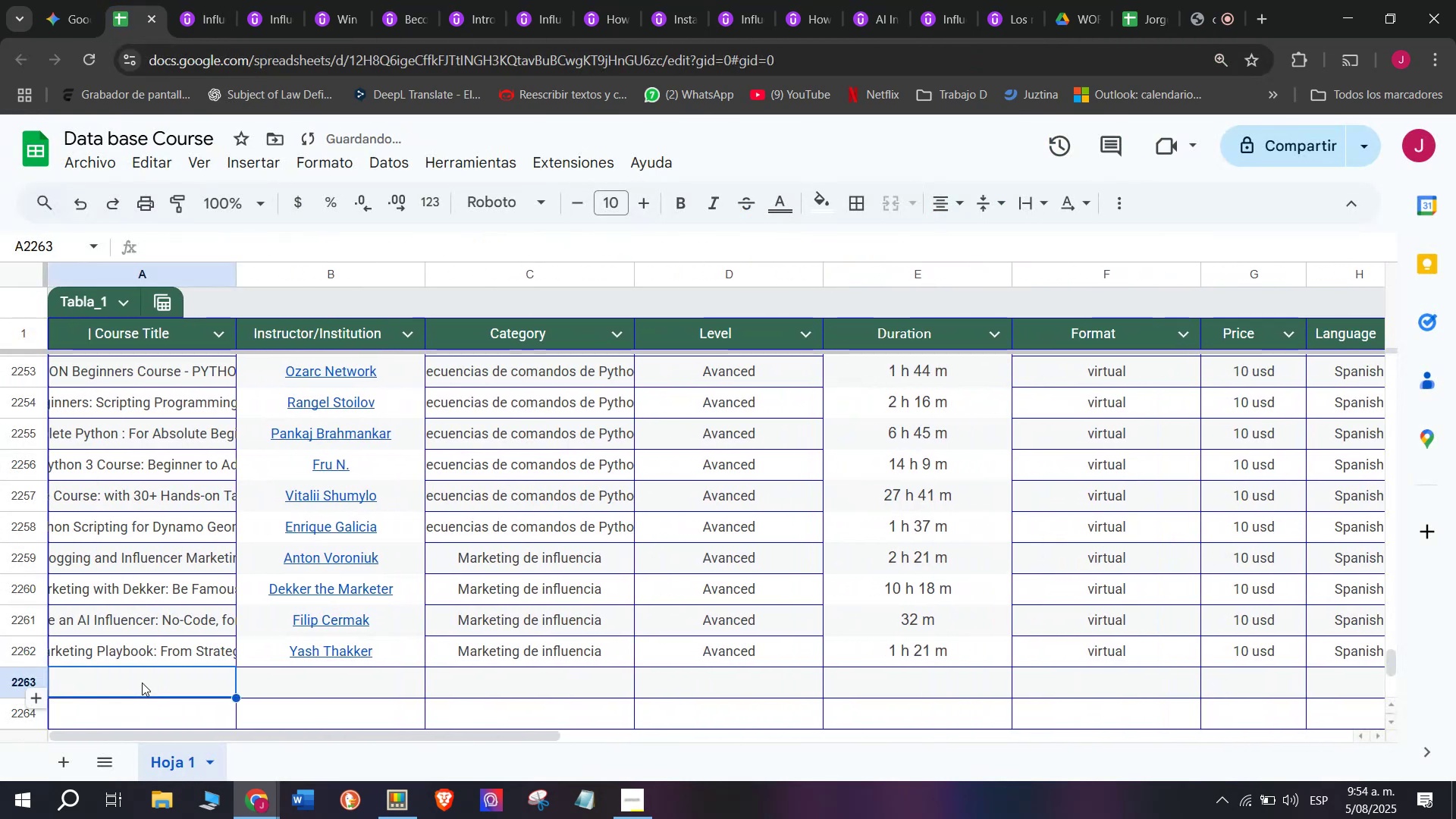 
scroll: coordinate [160, 143], scroll_direction: up, amount: 4.0
 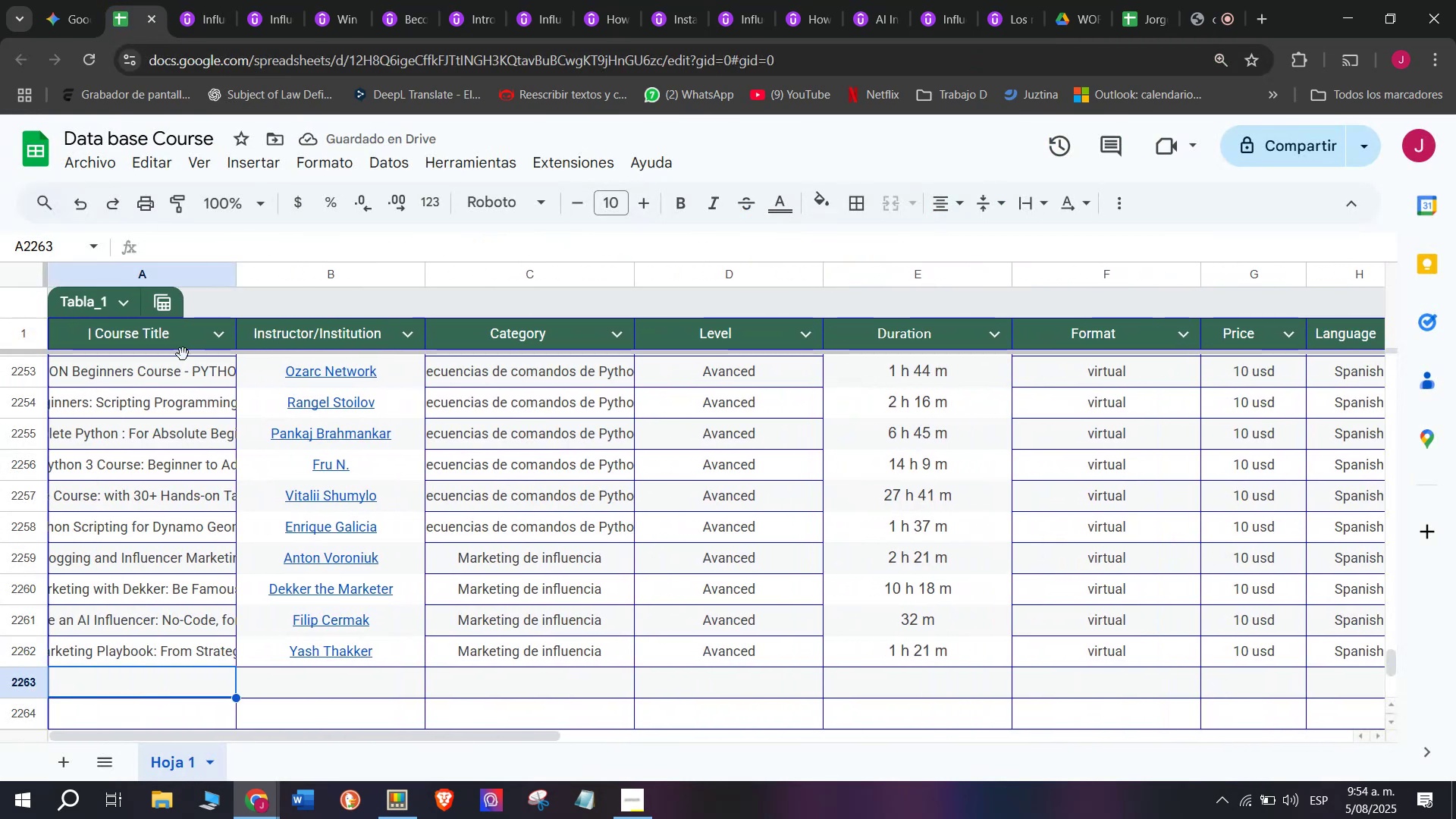 
scroll: coordinate [183, 354], scroll_direction: down, amount: 1.0
 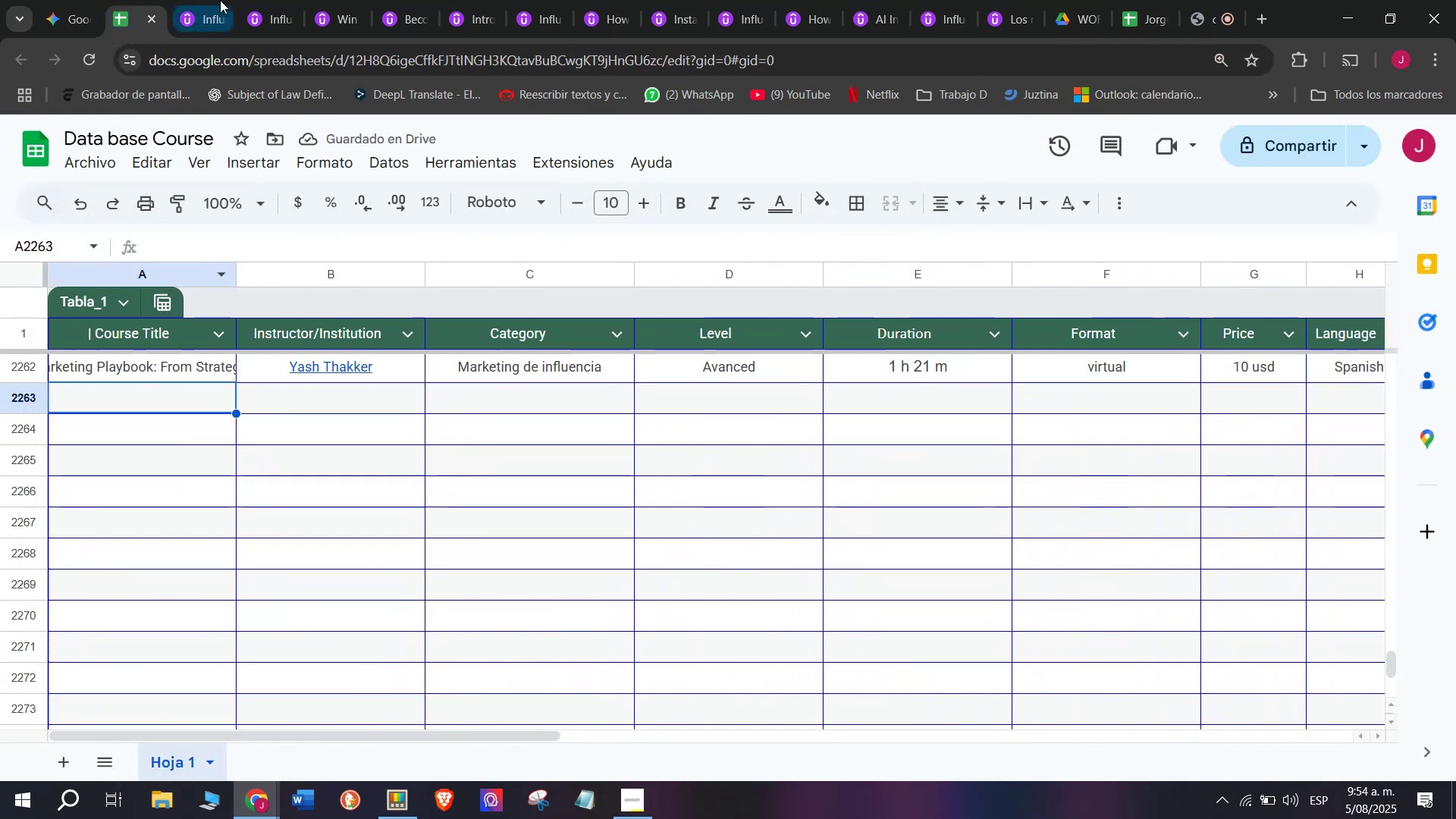 
left_click([220, 0])
 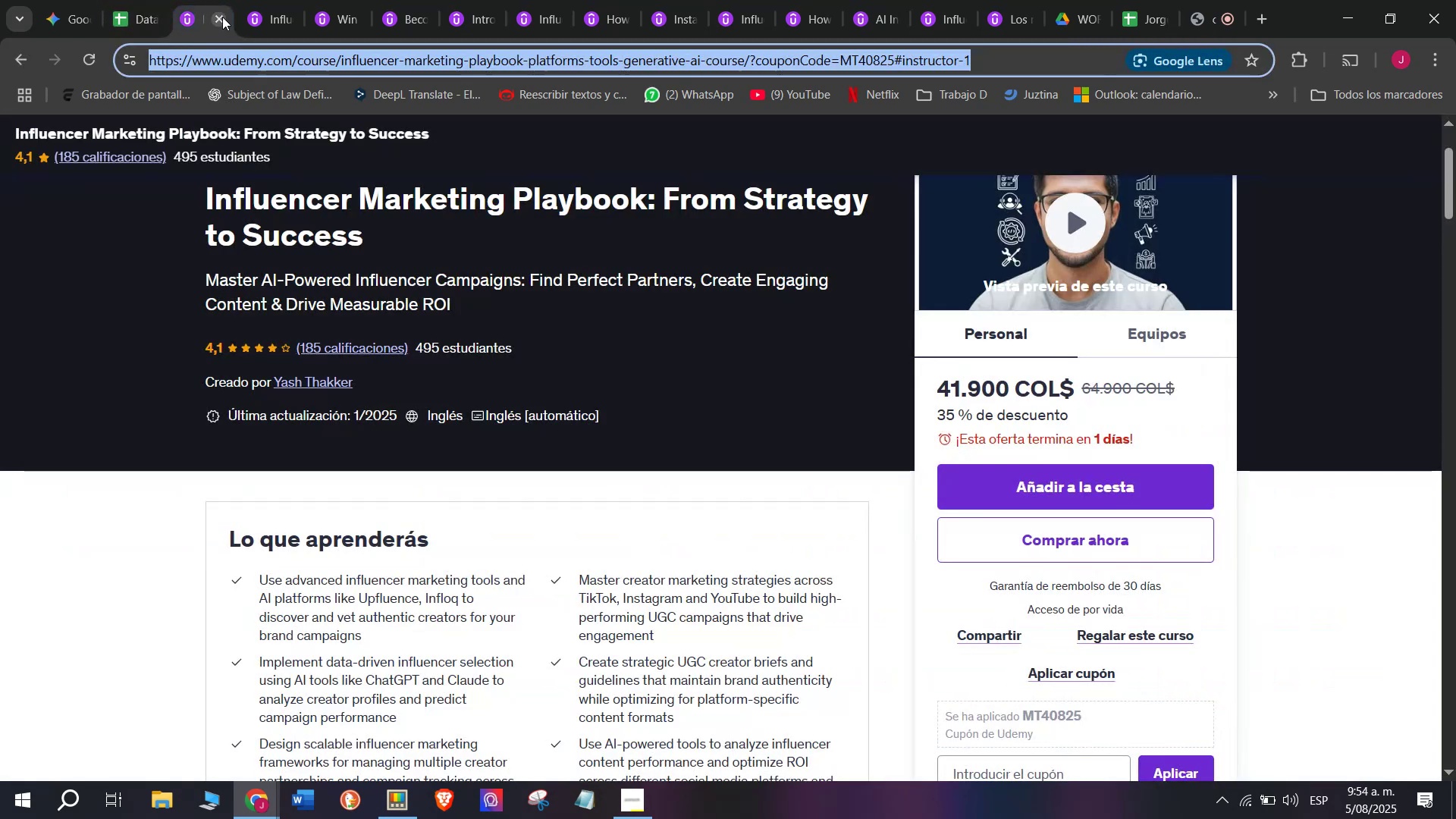 
left_click([222, 14])
 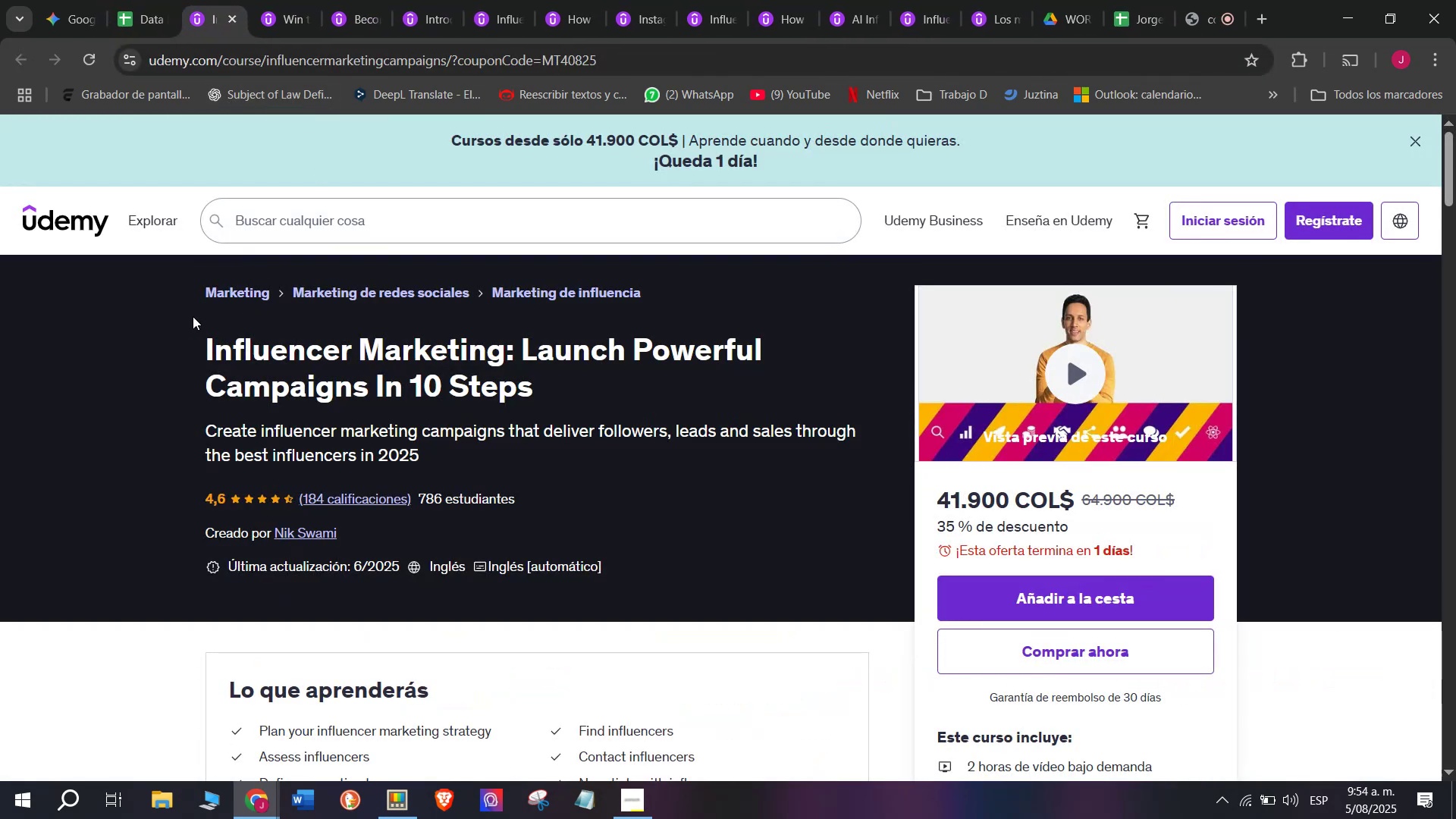 
left_click_drag(start_coordinate=[185, 329], to_coordinate=[545, 402])
 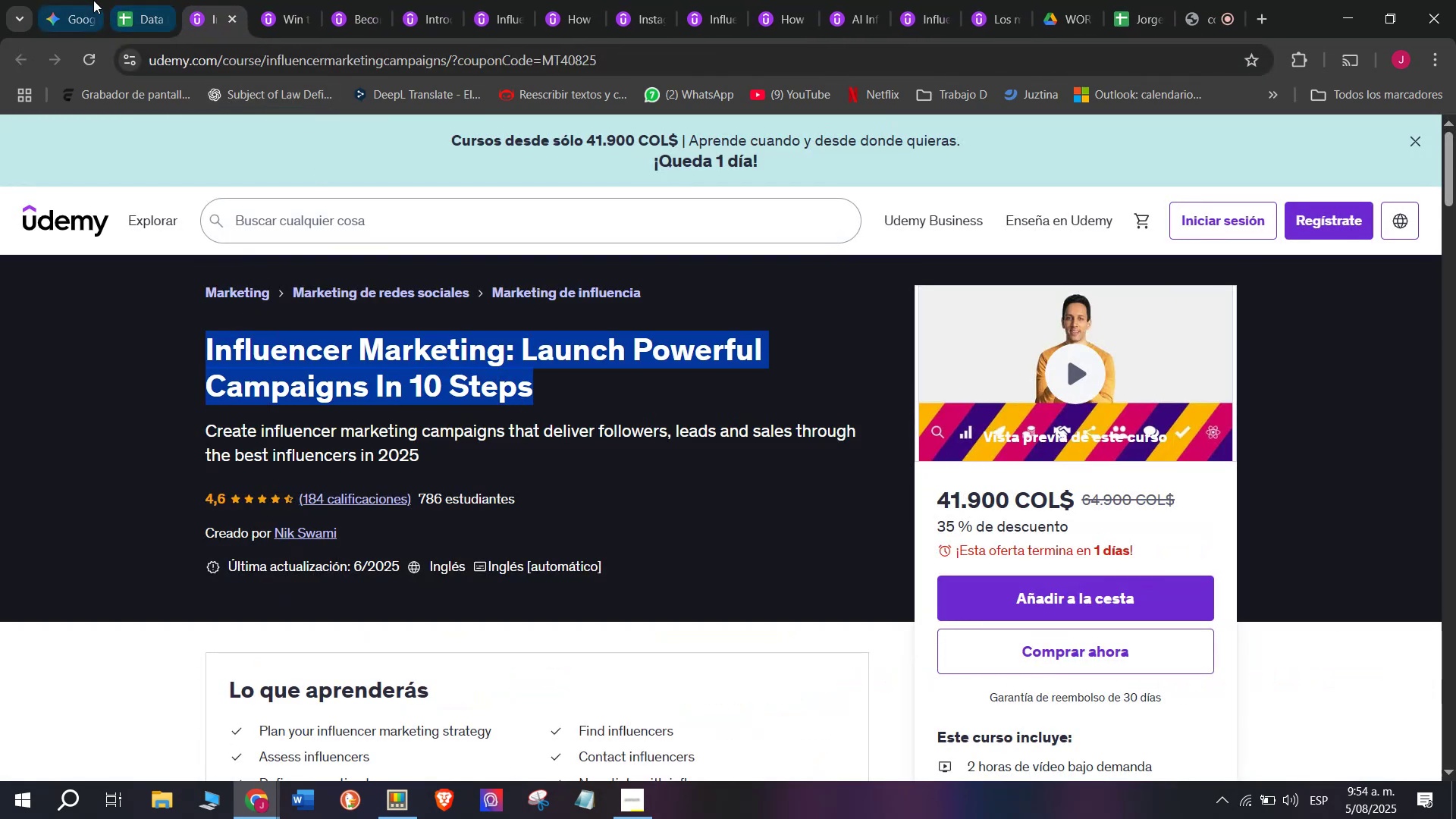 
key(Control+ControlLeft)
 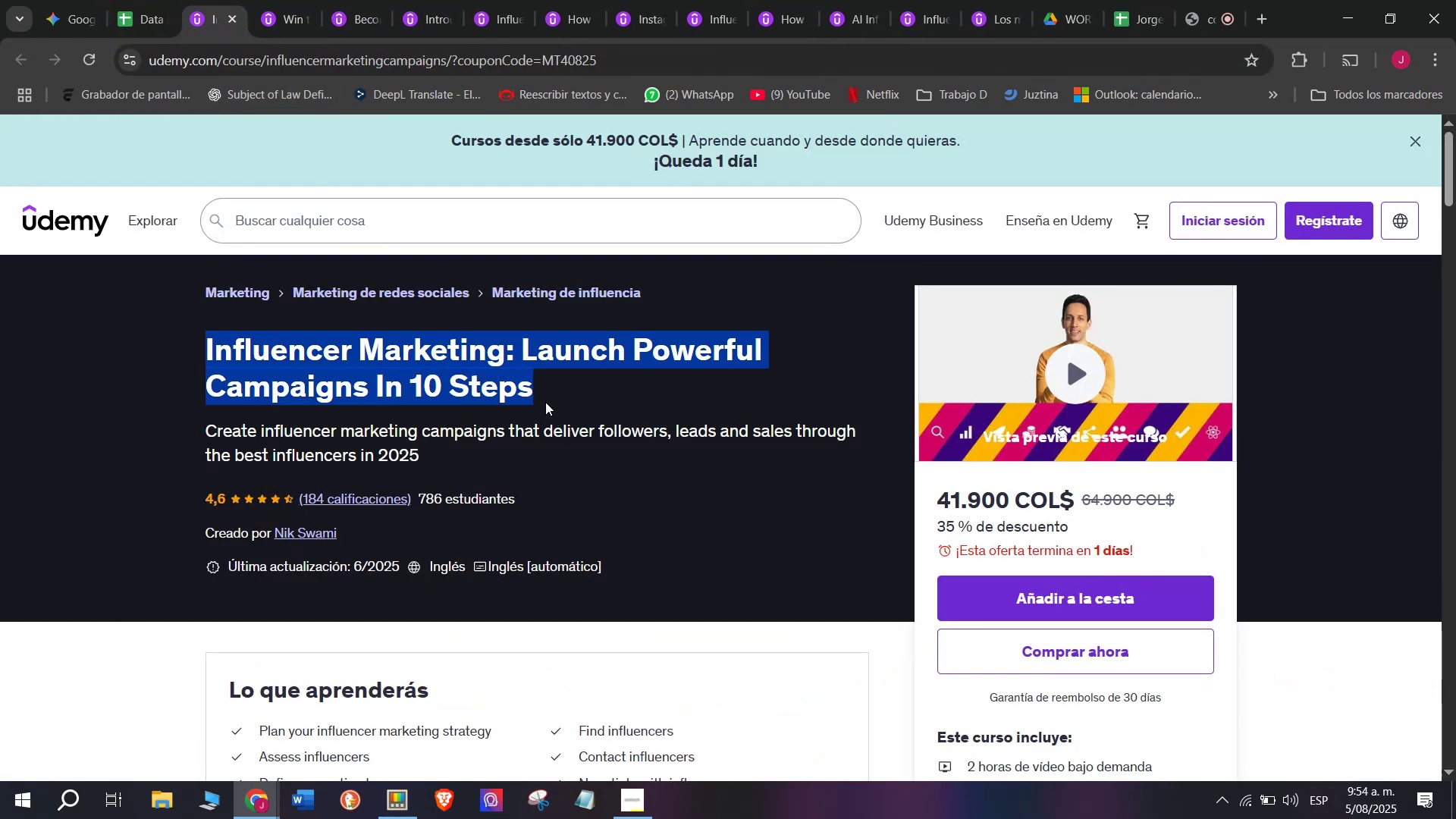 
key(Break)
 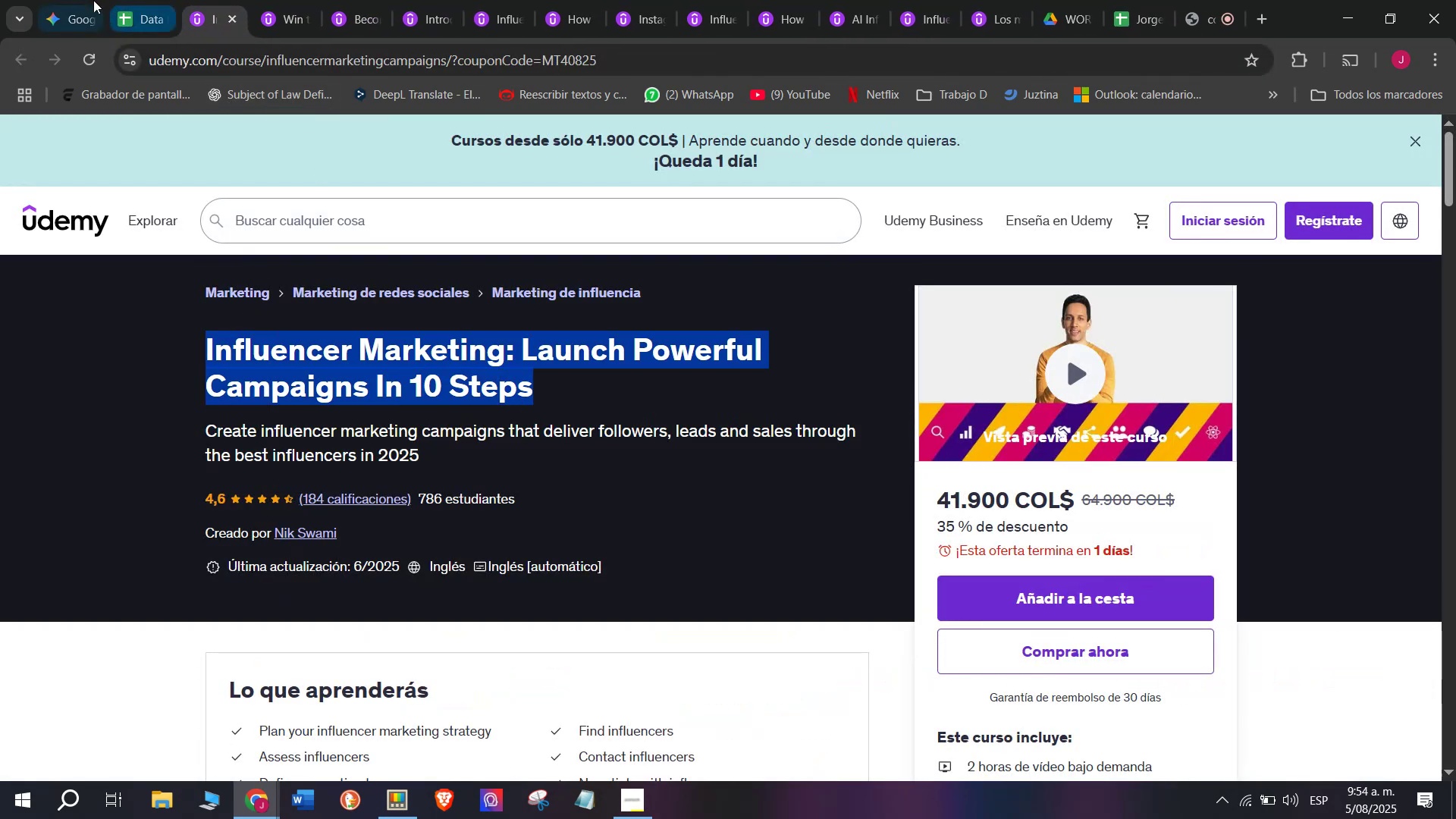 
key(Control+C)
 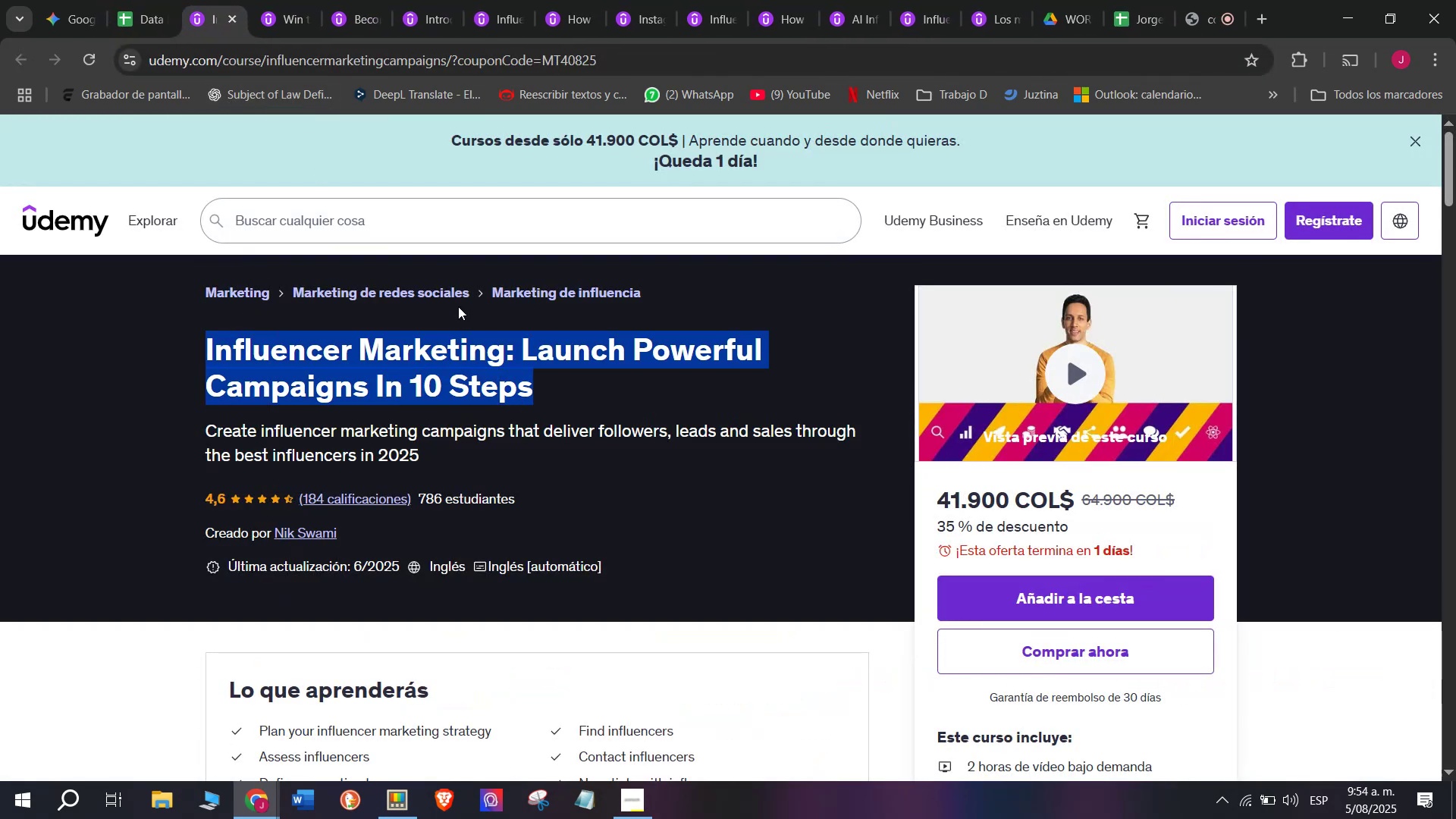 
key(Control+ControlLeft)
 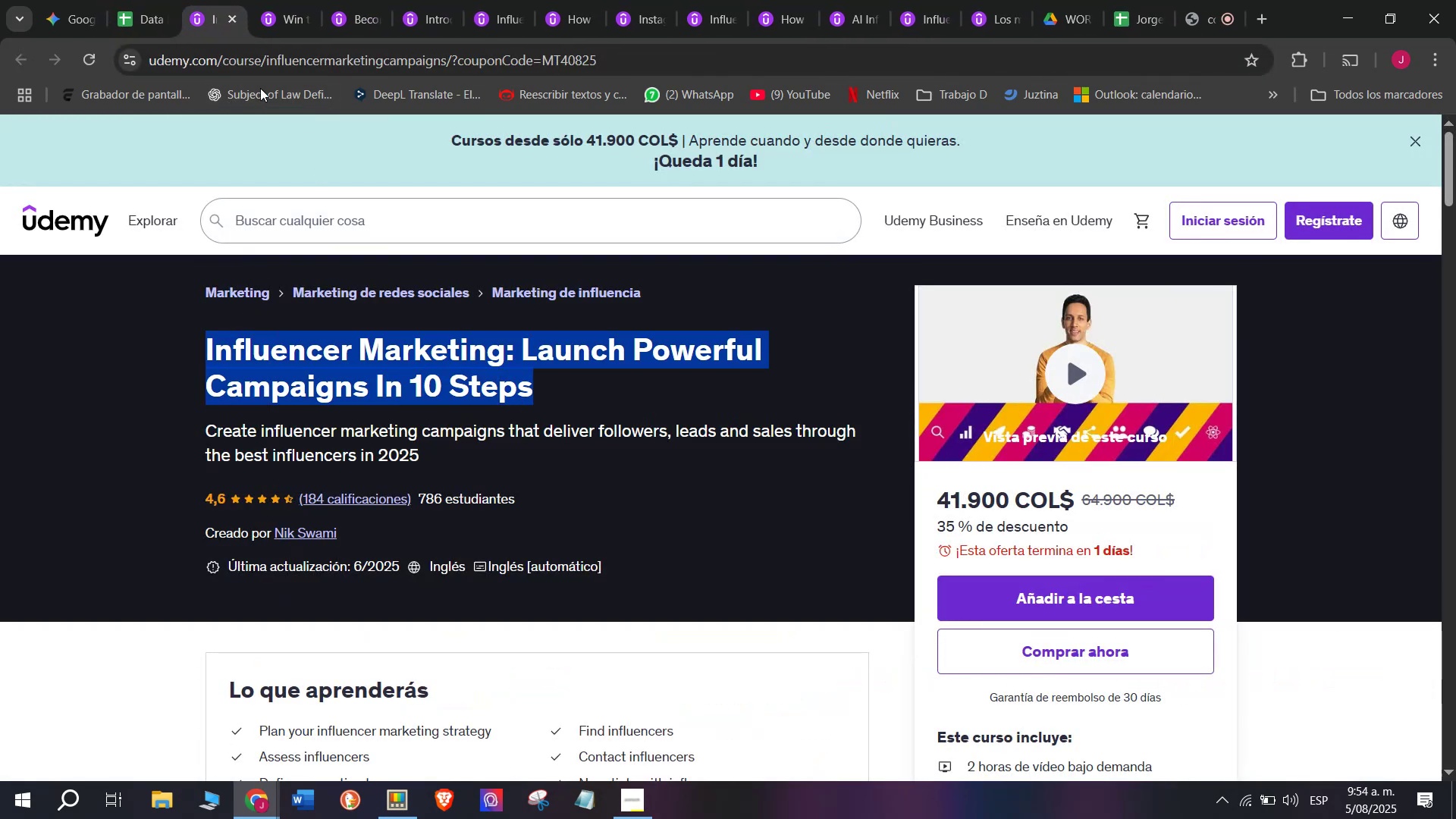 
key(Break)
 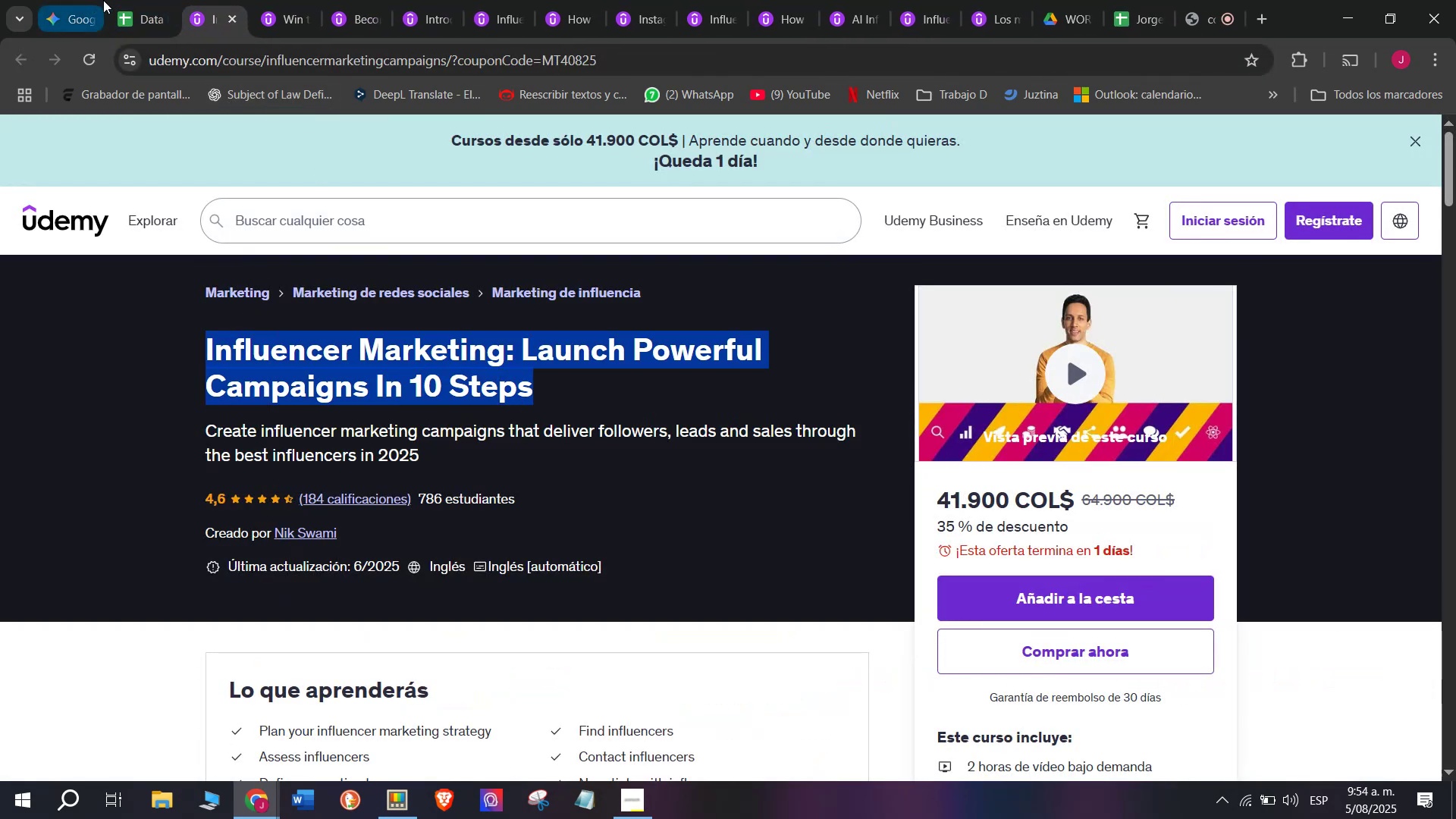 
key(Control+C)
 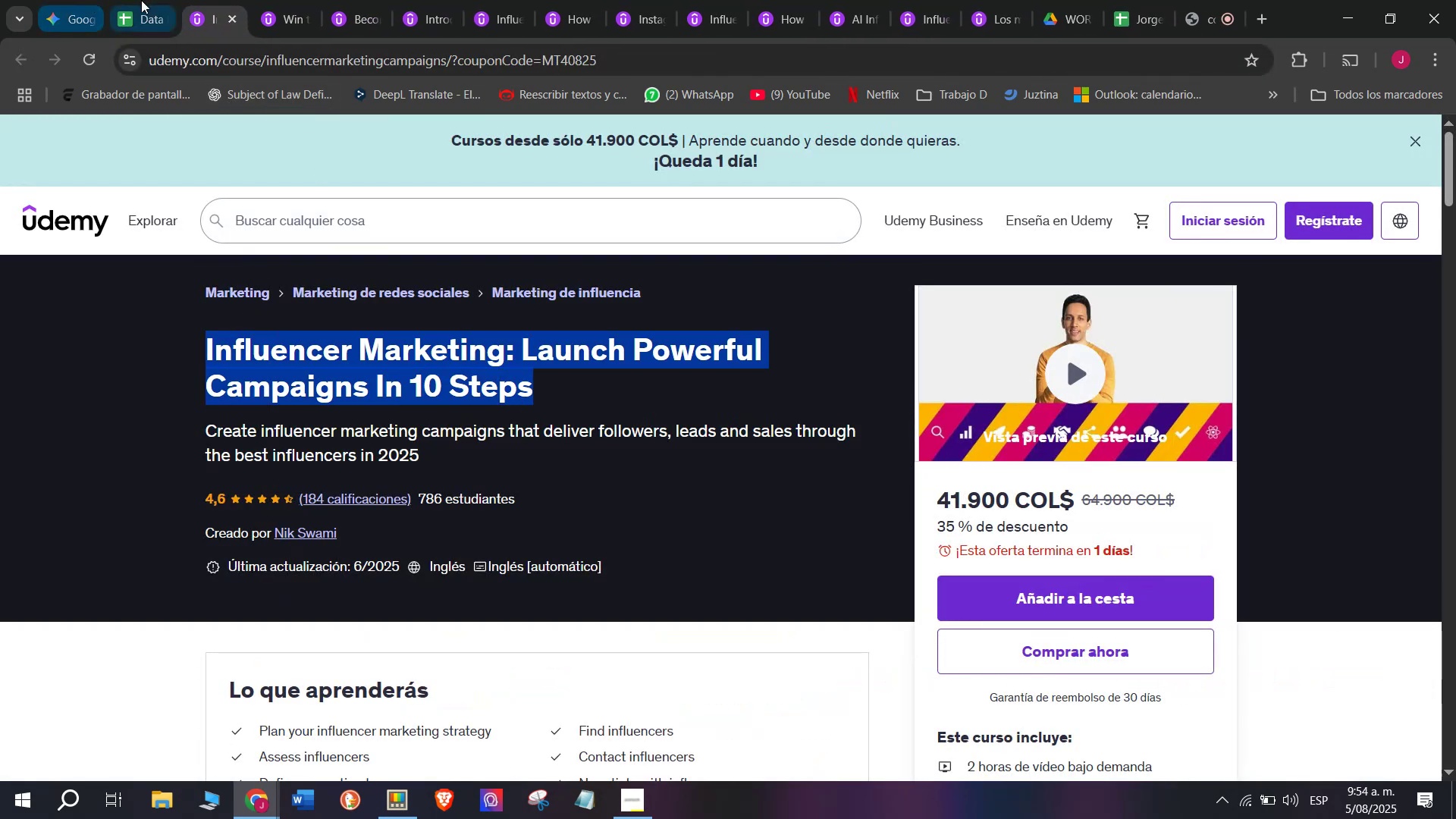 
left_click([142, 0])
 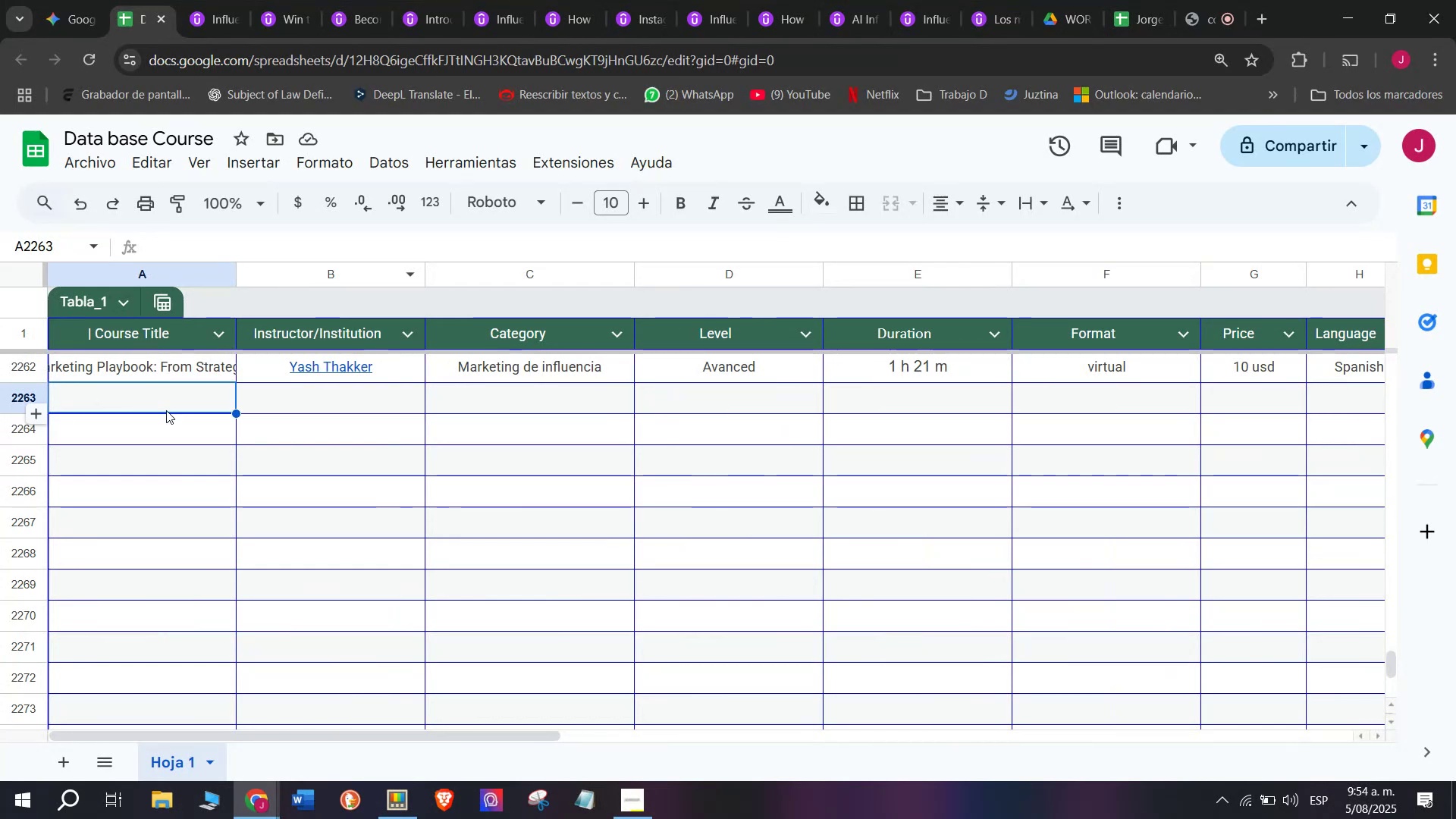 
double_click([166, 392])
 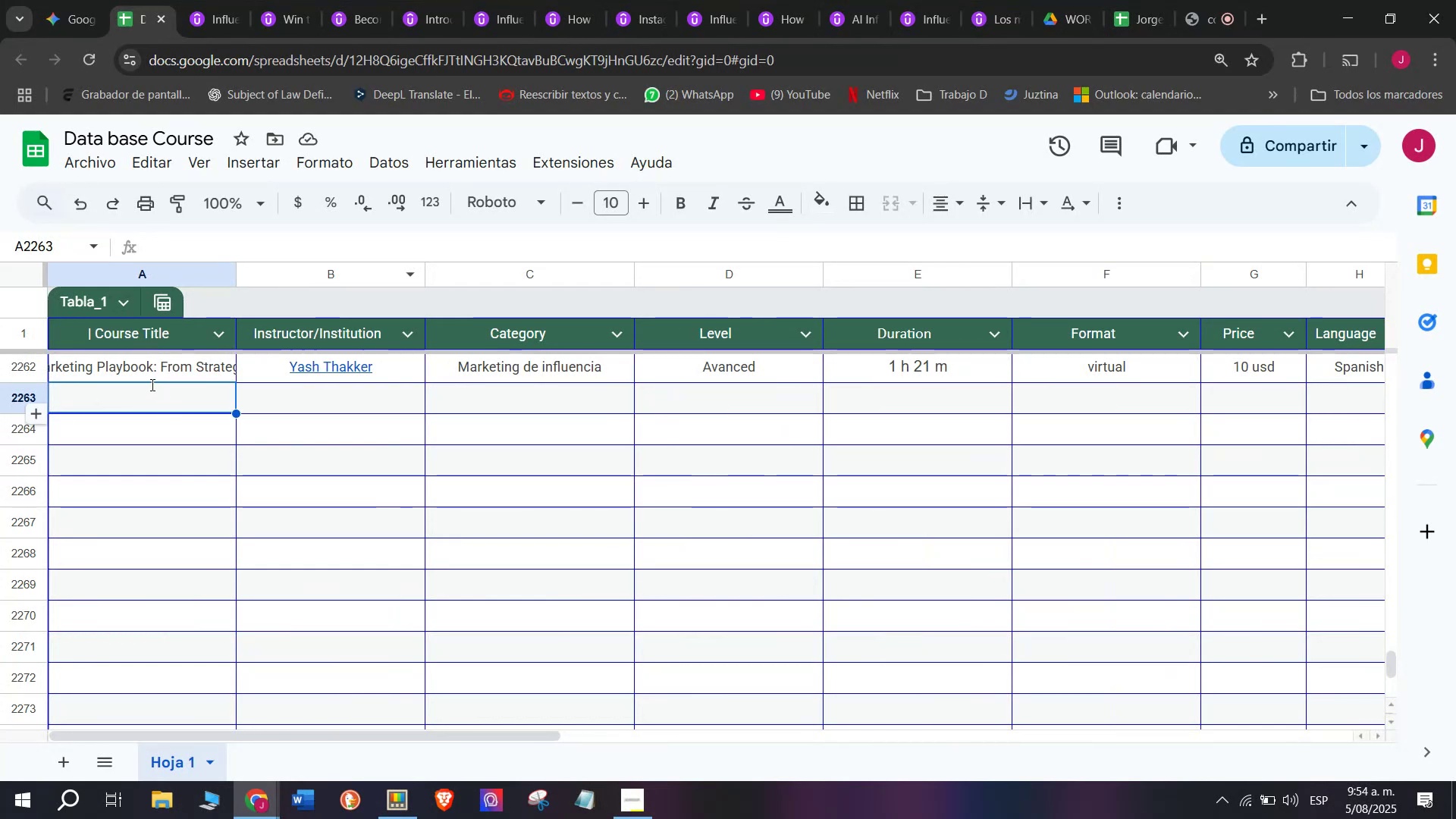 
key(Z)
 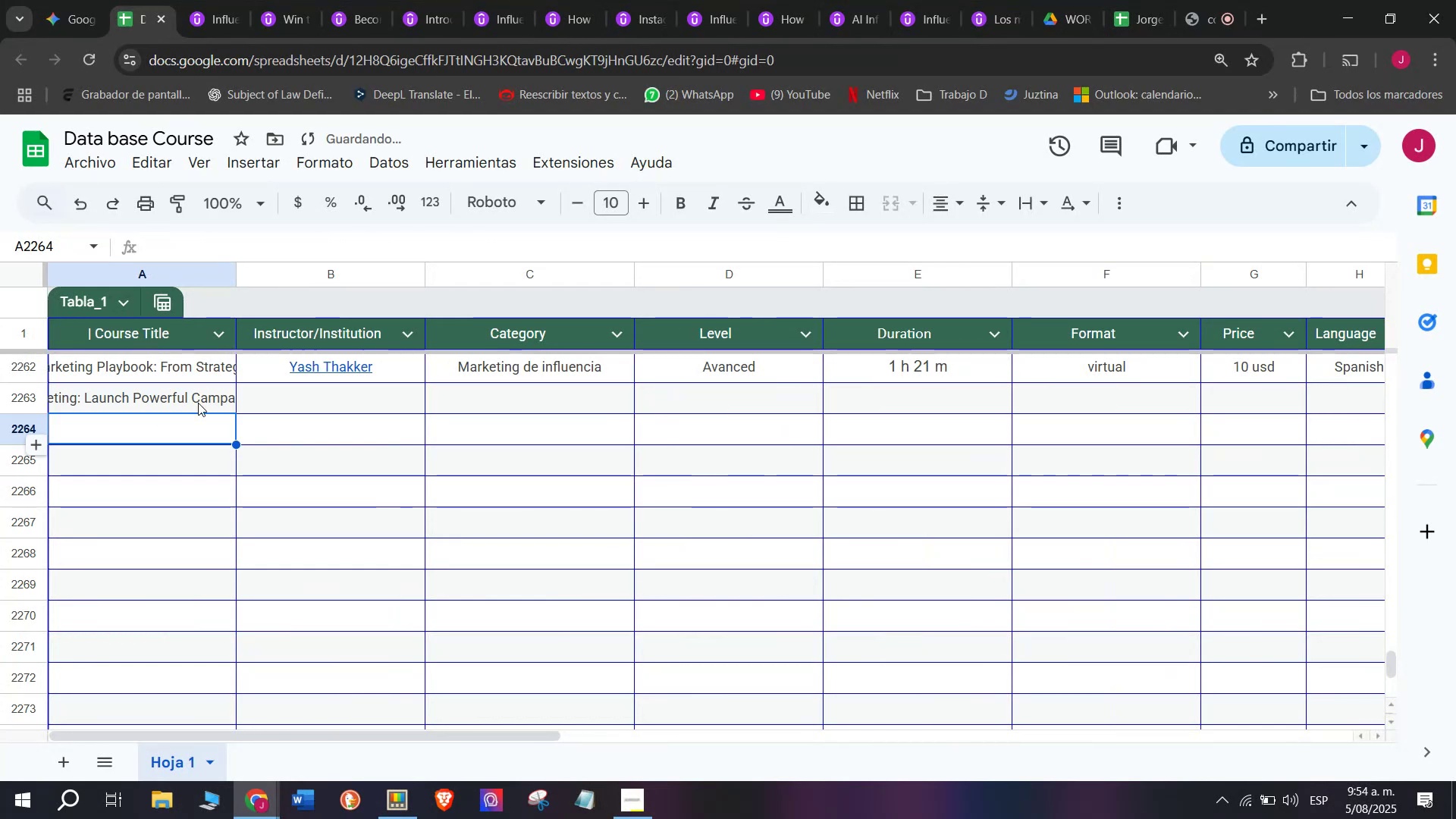 
key(Control+ControlLeft)
 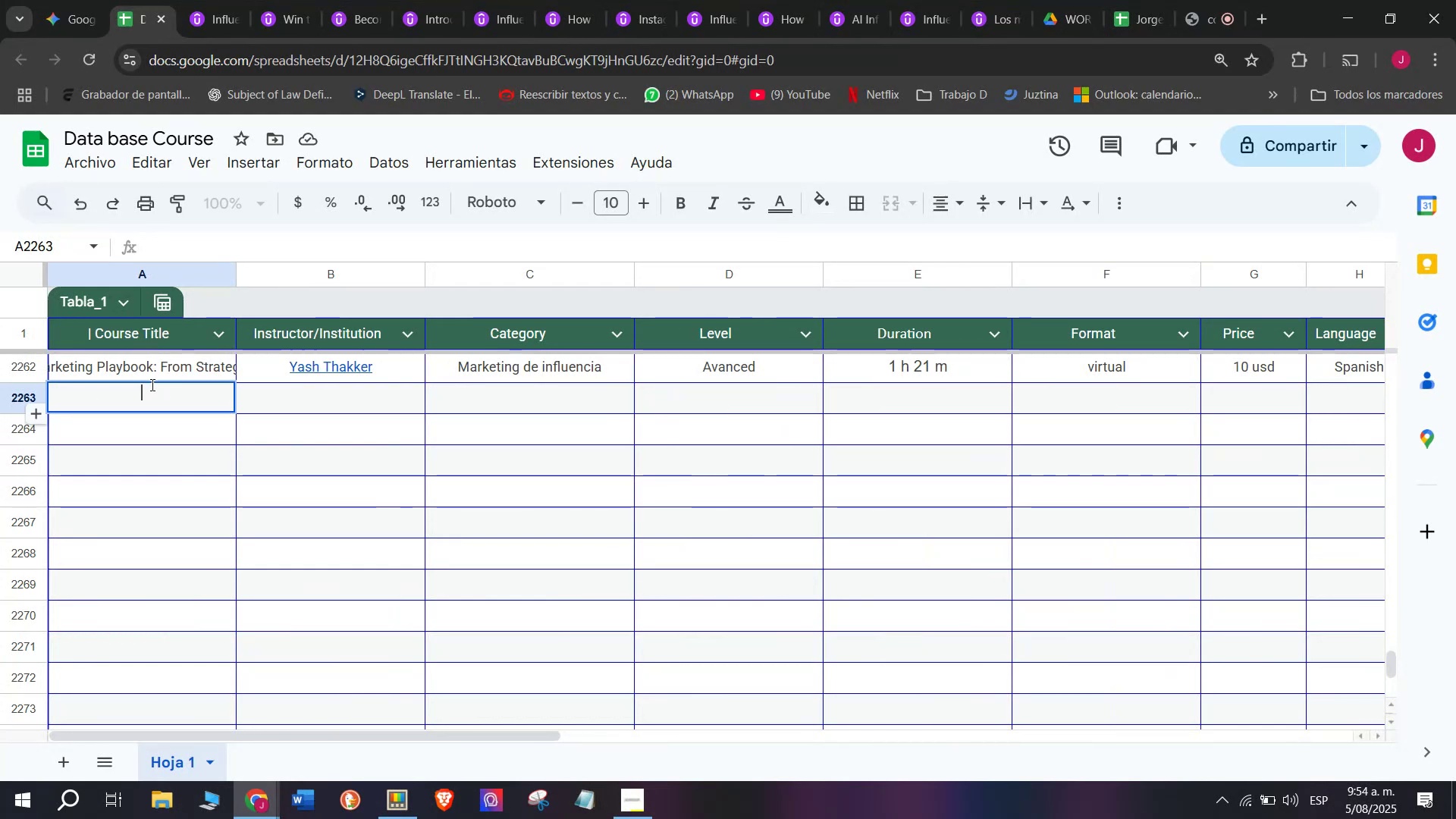 
key(Control+V)
 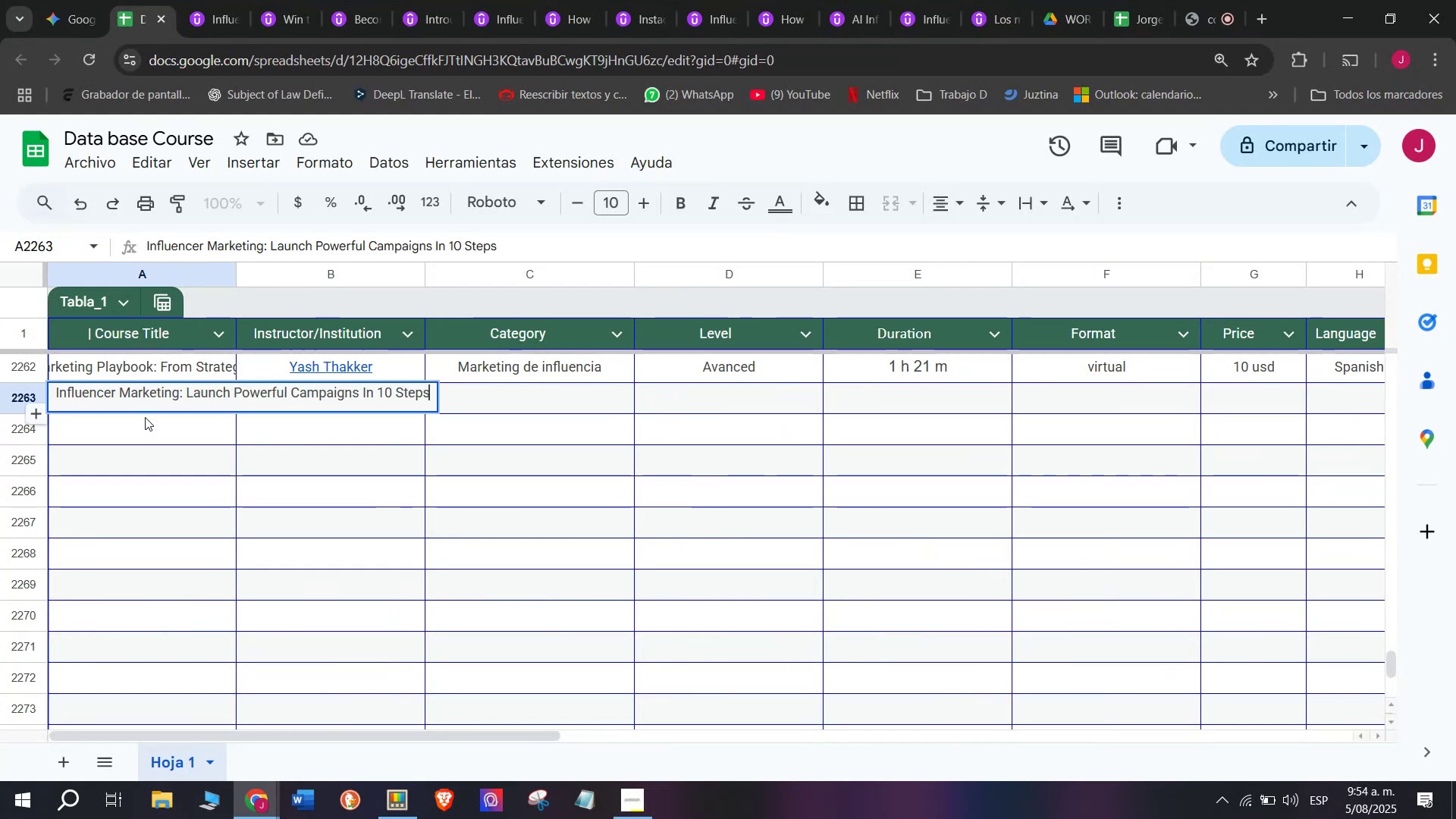 
left_click([145, 417])
 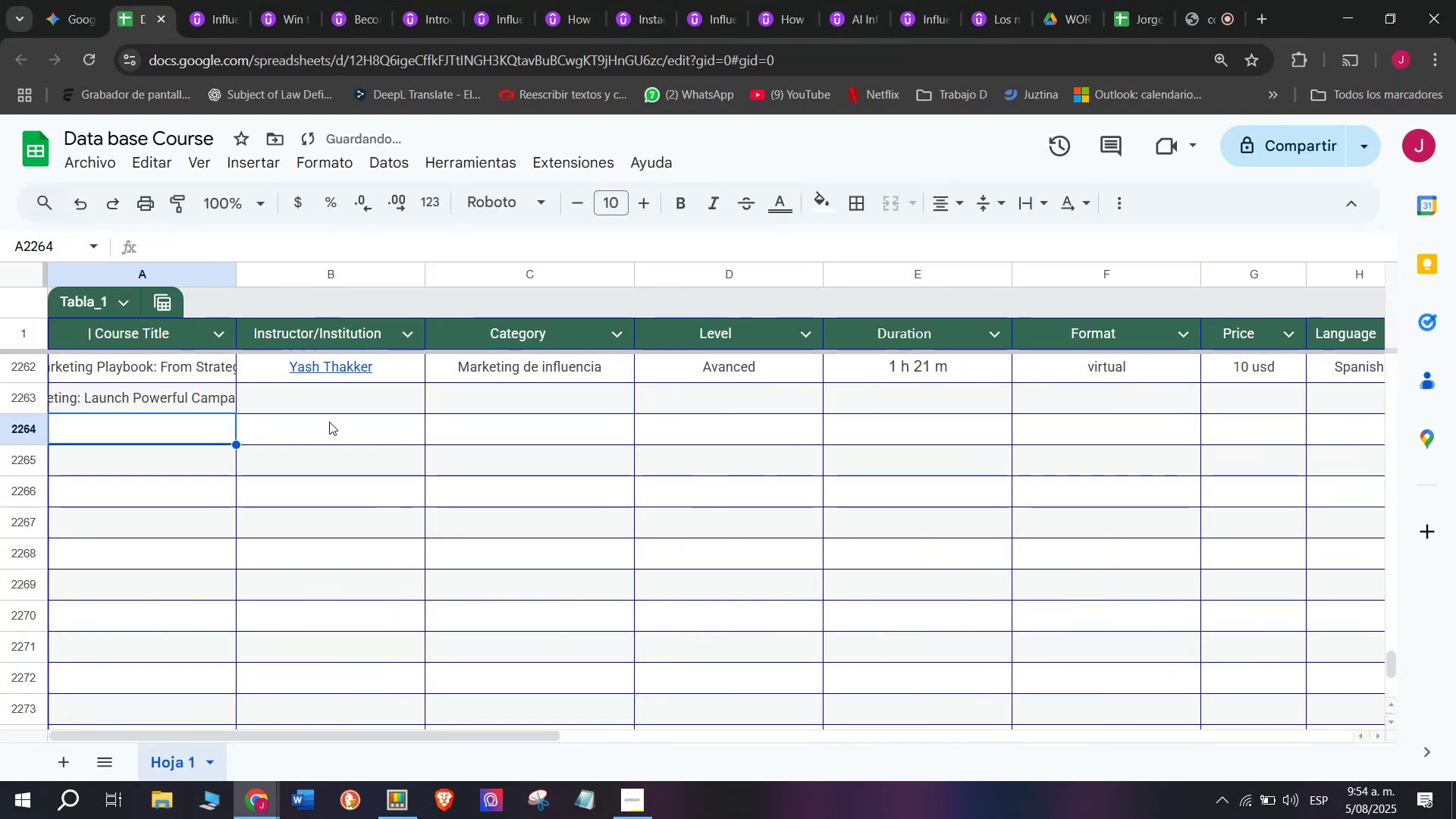 
left_click([329, 422])
 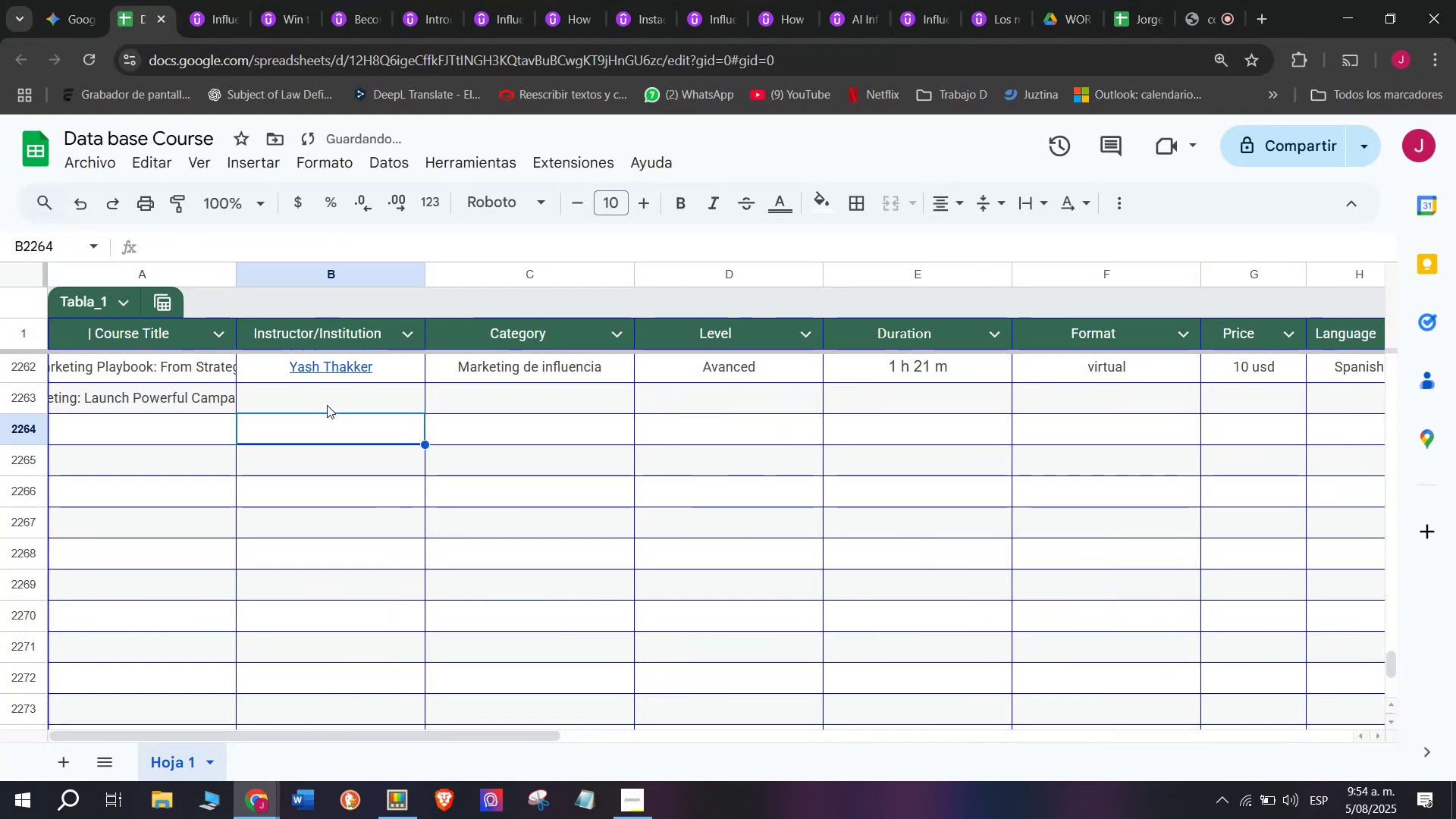 
left_click([327, 403])
 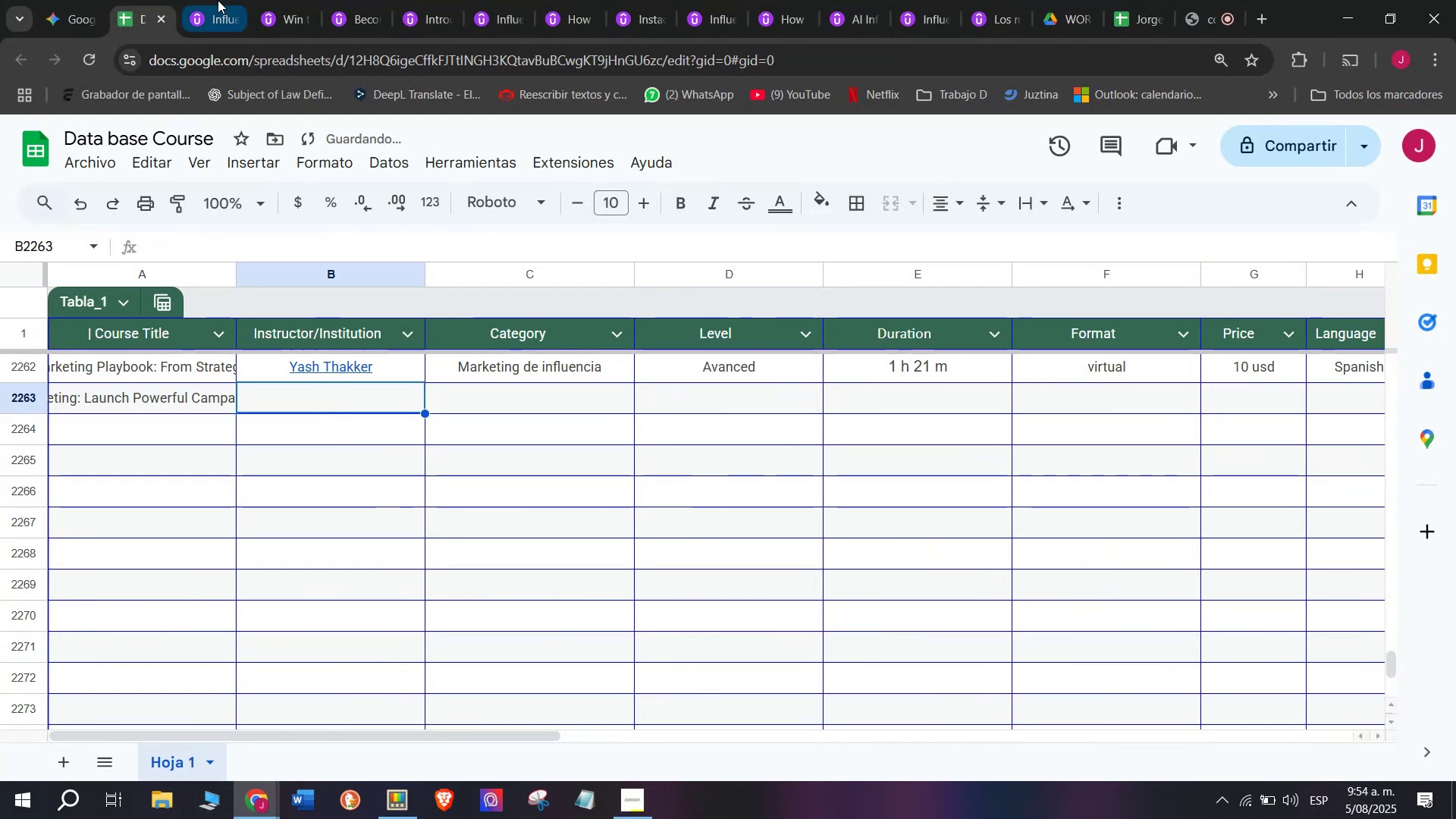 
left_click([218, 0])
 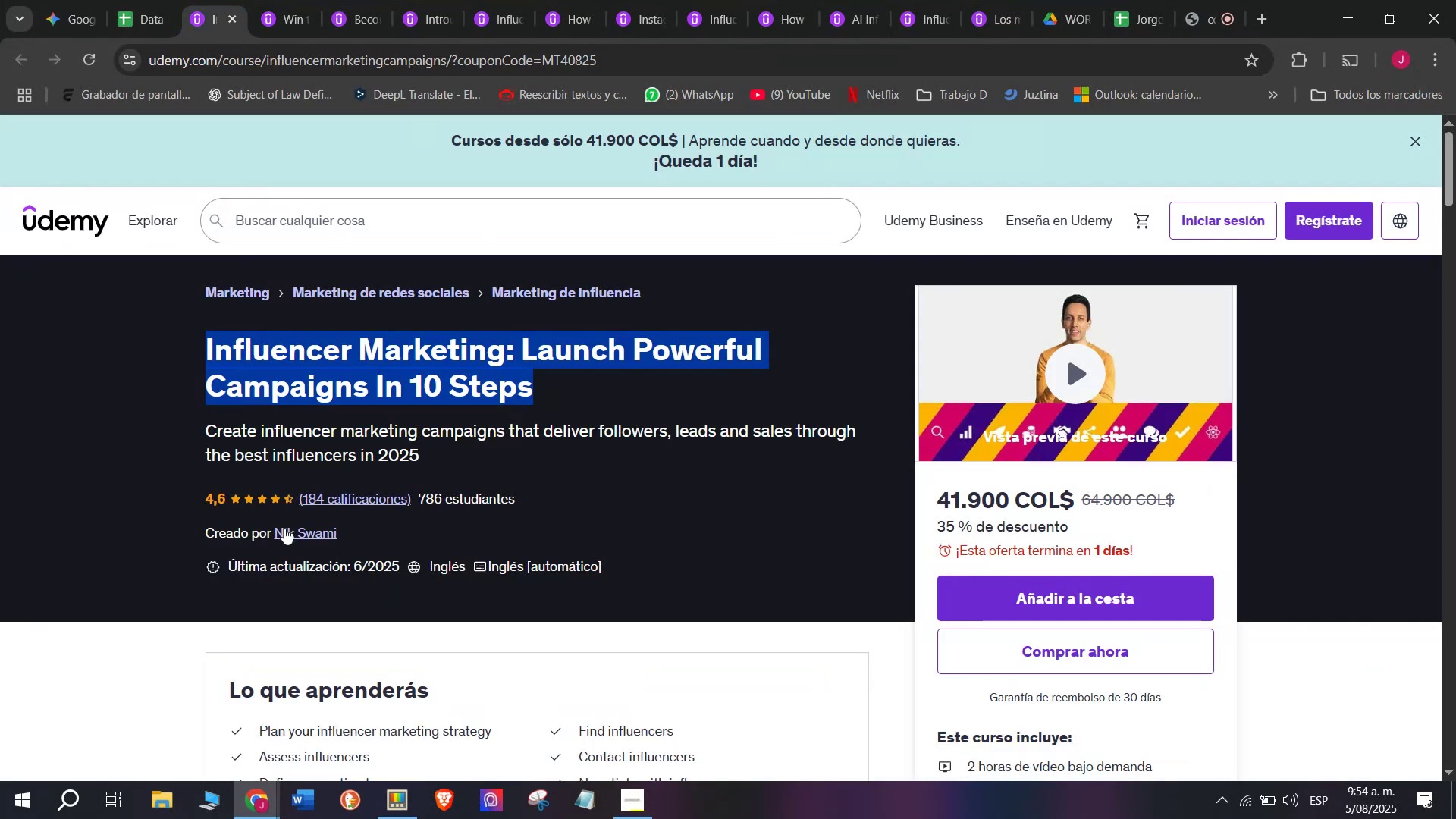 
left_click([287, 529])
 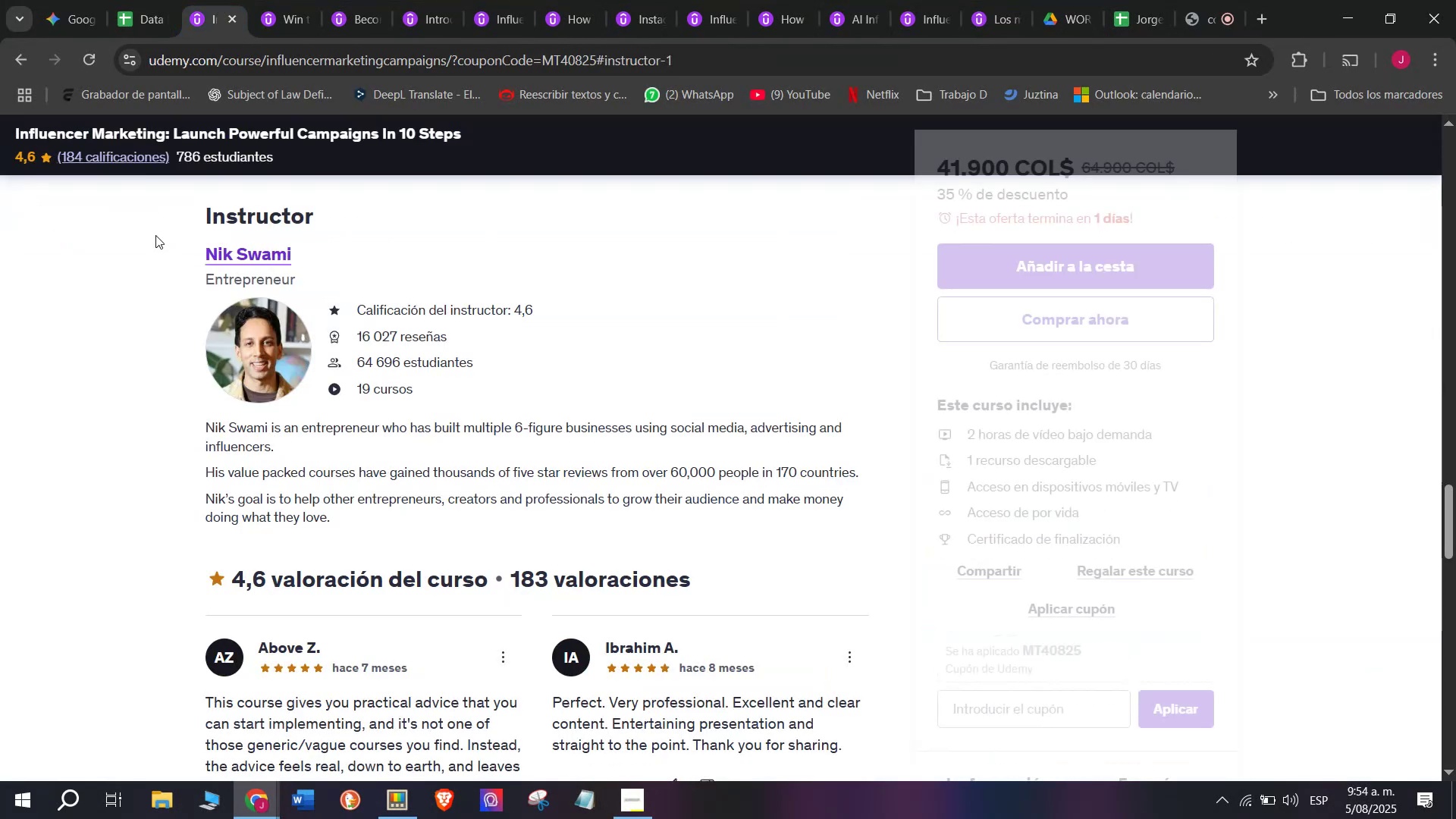 
left_click_drag(start_coordinate=[177, 243], to_coordinate=[308, 252])
 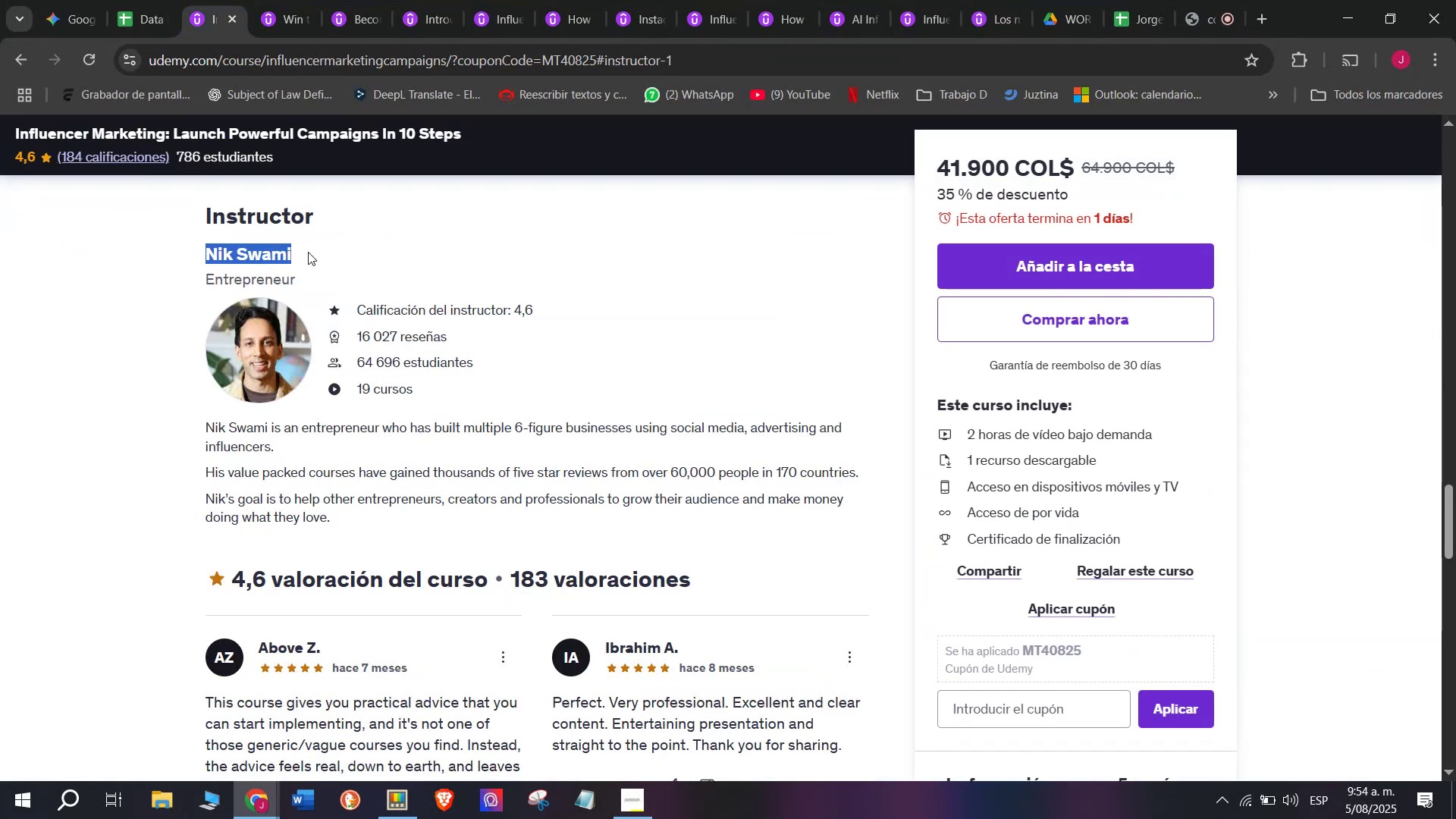 
key(Break)
 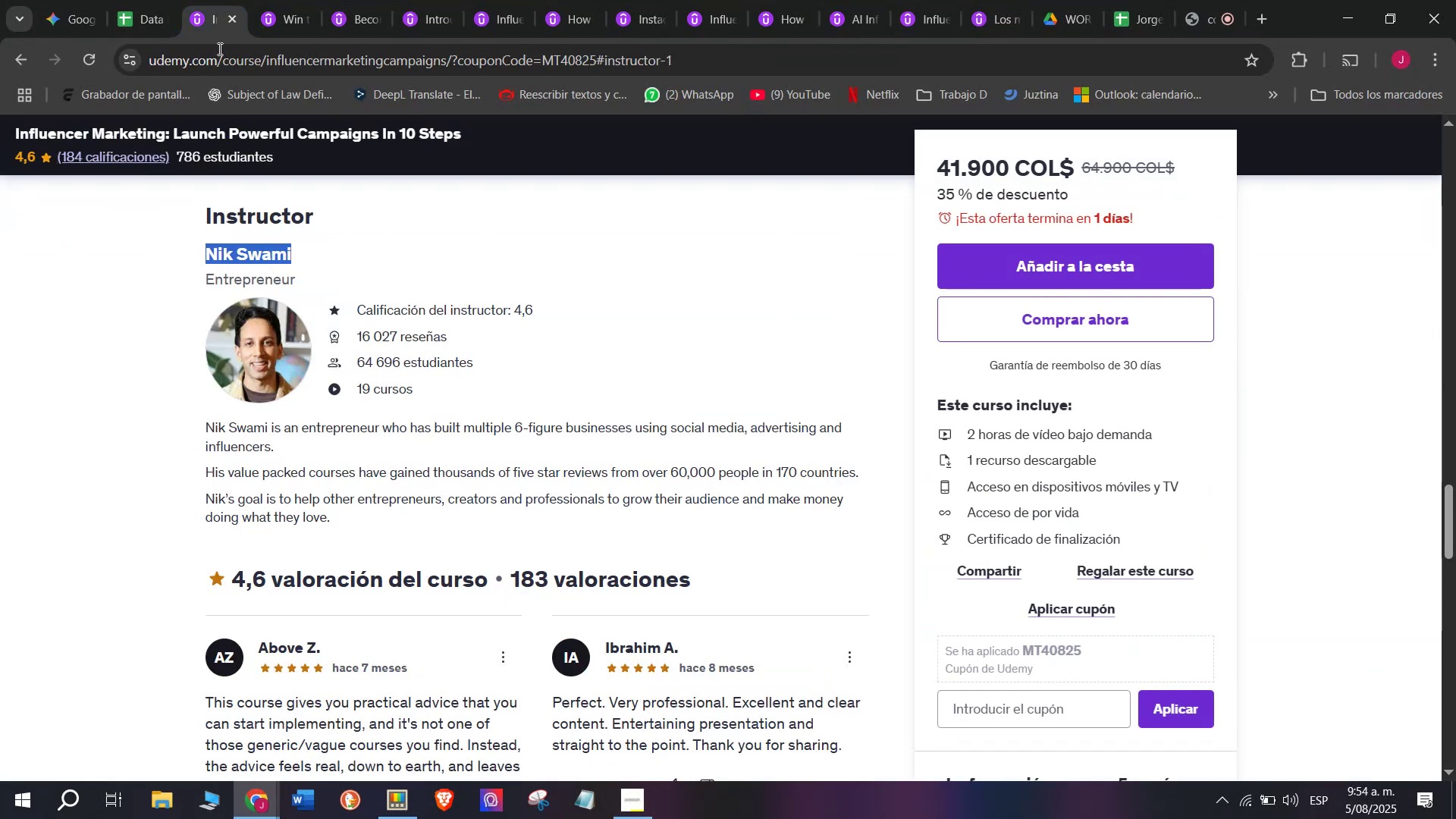 
key(Control+ControlLeft)
 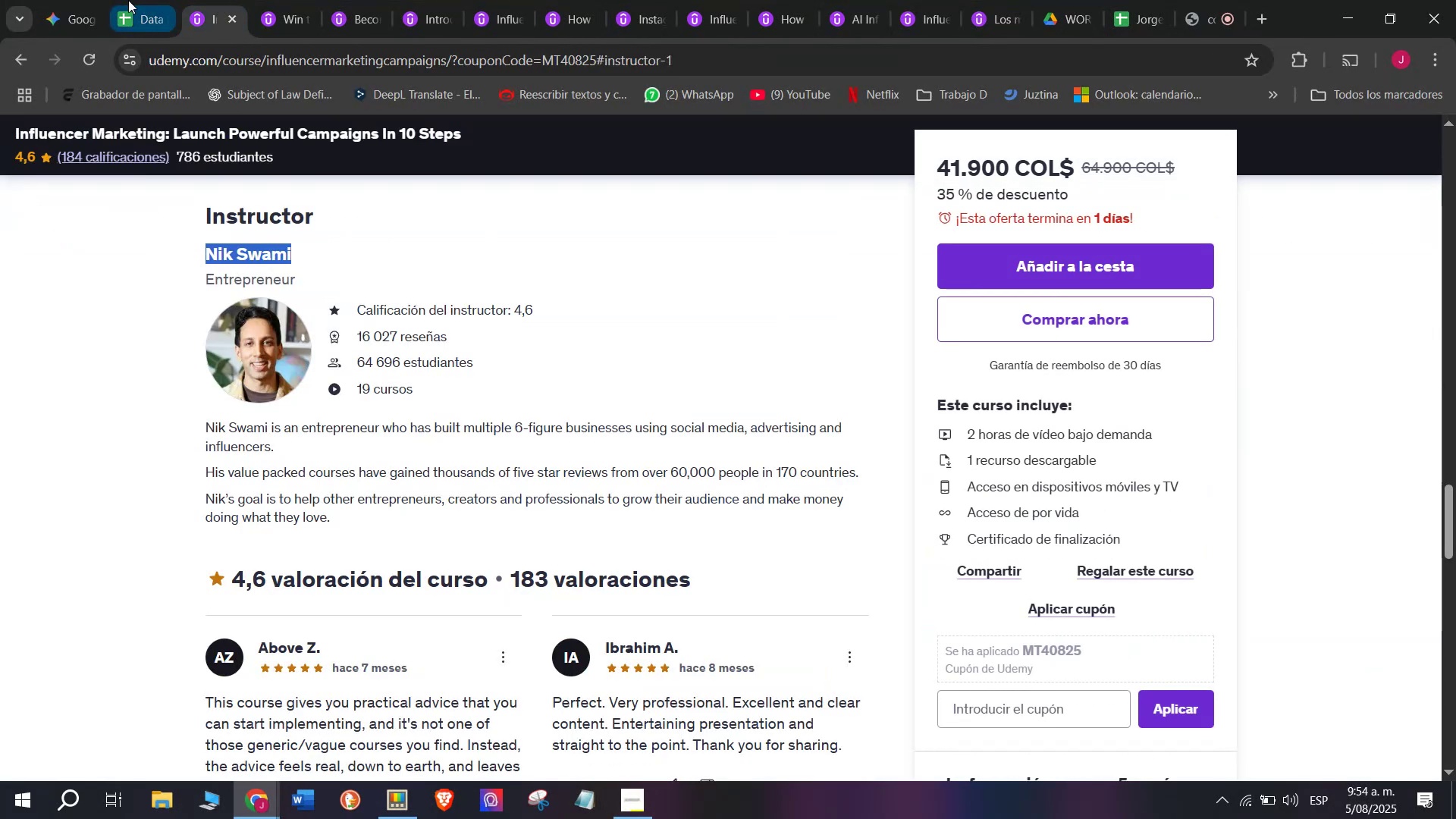 
key(Control+C)
 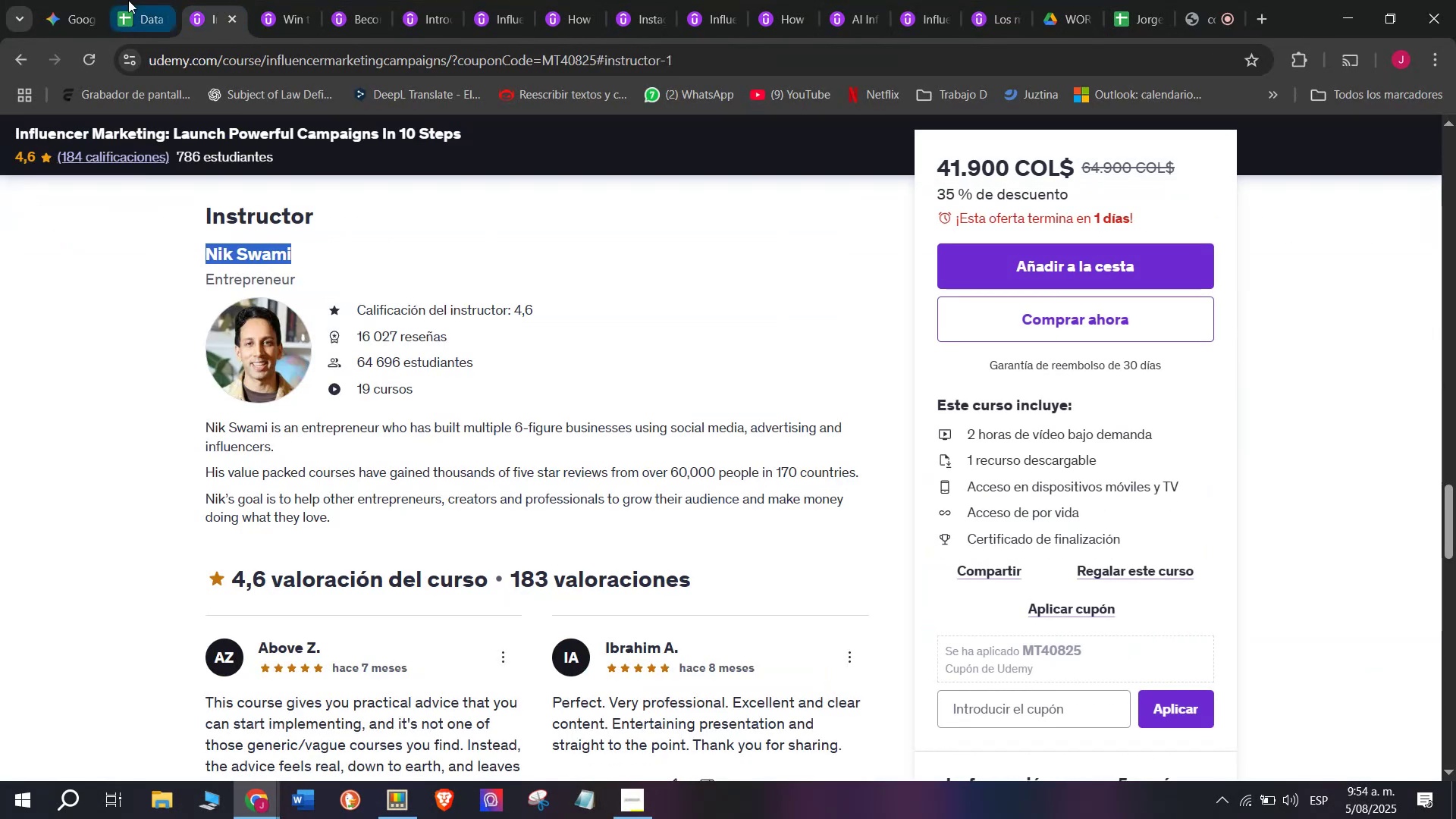 
left_click([128, 0])
 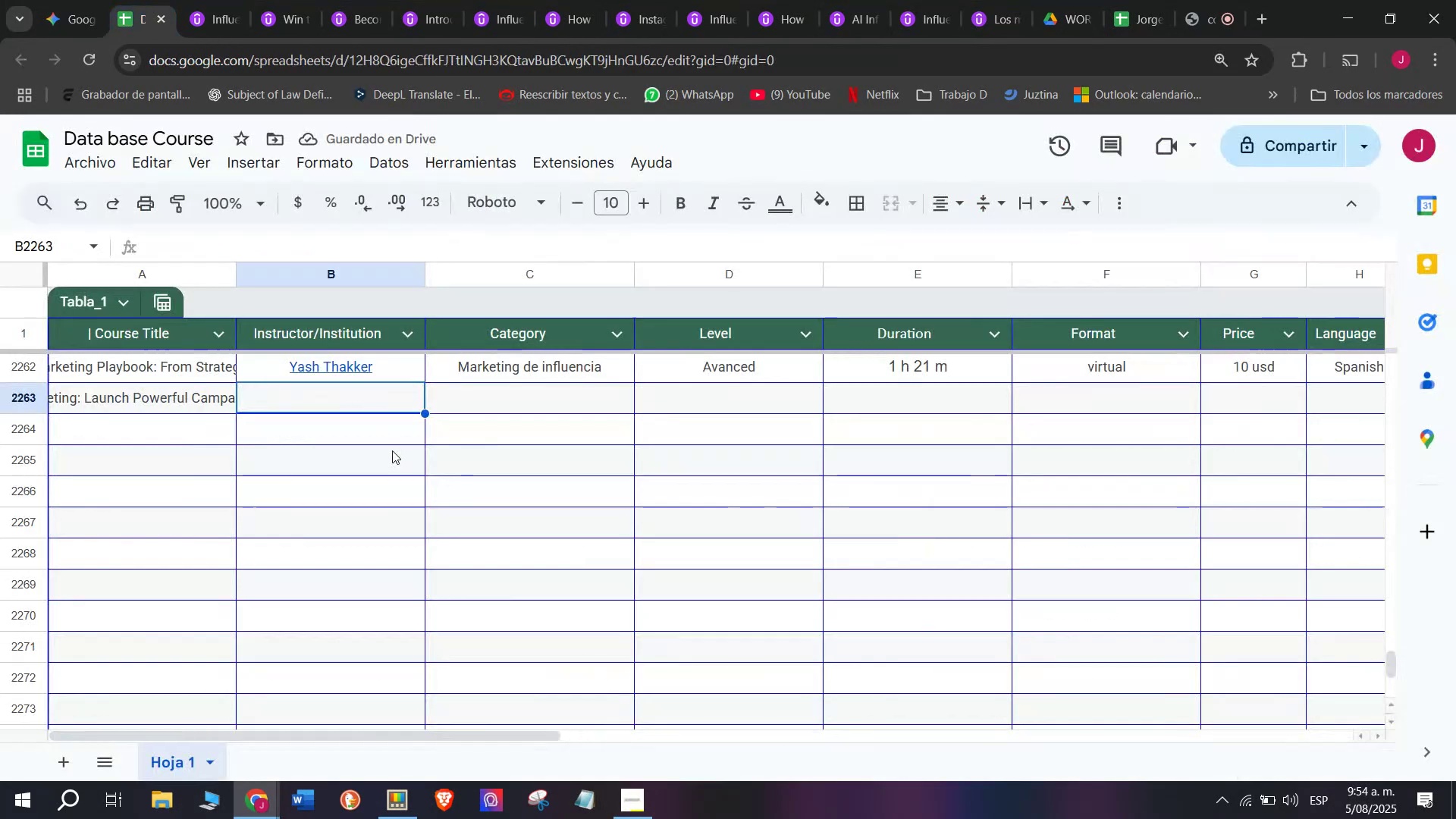 
key(Z)
 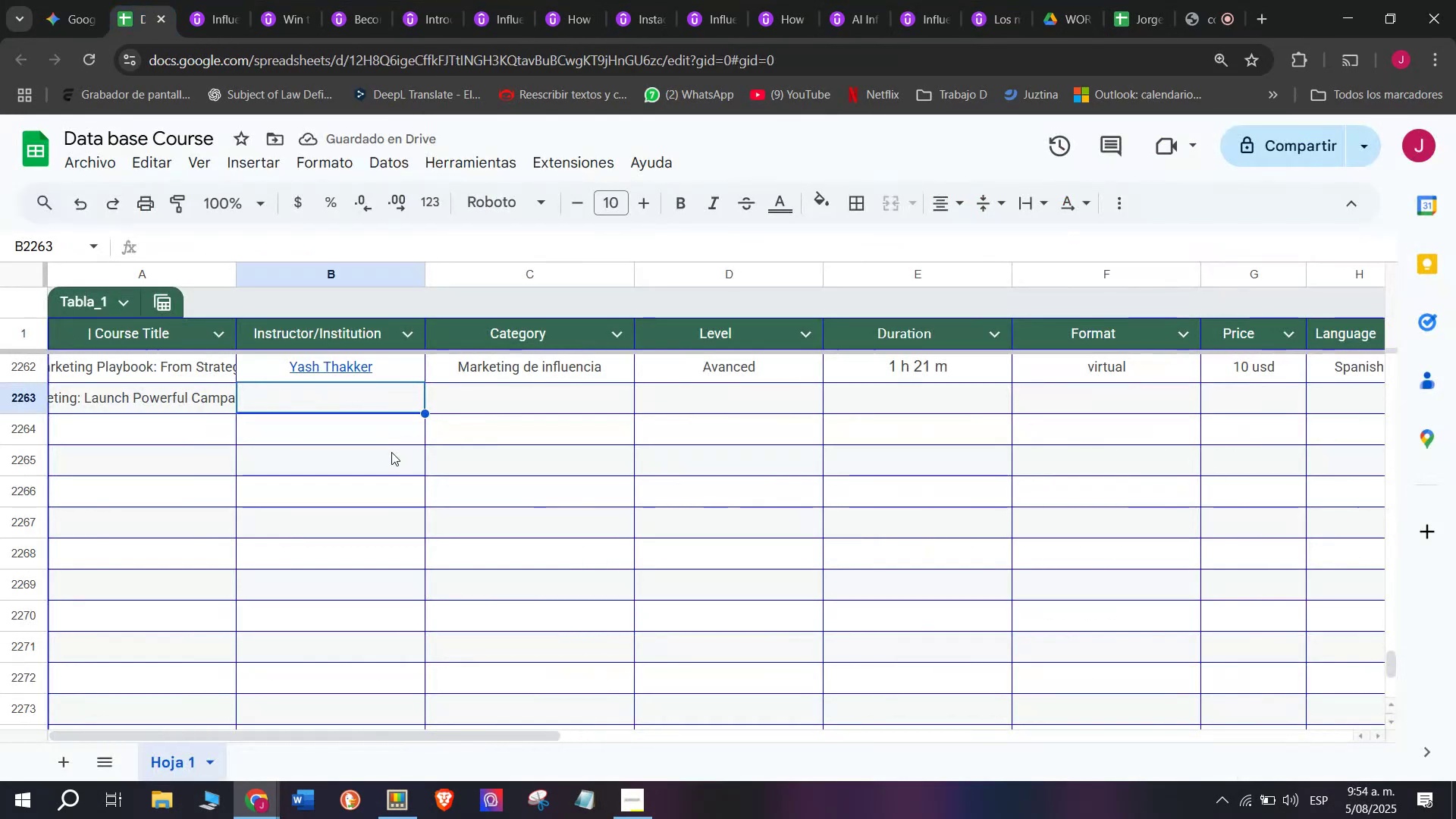 
key(Control+ControlLeft)
 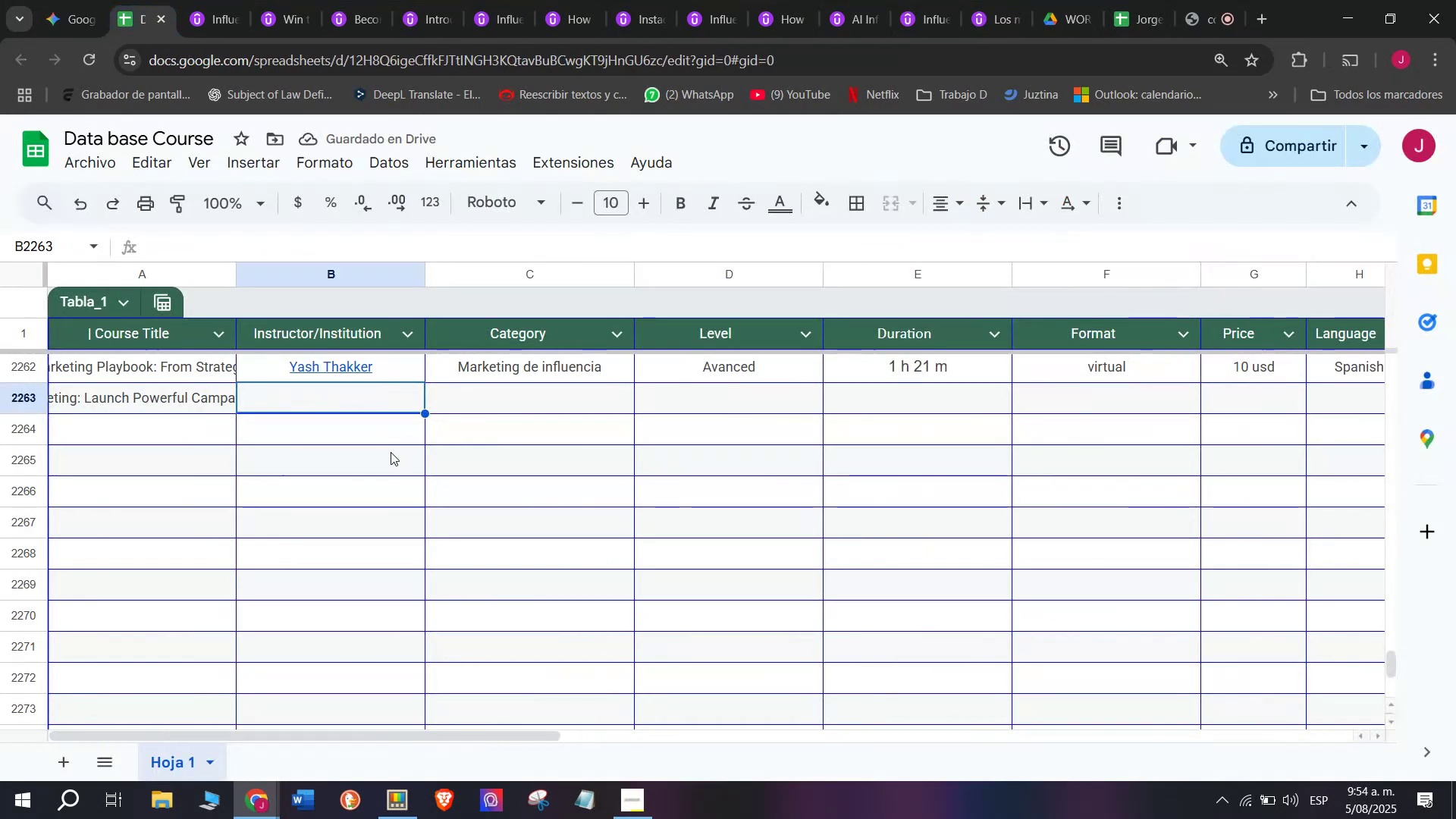 
key(Control+V)
 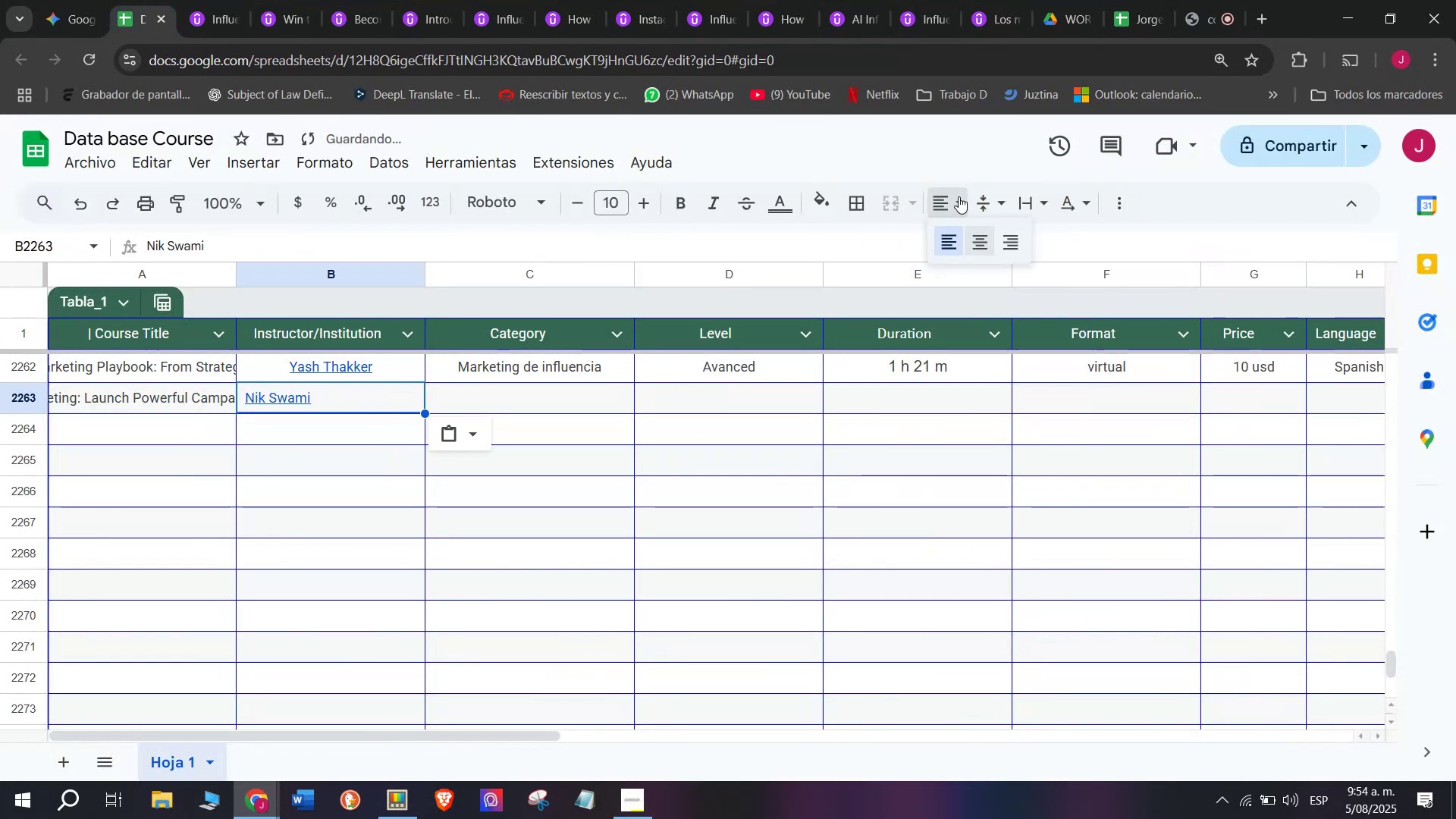 
double_click([976, 233])
 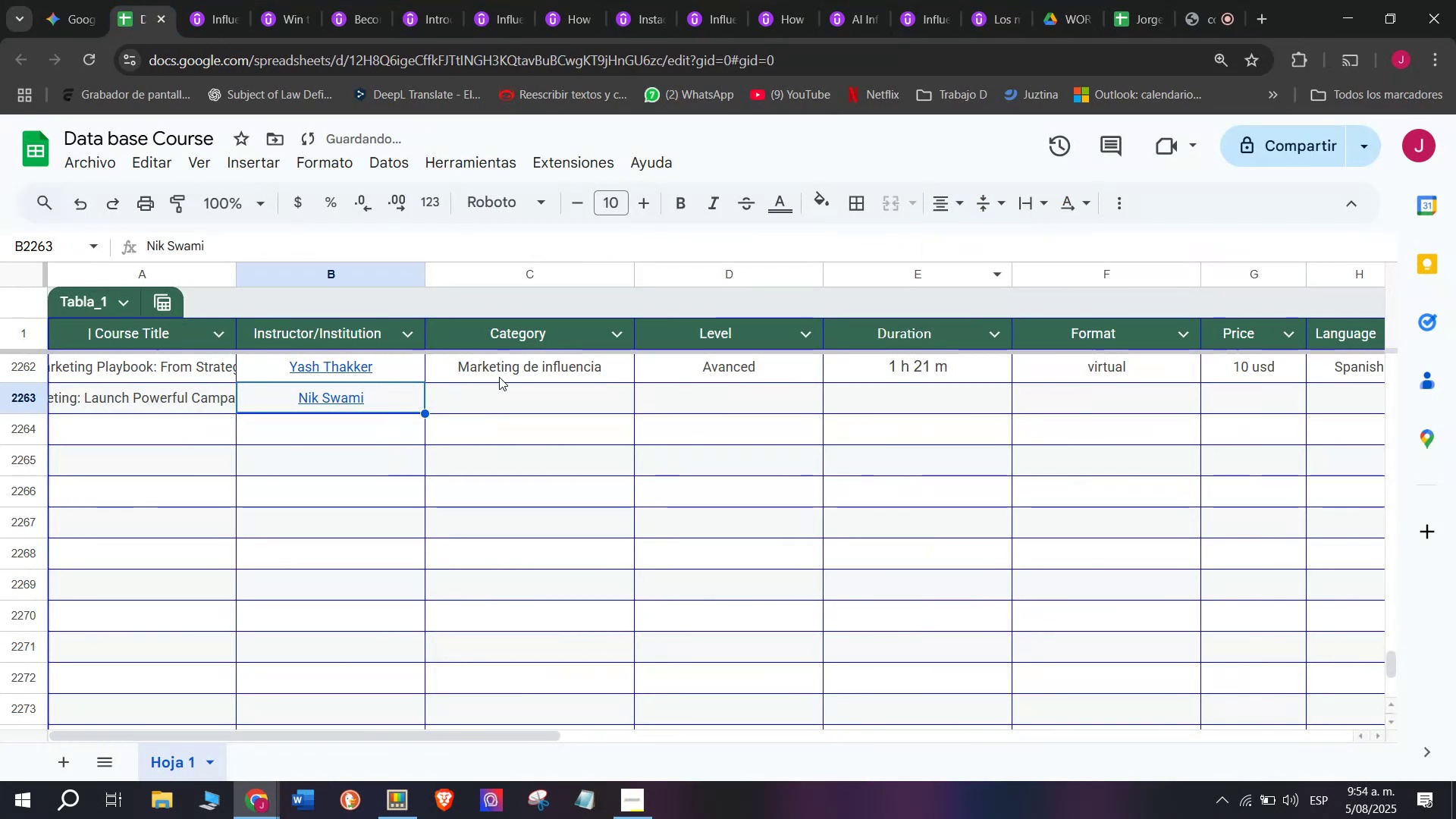 
key(Break)
 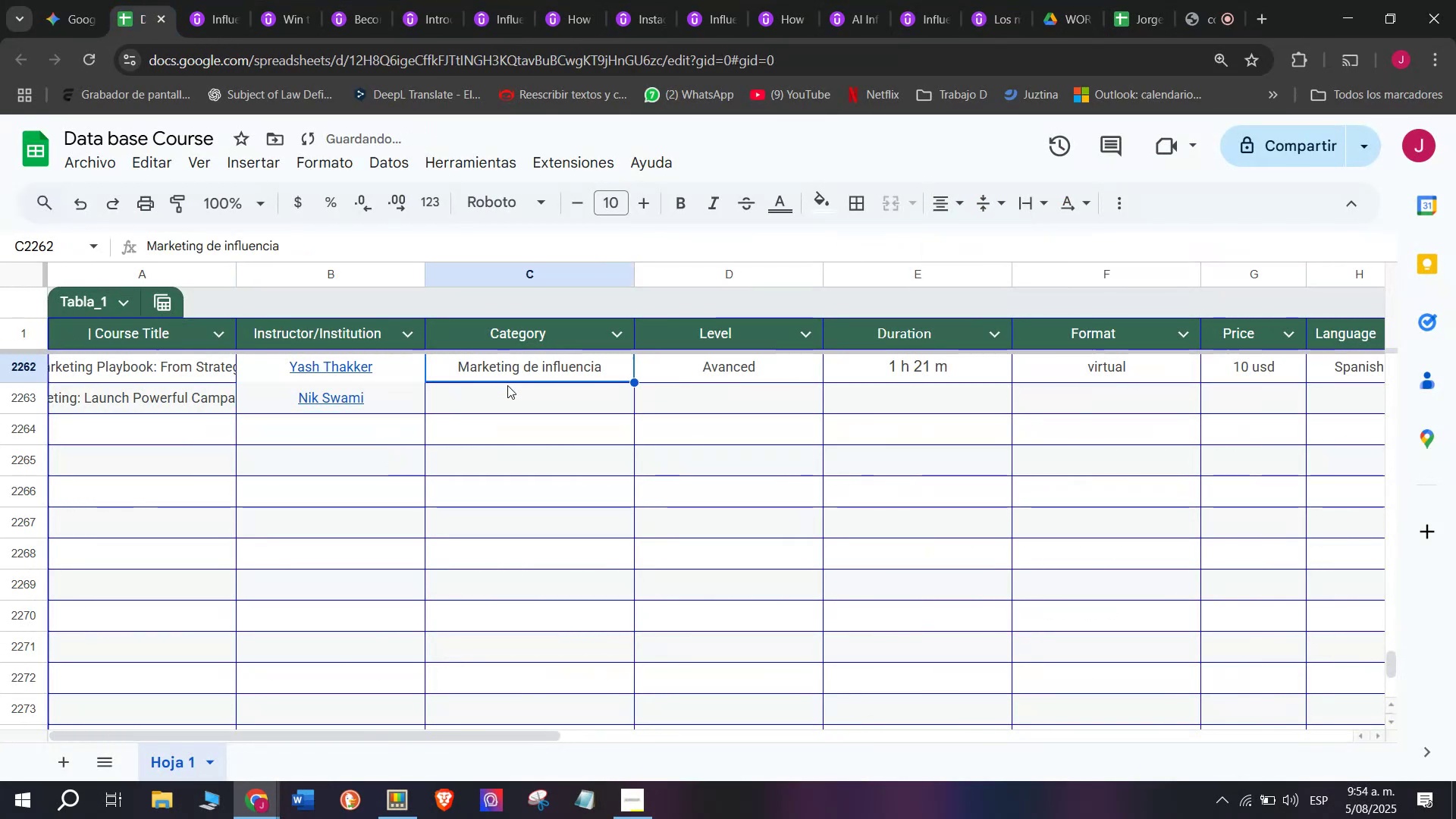 
key(Control+ControlLeft)
 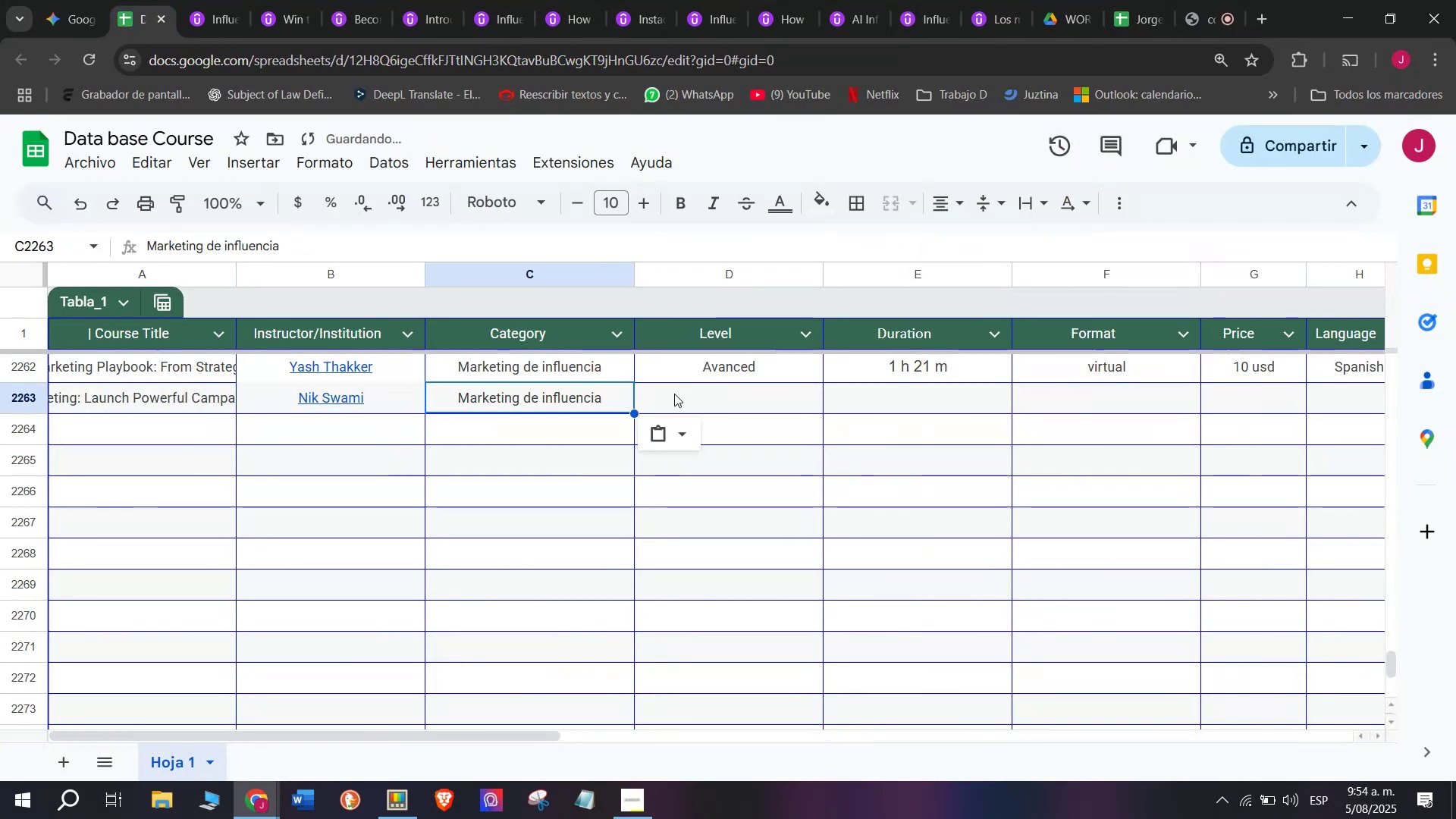 
key(Control+C)
 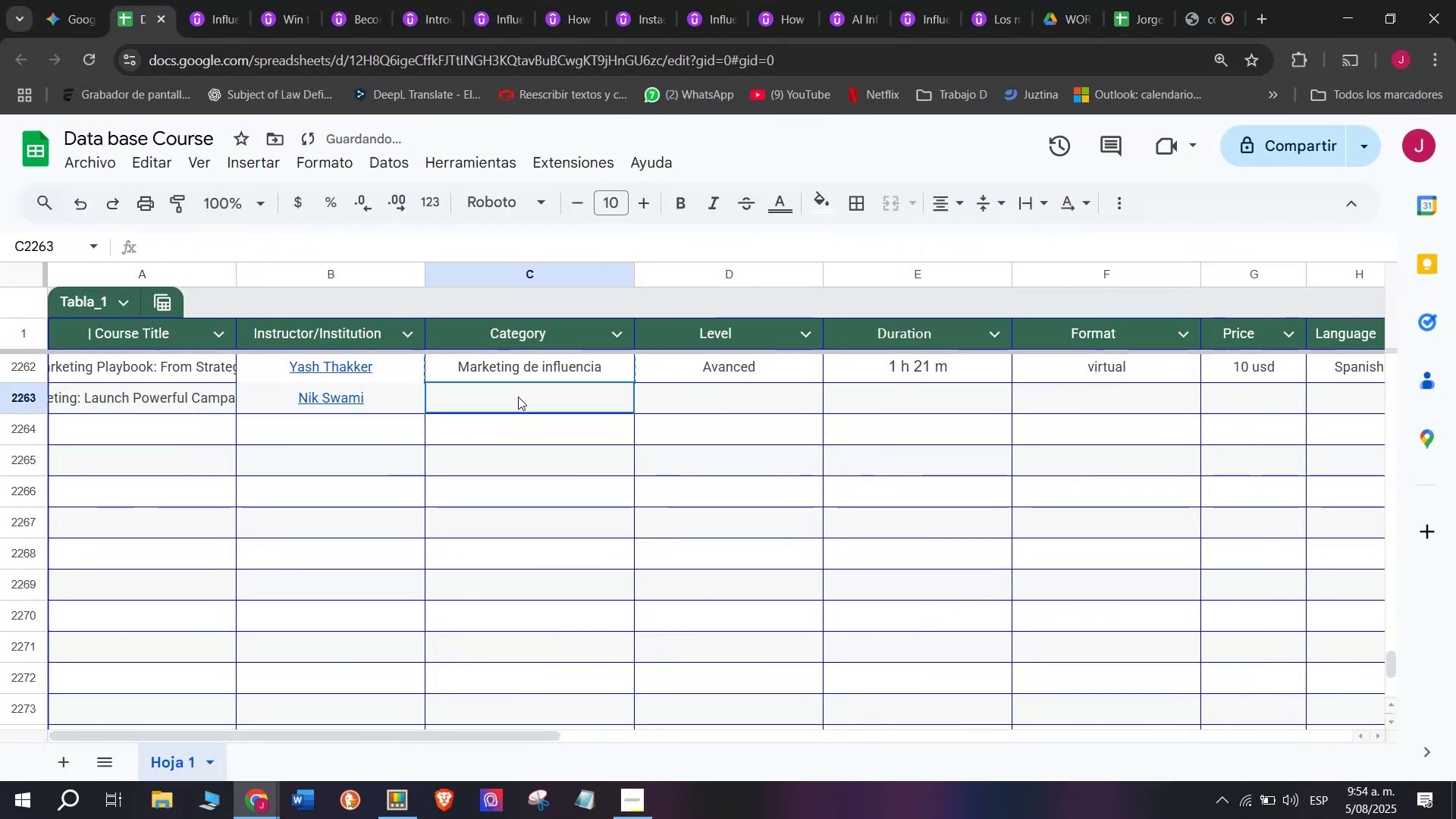 
key(Control+ControlLeft)
 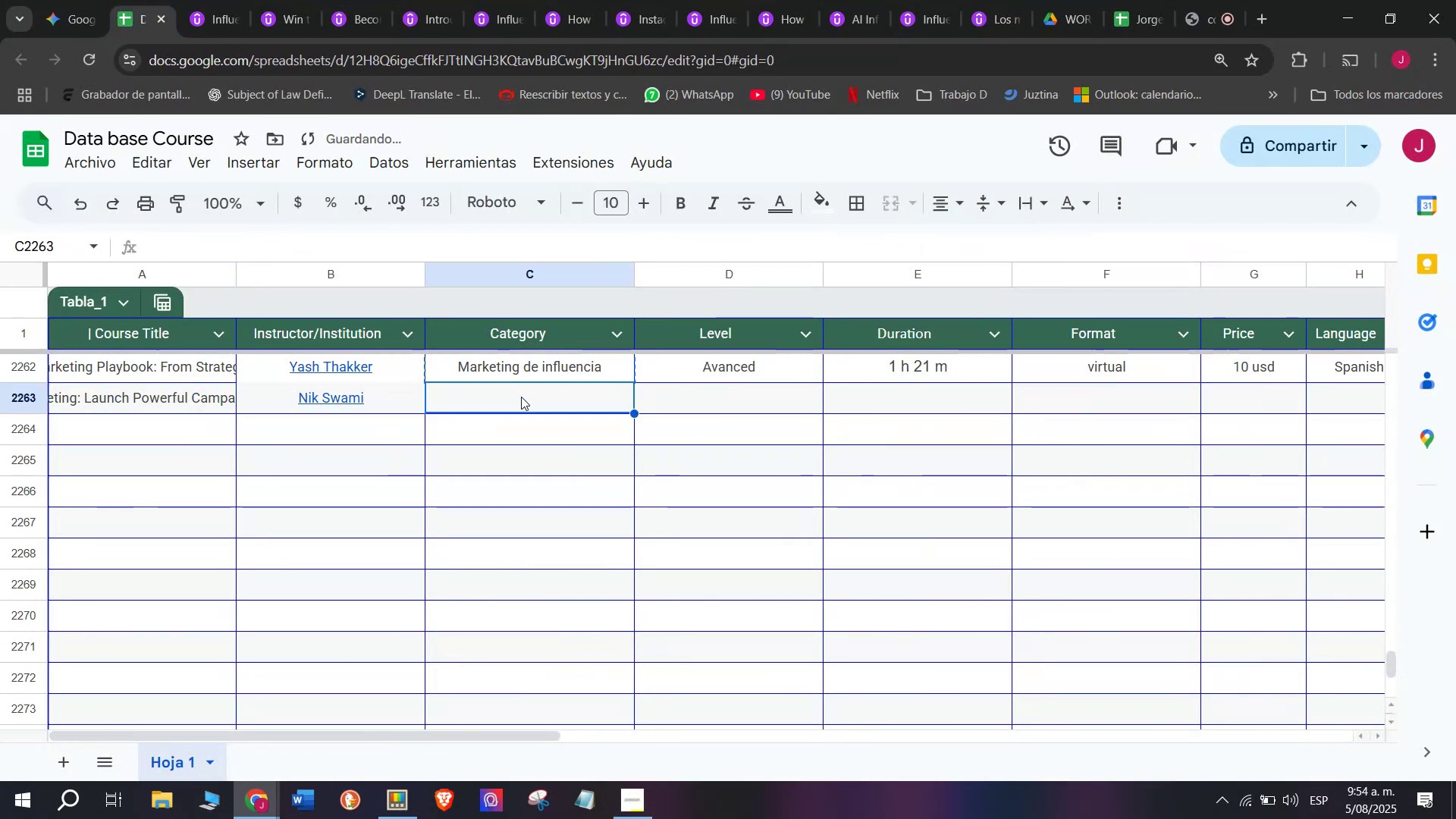 
key(Z)
 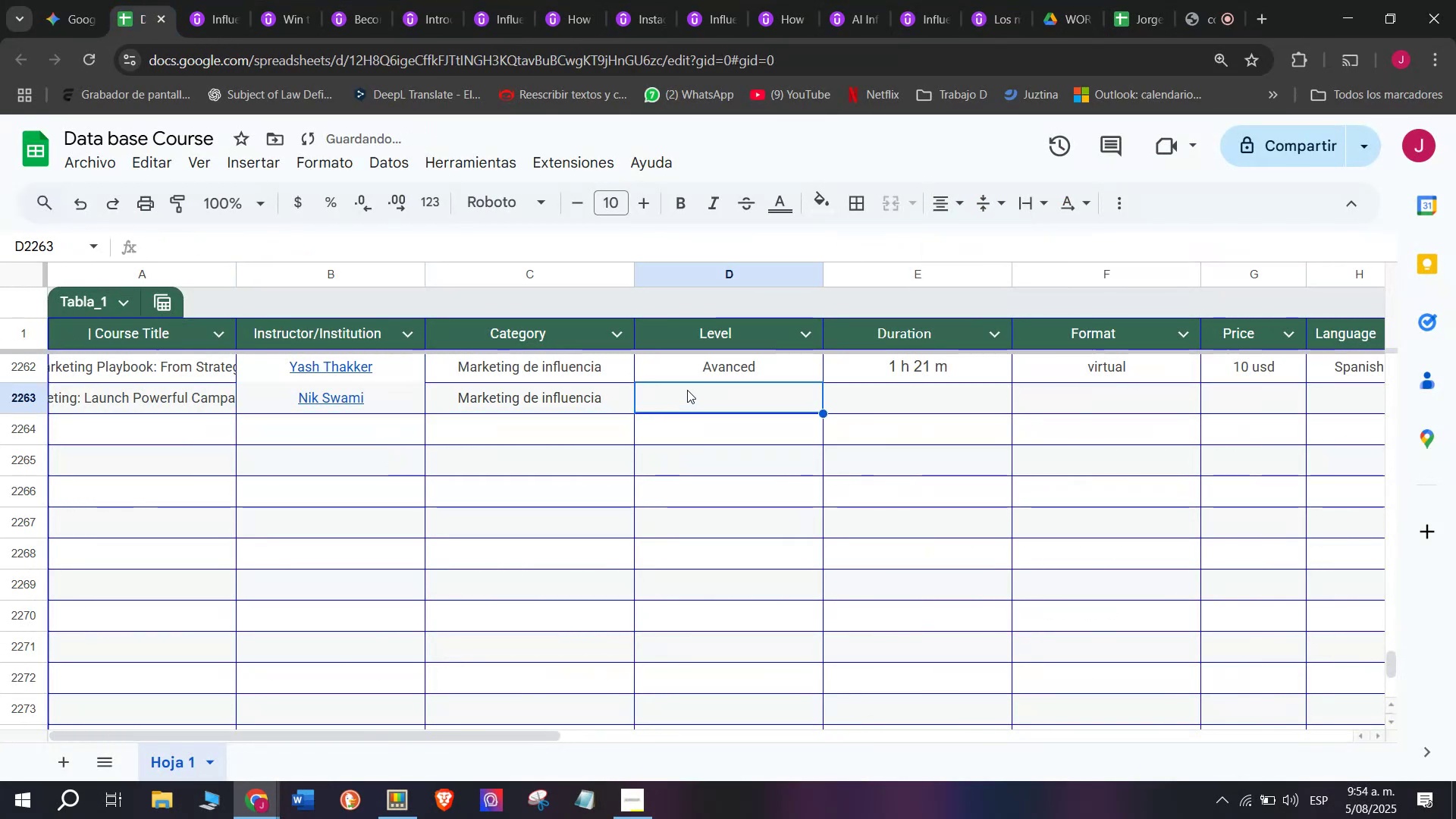 
key(Control+V)
 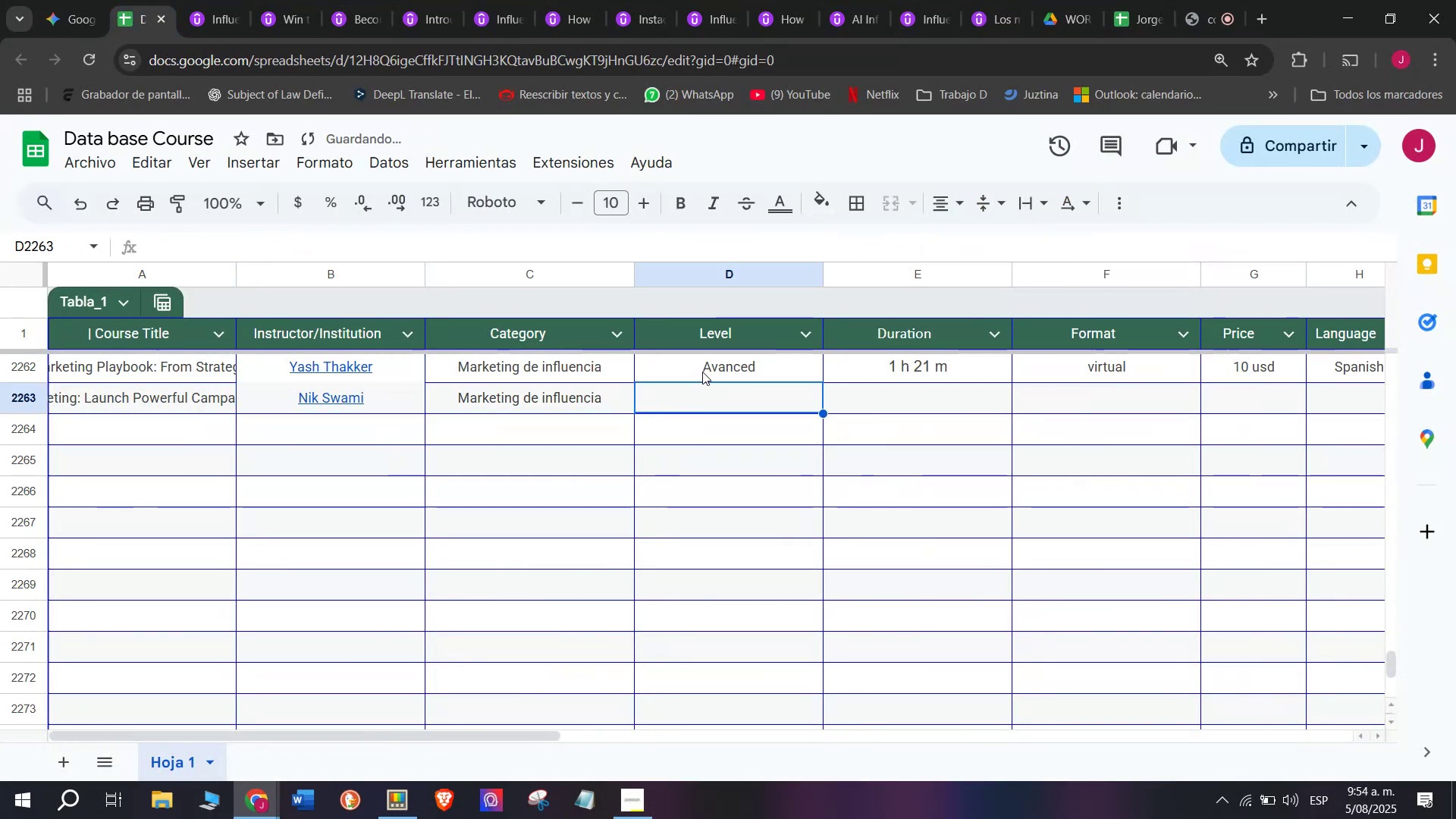 
key(Control+ControlLeft)
 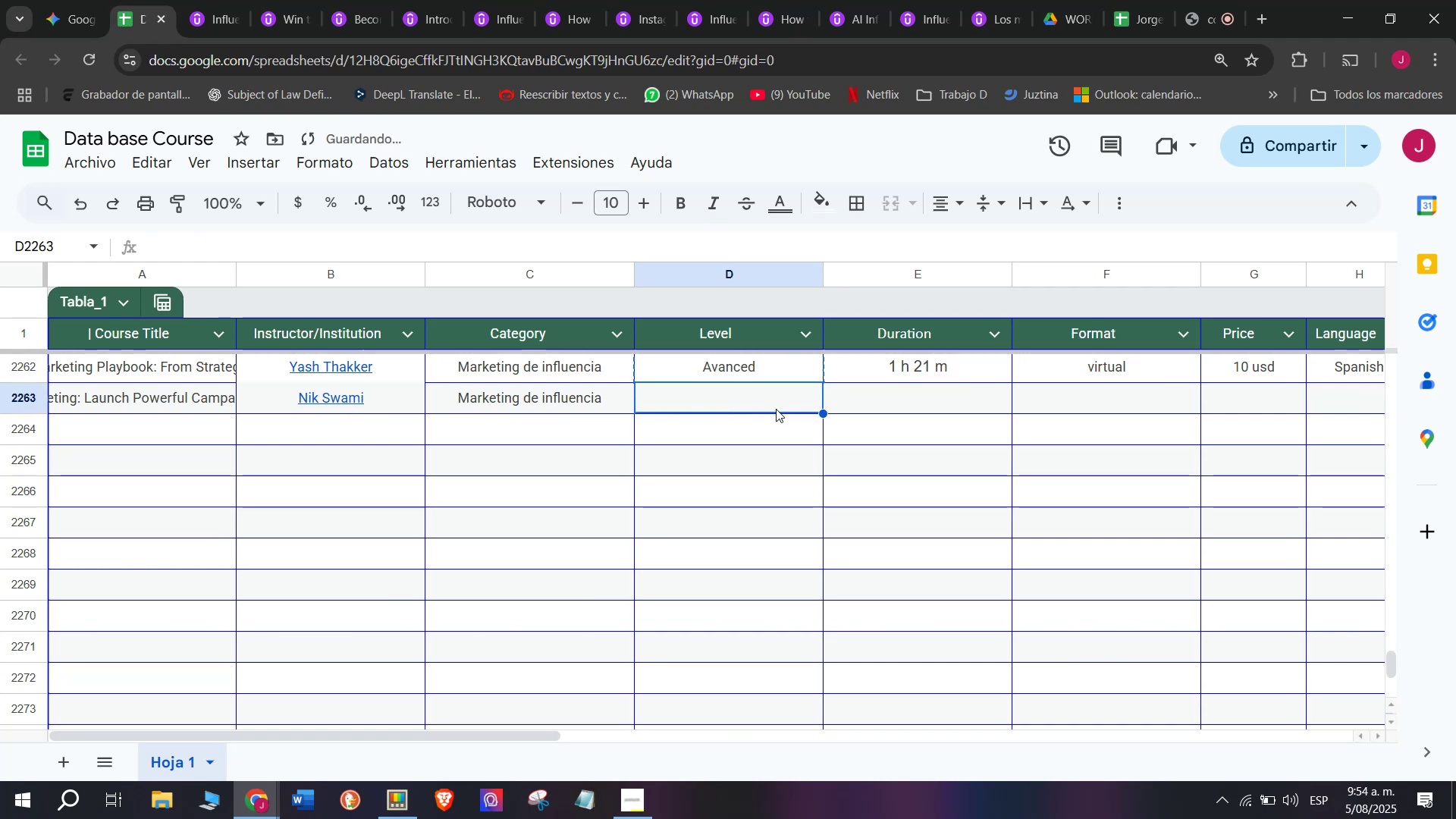 
key(Break)
 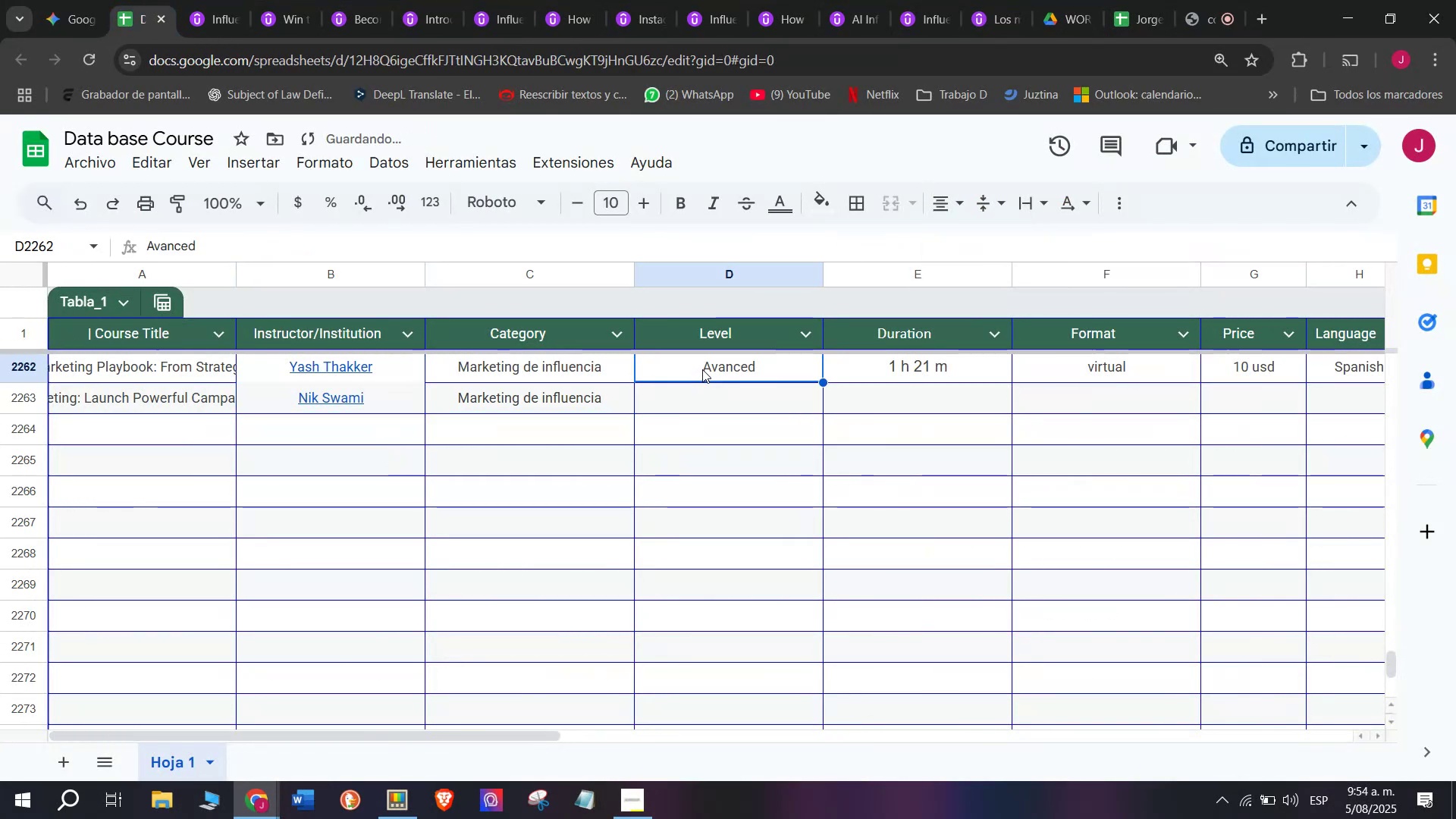 
key(Control+C)
 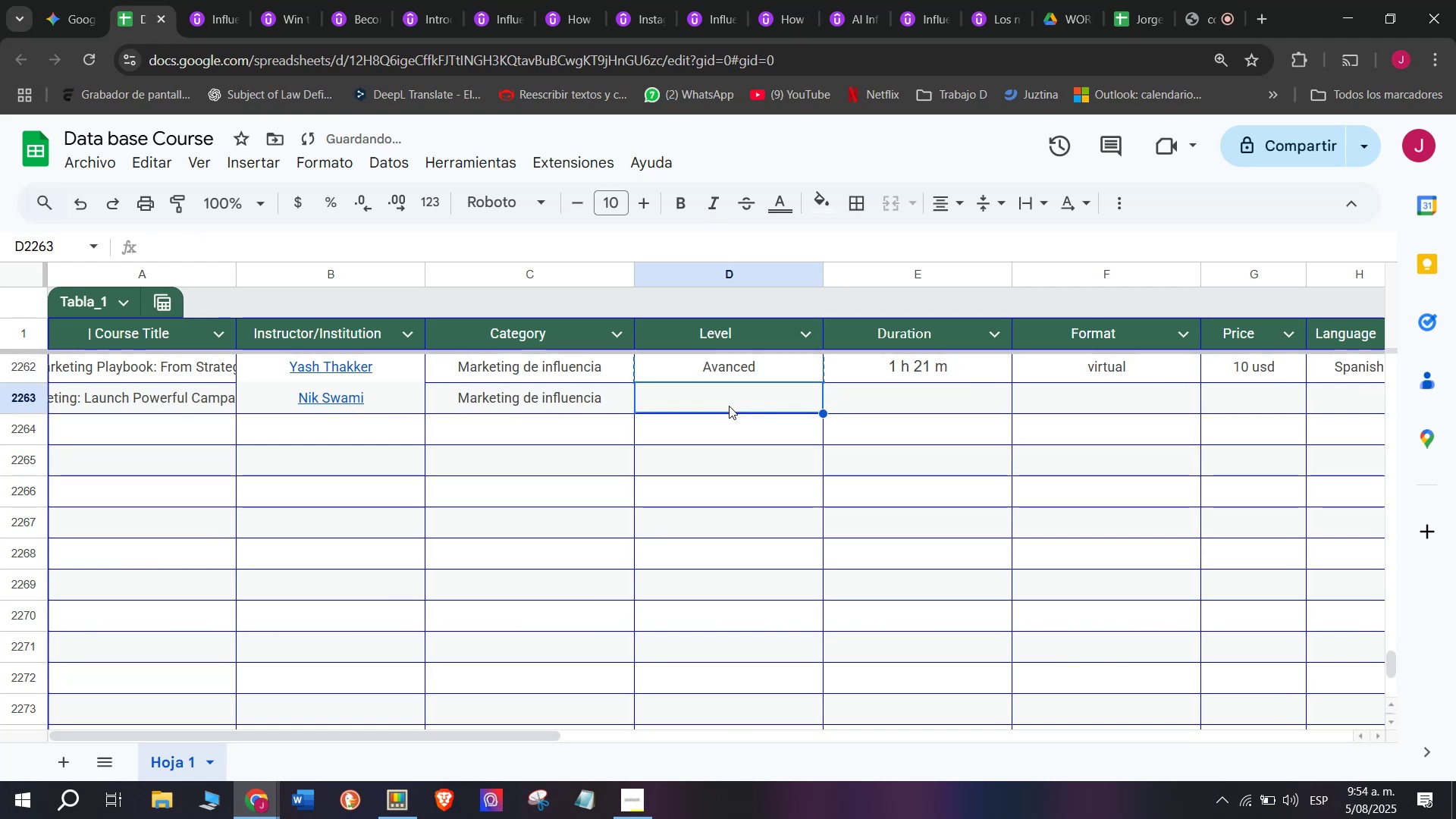 
key(Z)
 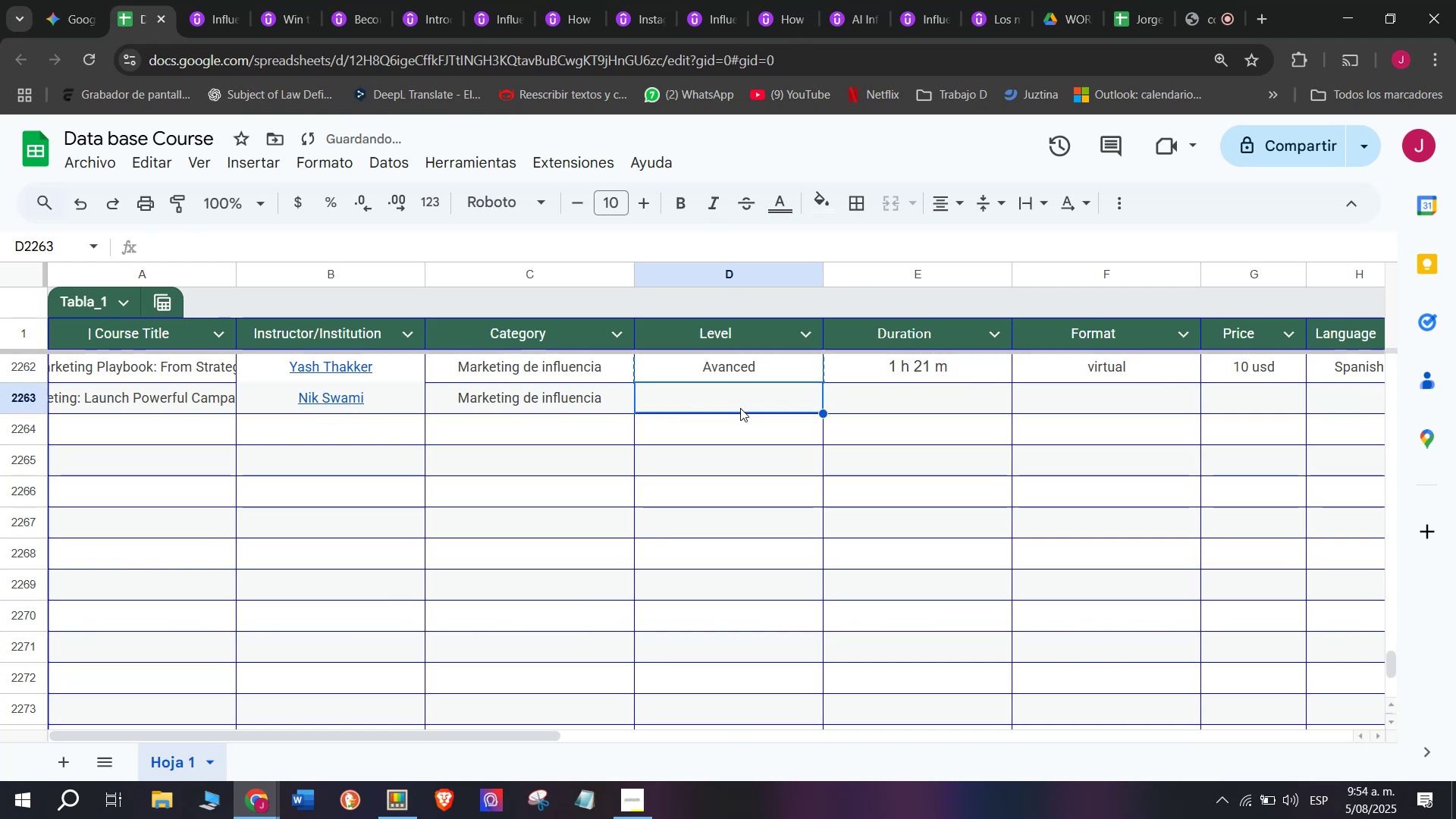 
key(Control+ControlLeft)
 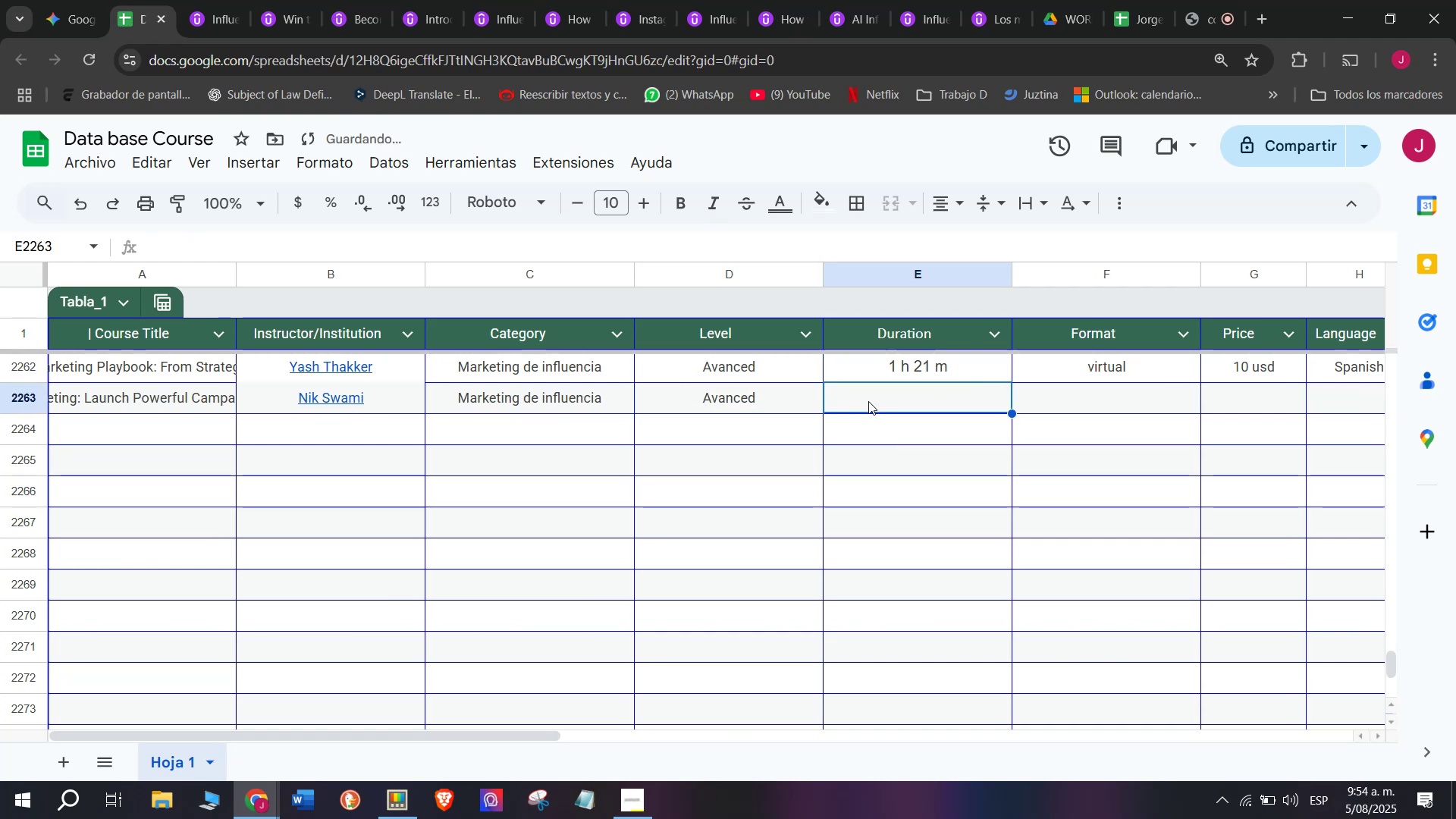 
key(Control+V)
 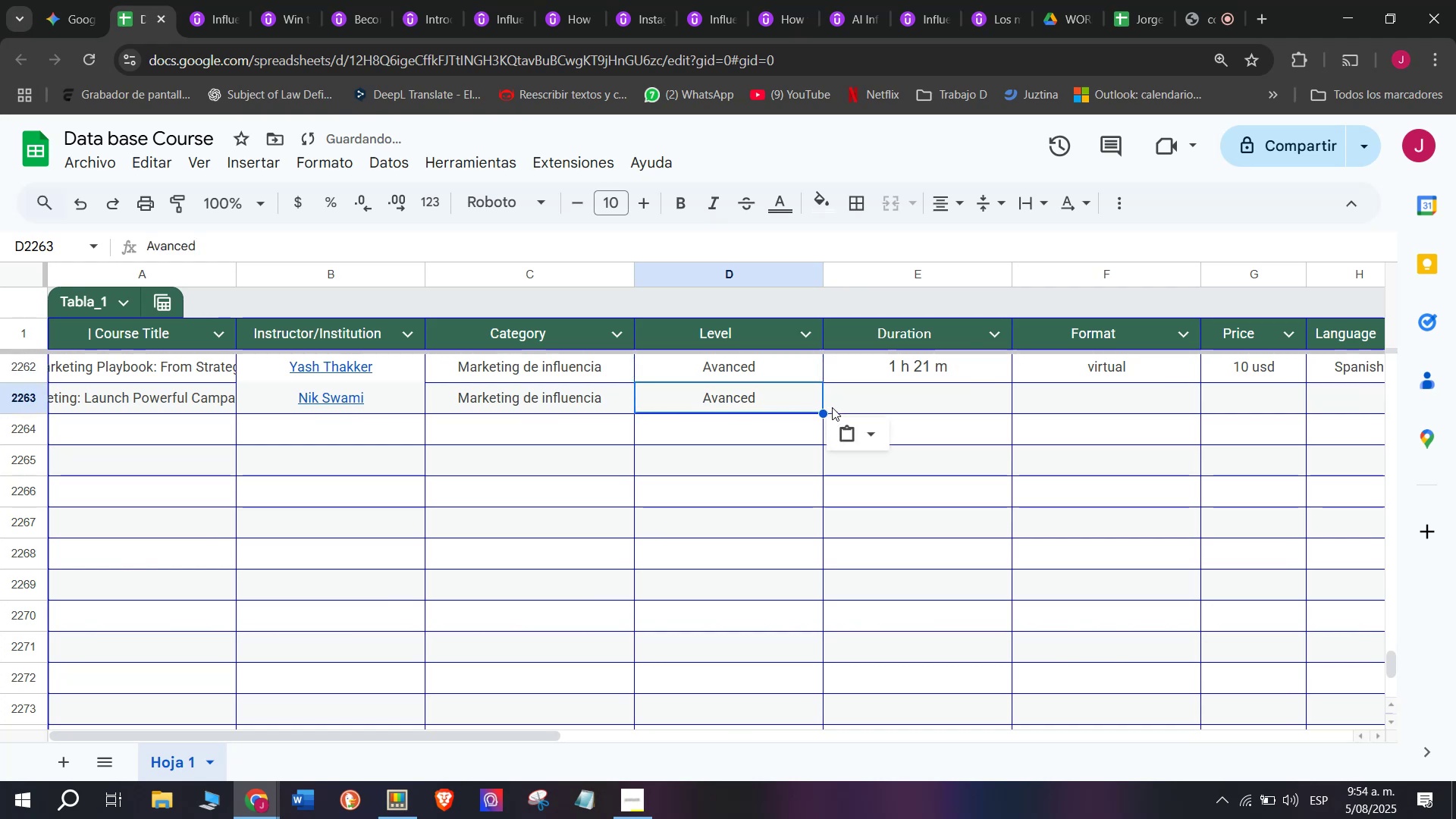 
left_click([832, 407])
 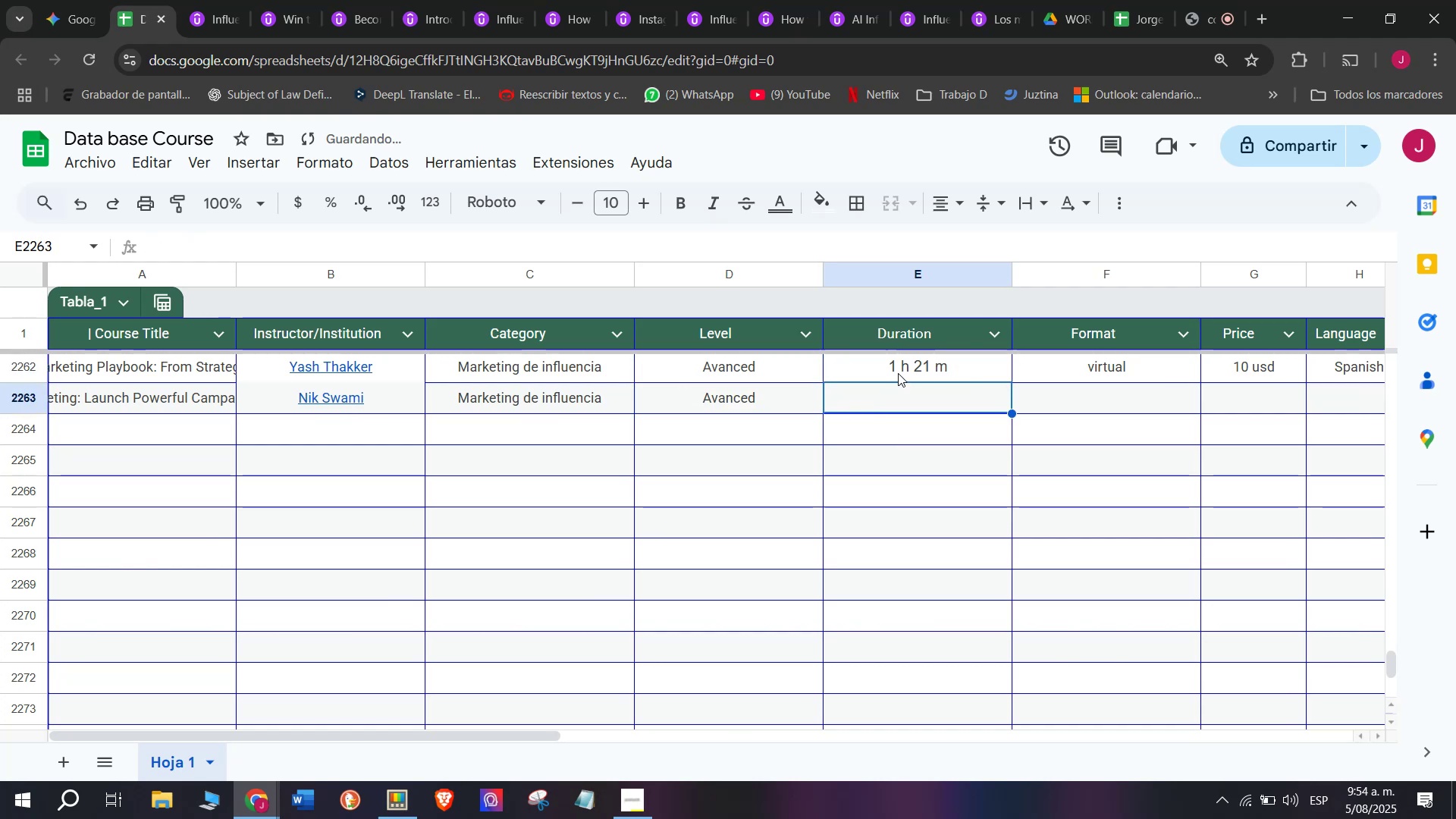 
left_click([898, 373])
 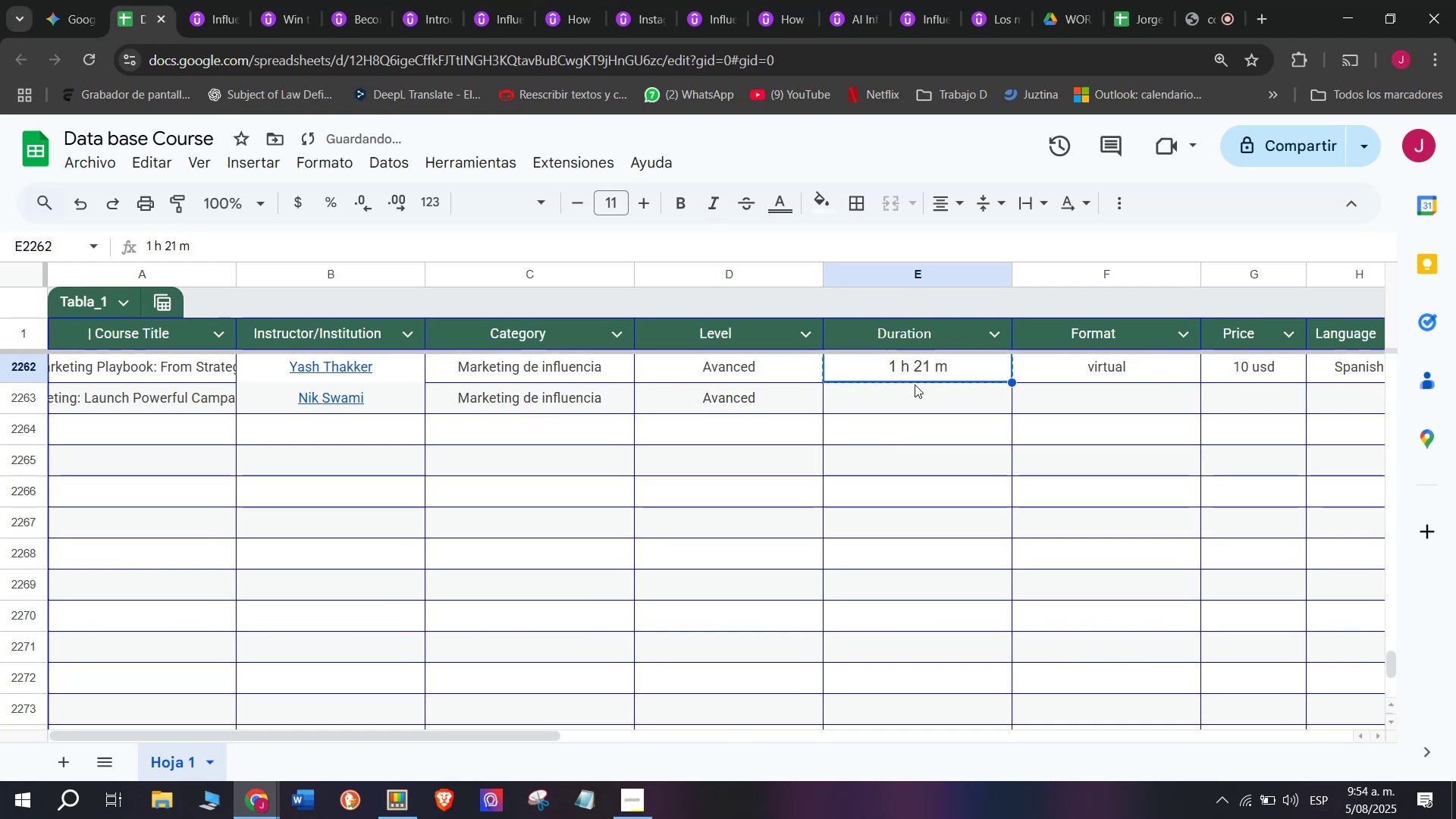 
key(Control+ControlLeft)
 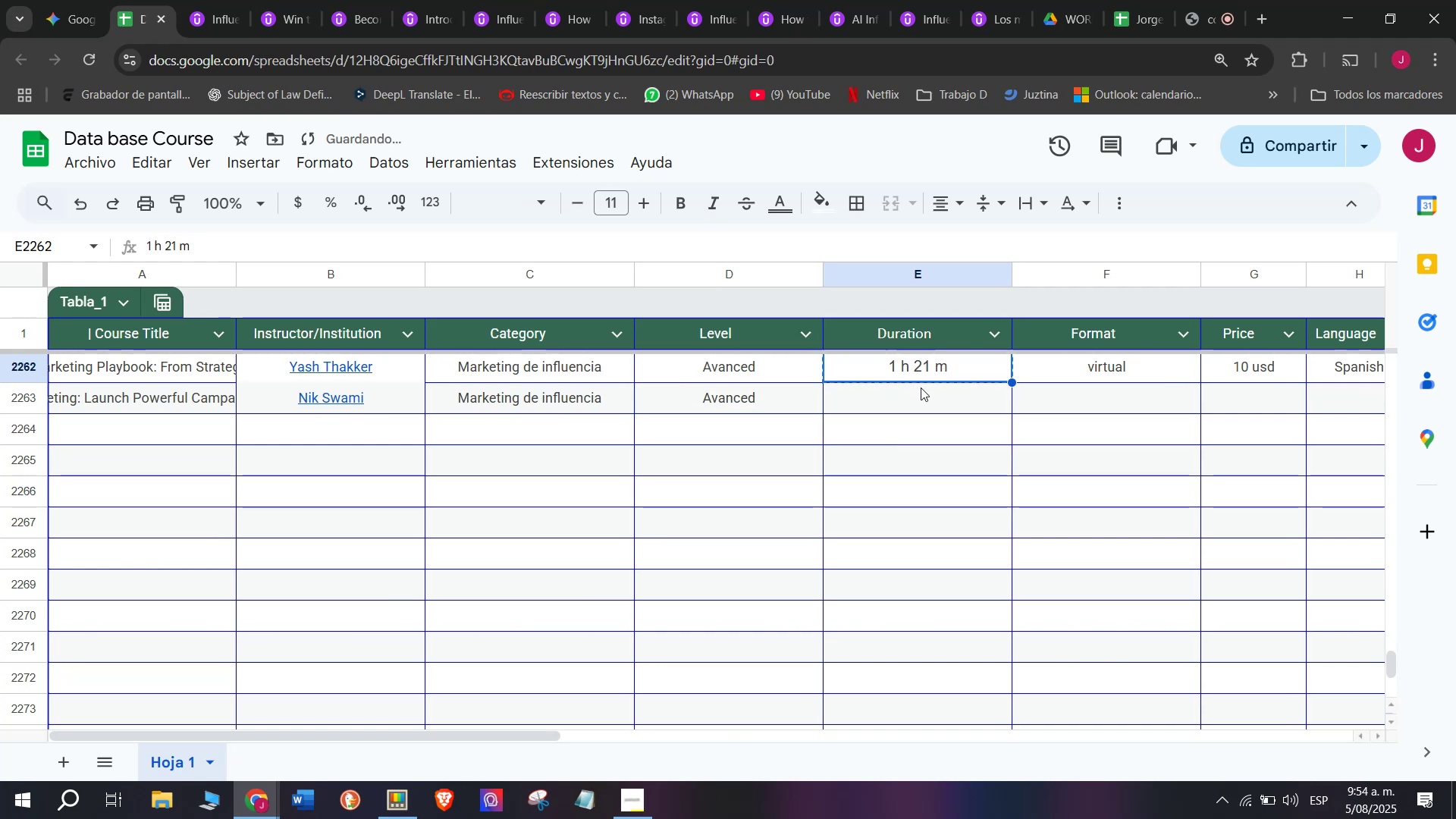 
key(Break)
 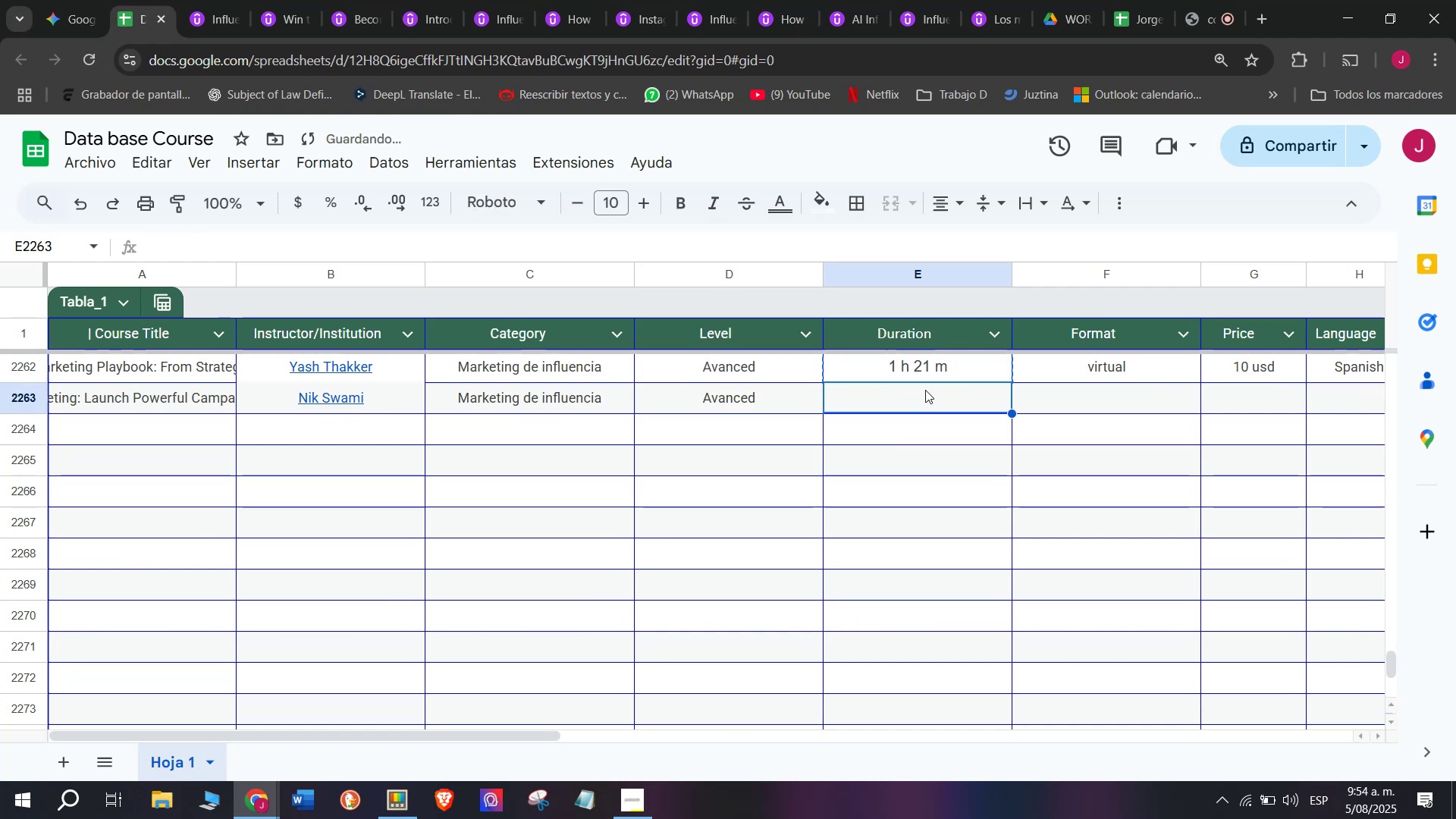 
key(Control+C)
 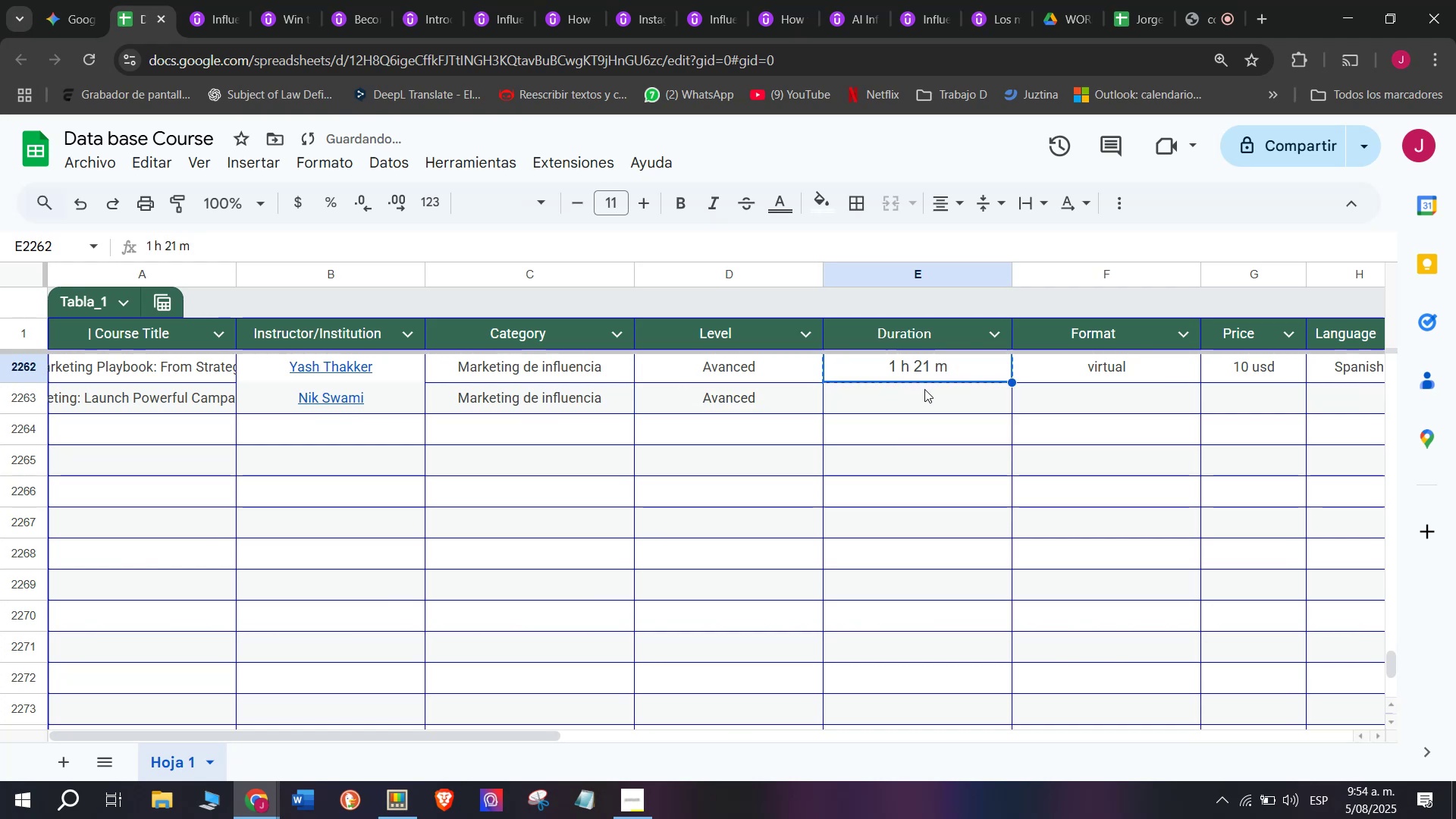 
double_click([924, 389])
 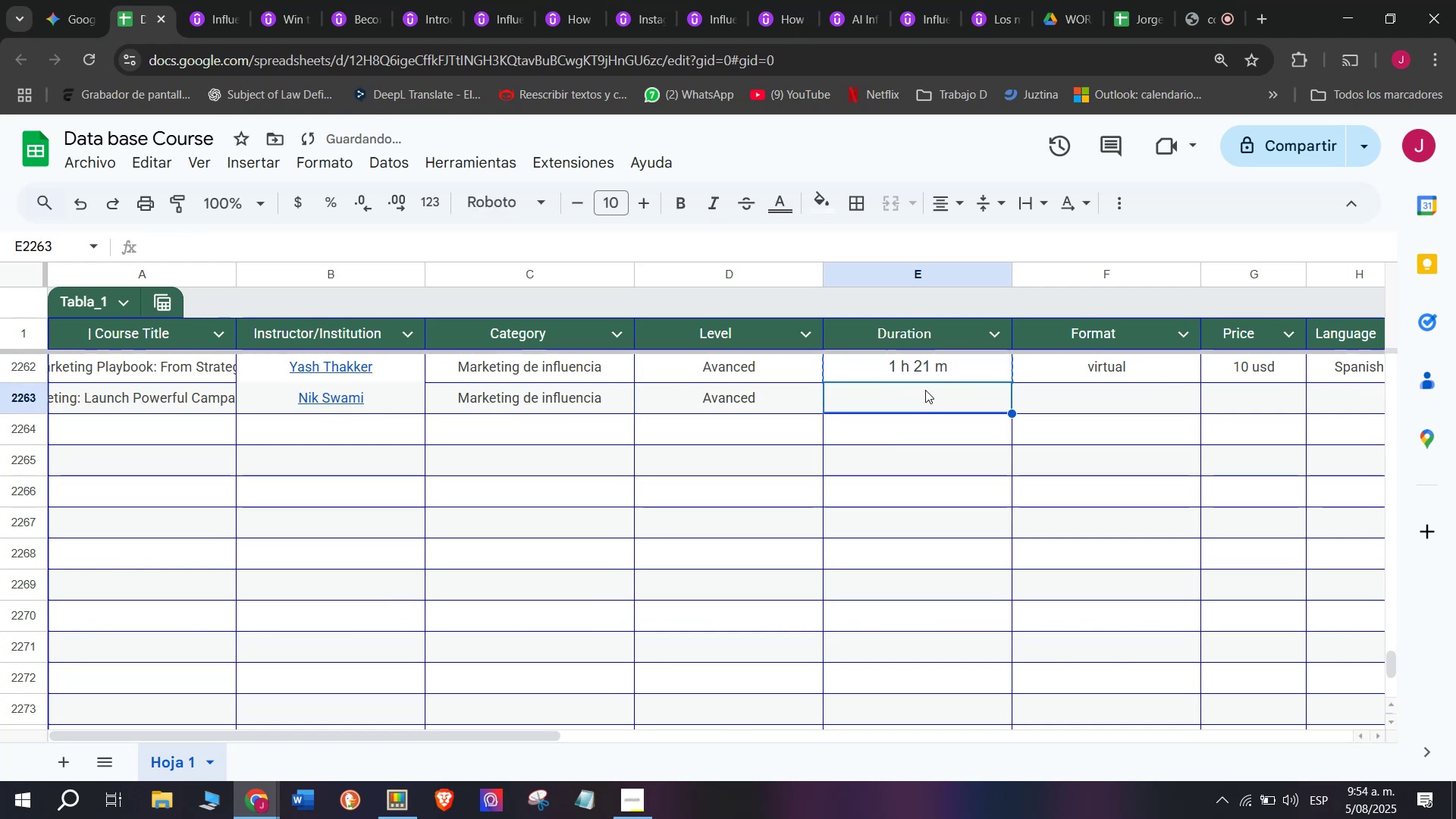 
key(Control+ControlLeft)
 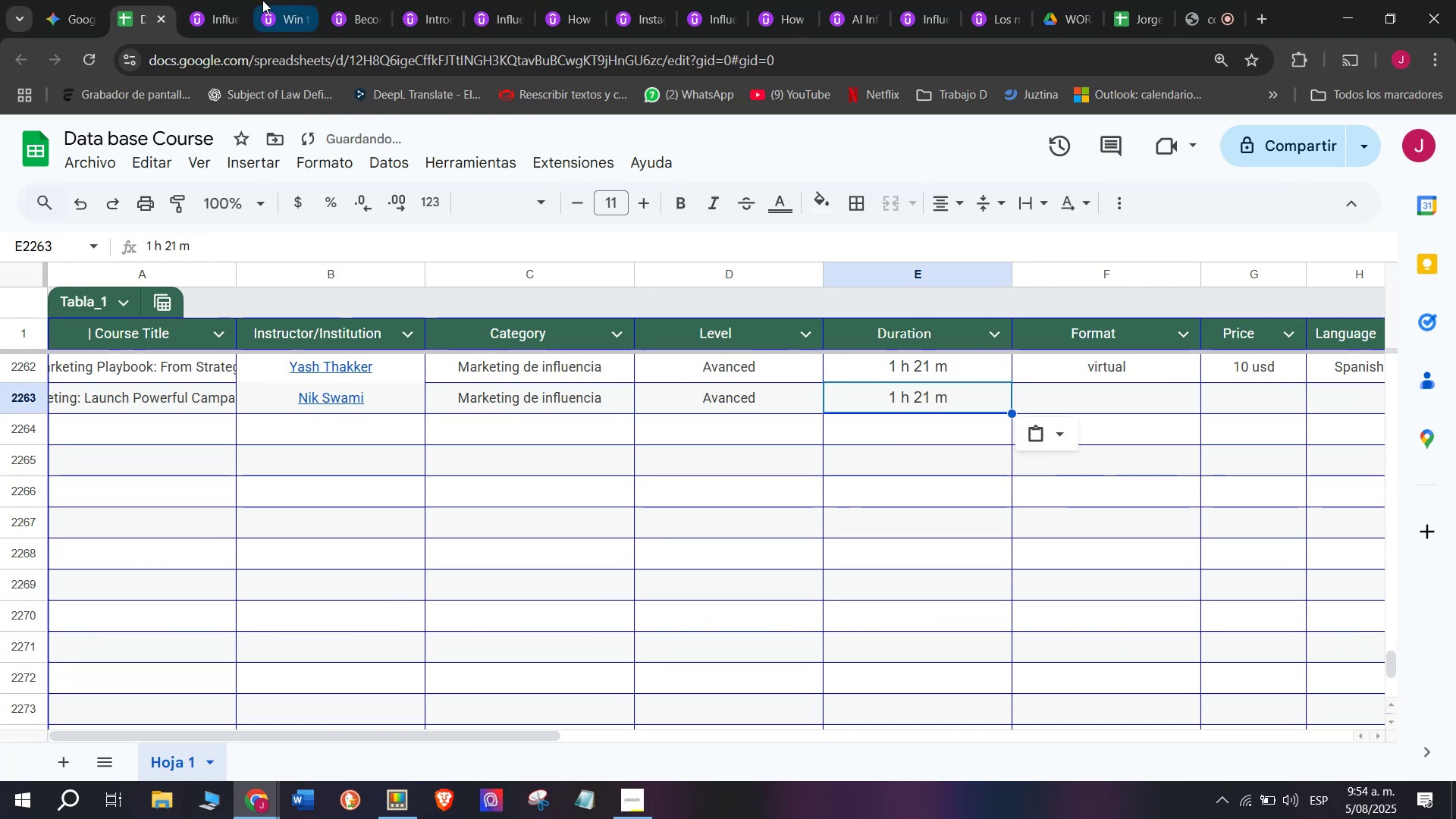 
key(Z)
 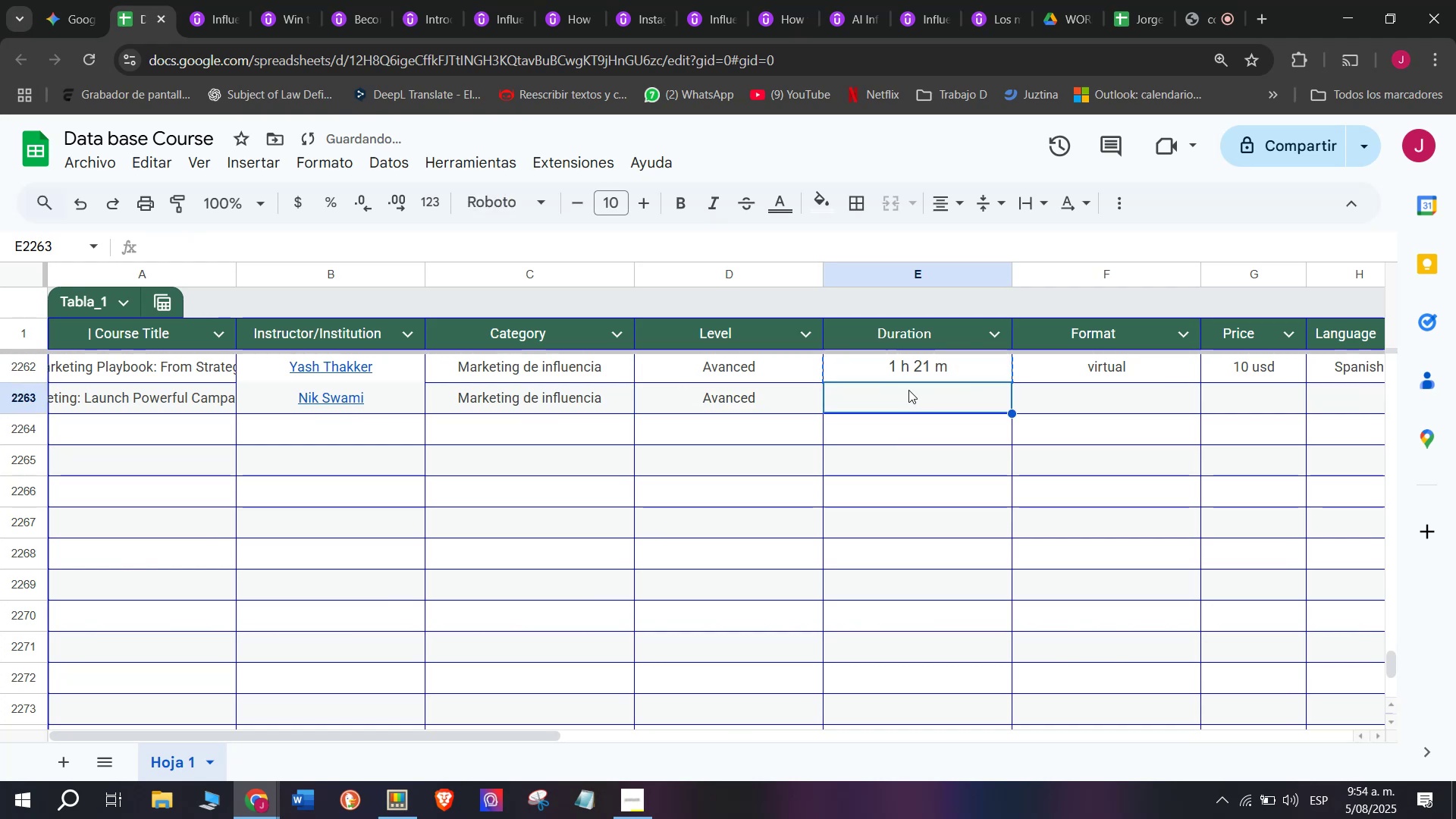 
key(Control+V)
 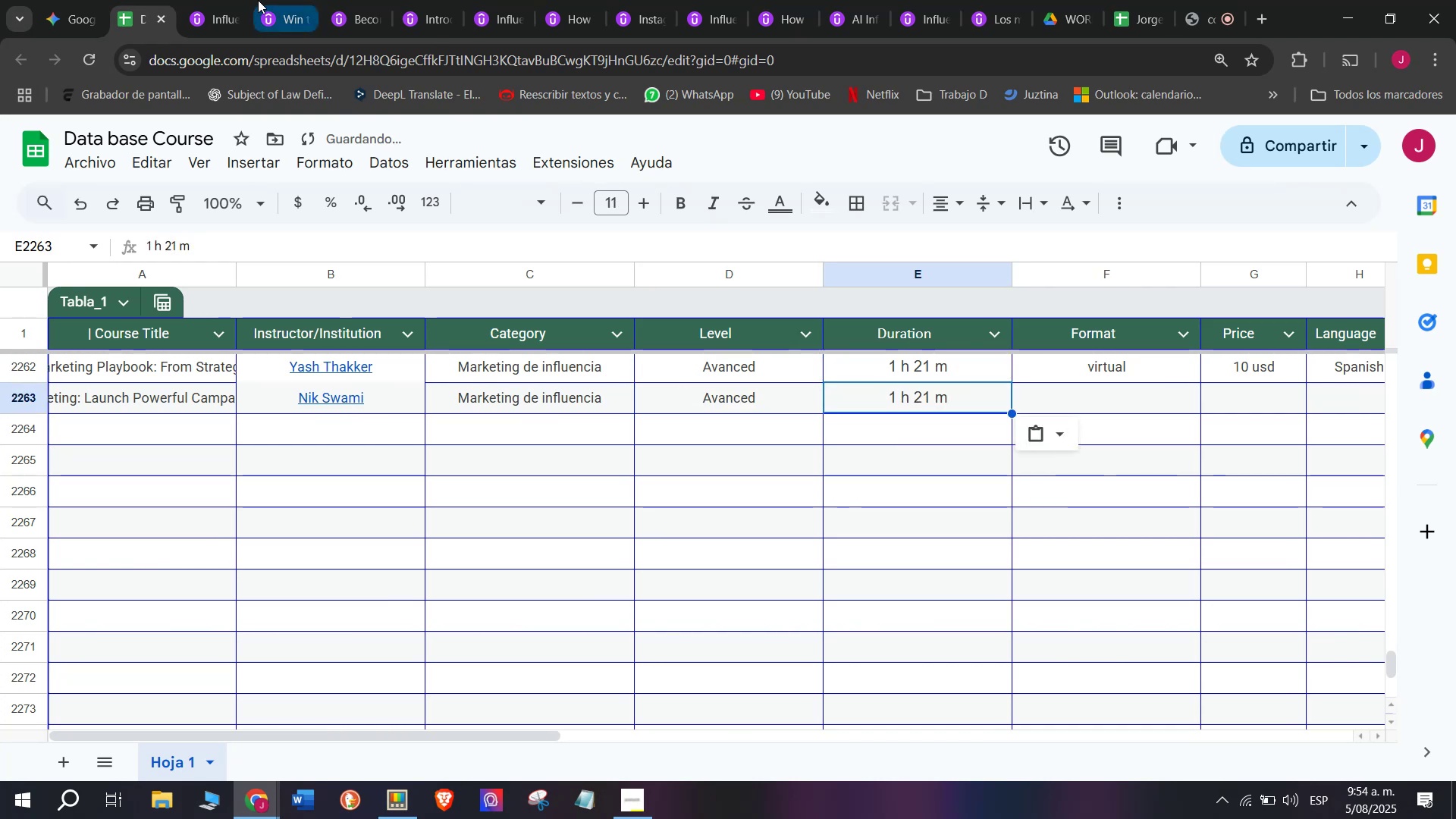 
left_click([203, 0])
 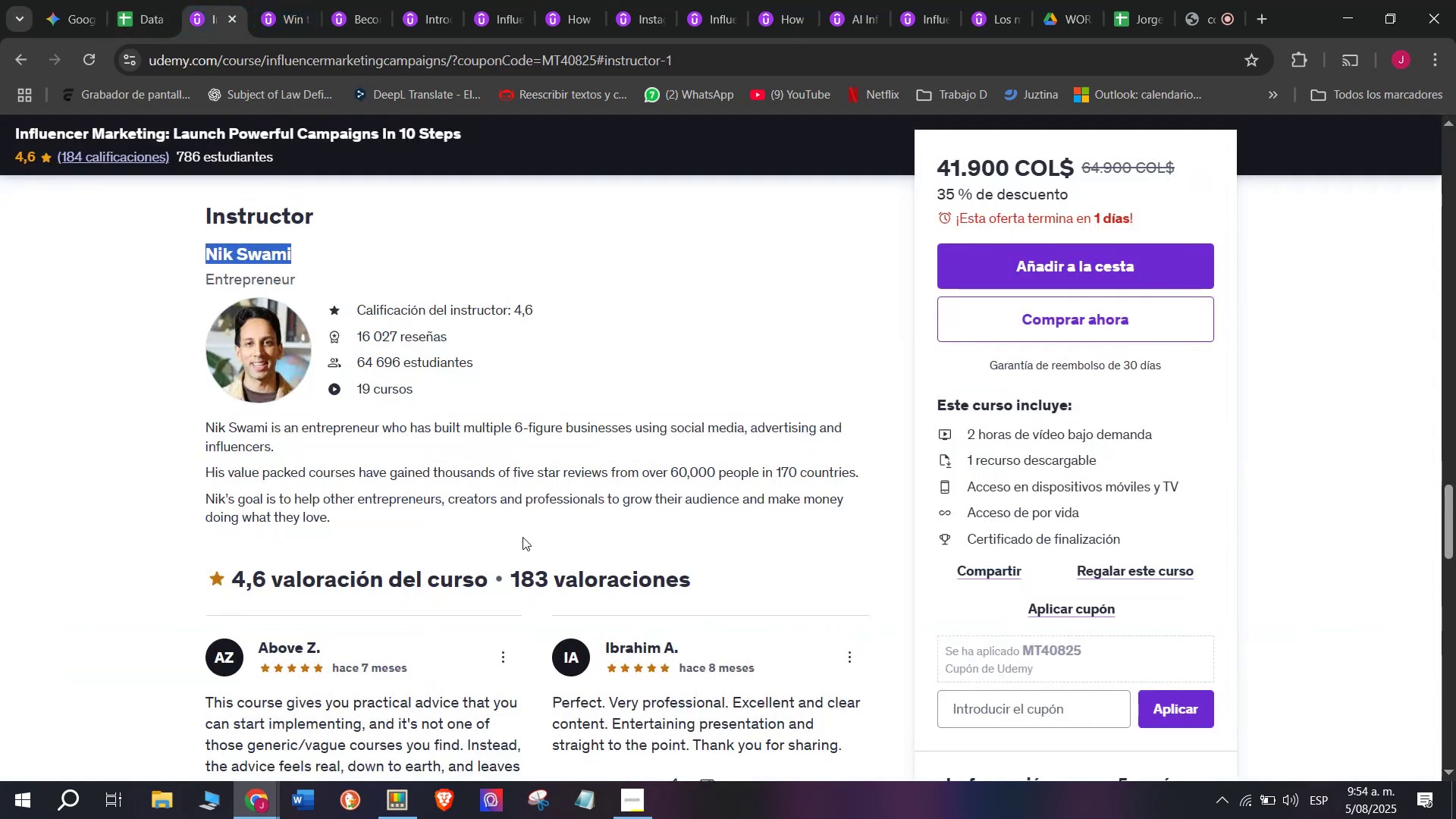 
scroll: coordinate [277, 596], scroll_direction: up, amount: 10.0
 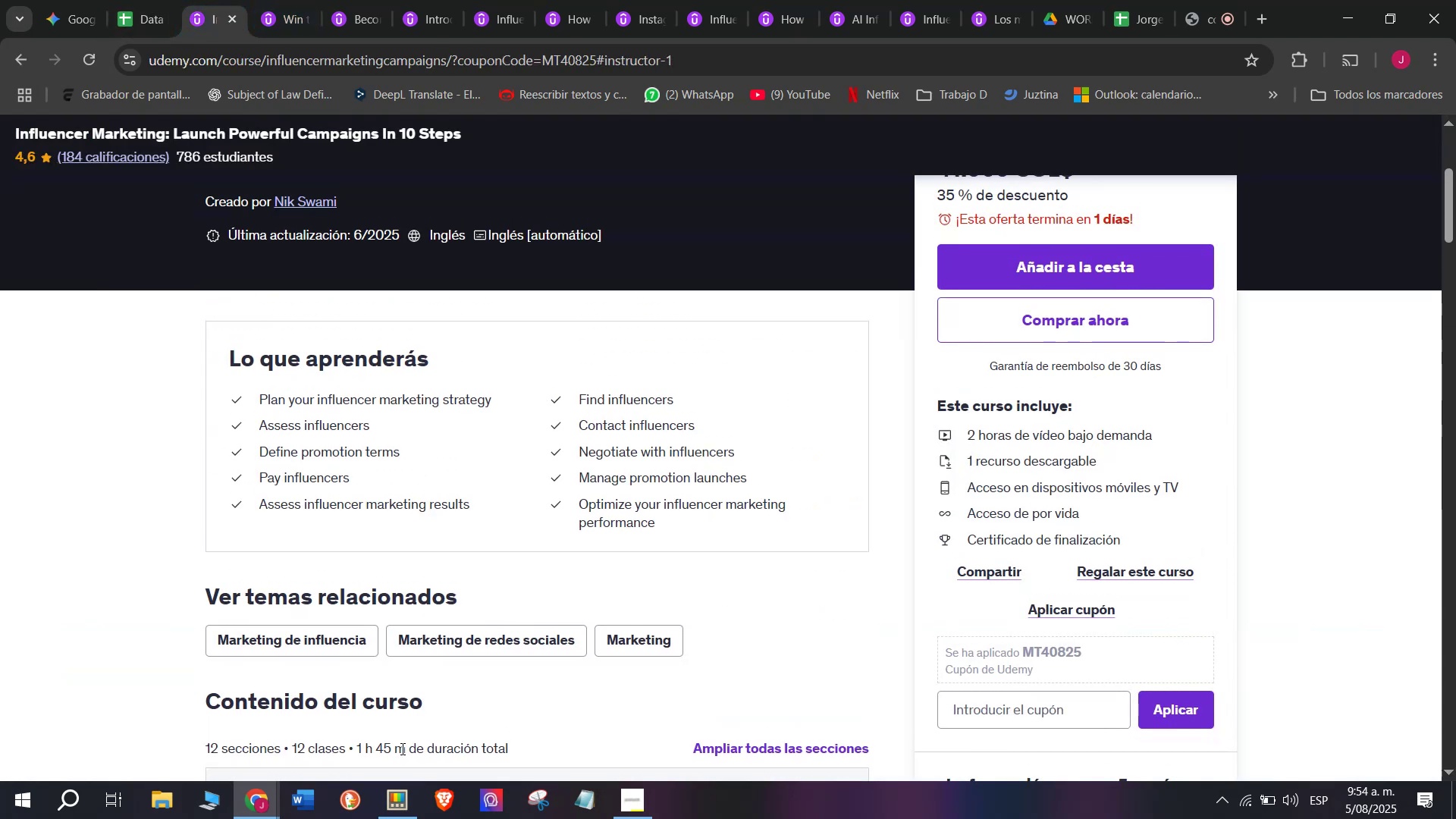 
left_click_drag(start_coordinate=[404, 748], to_coordinate=[357, 742])
 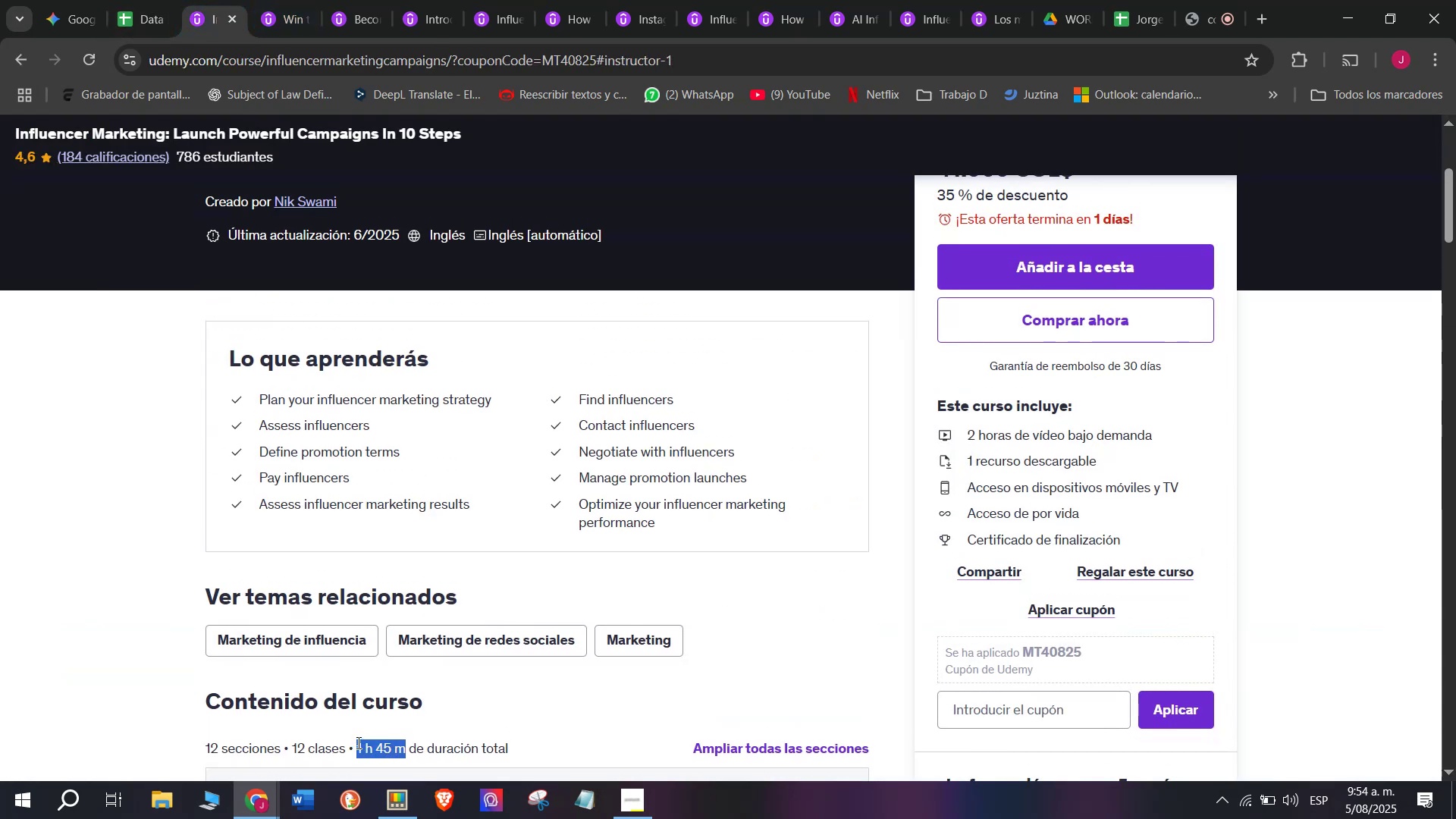 
key(Break)
 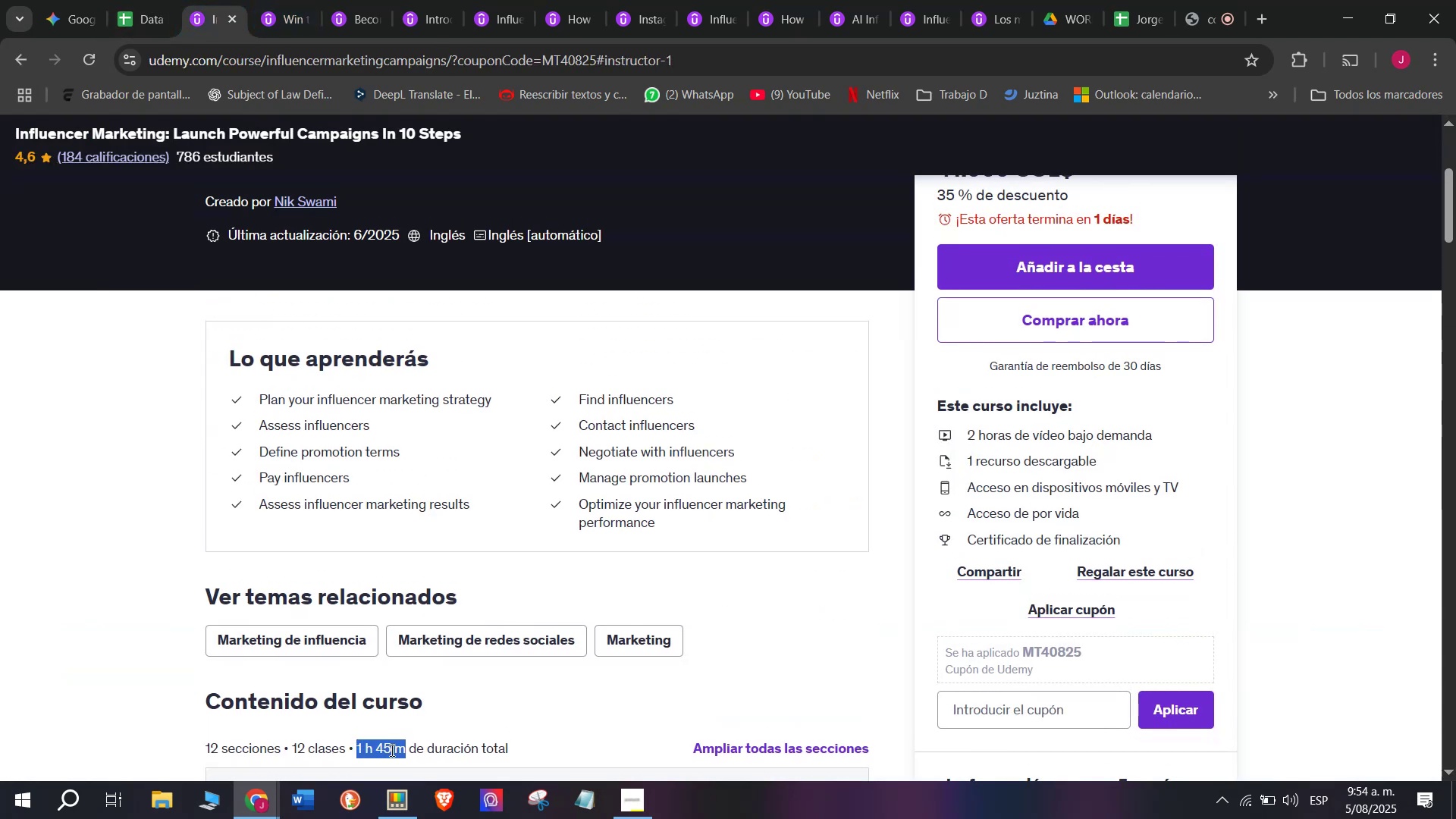 
key(Control+ControlLeft)
 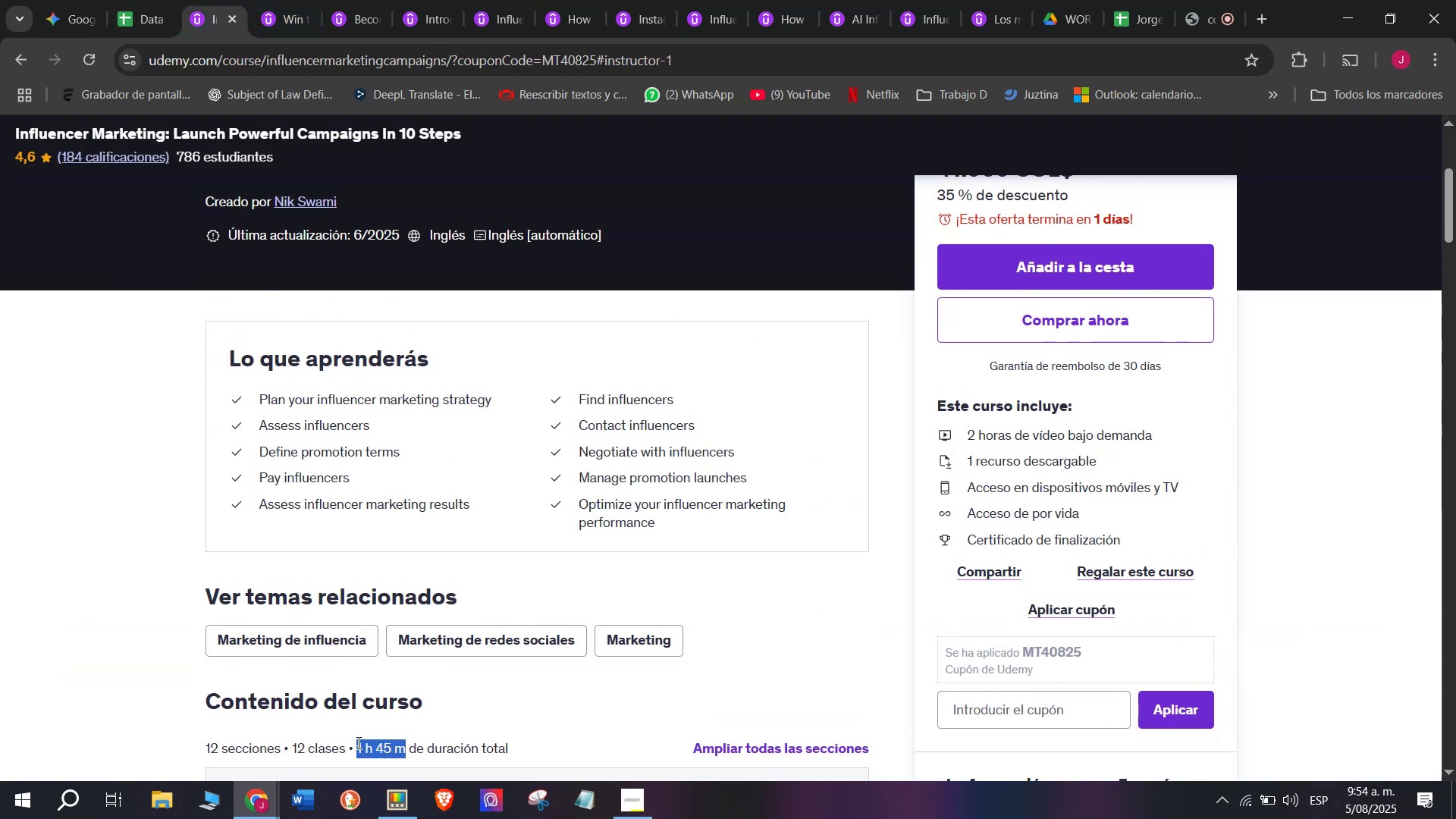 
key(Control+C)
 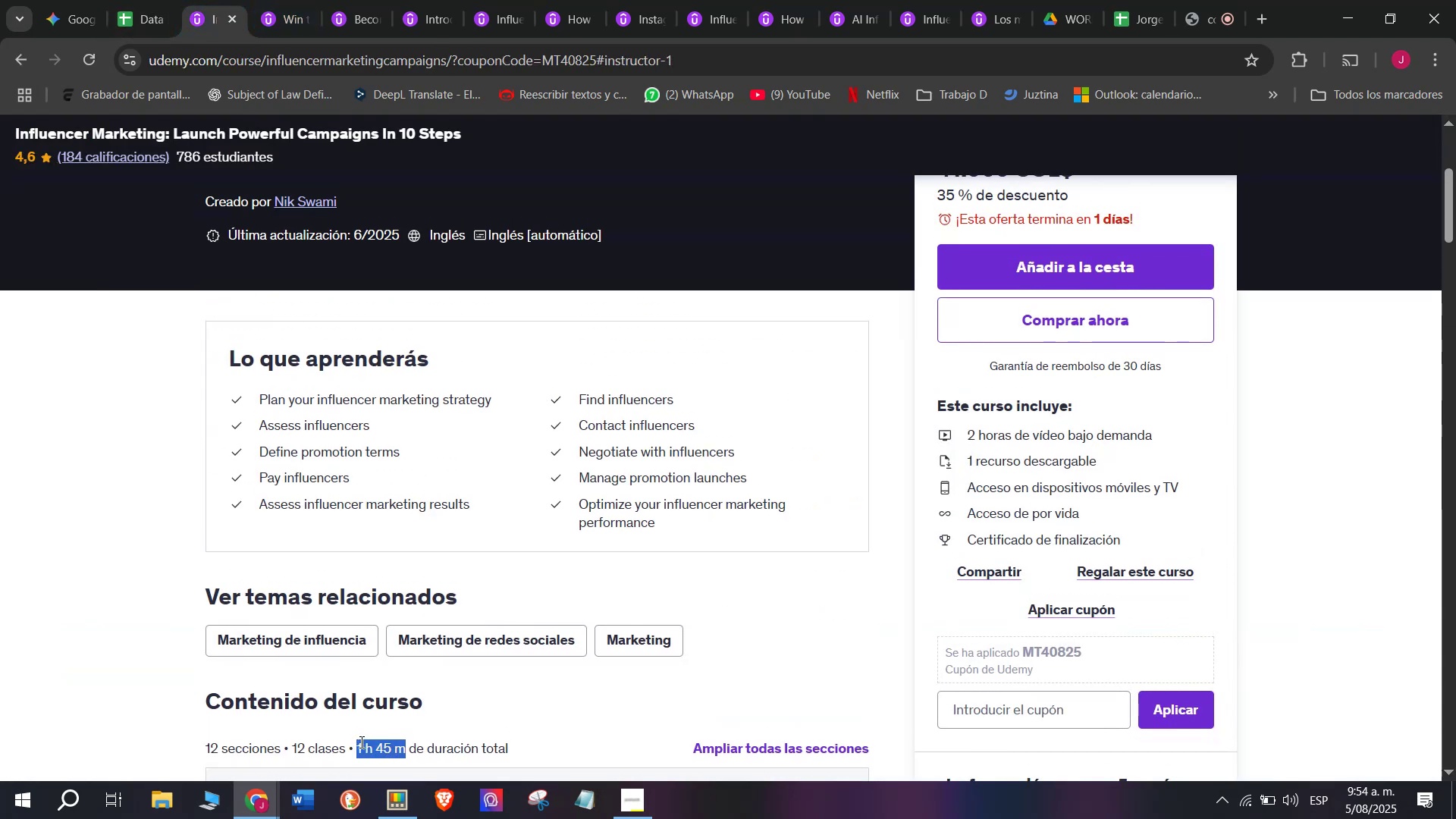 
key(Control+ControlLeft)
 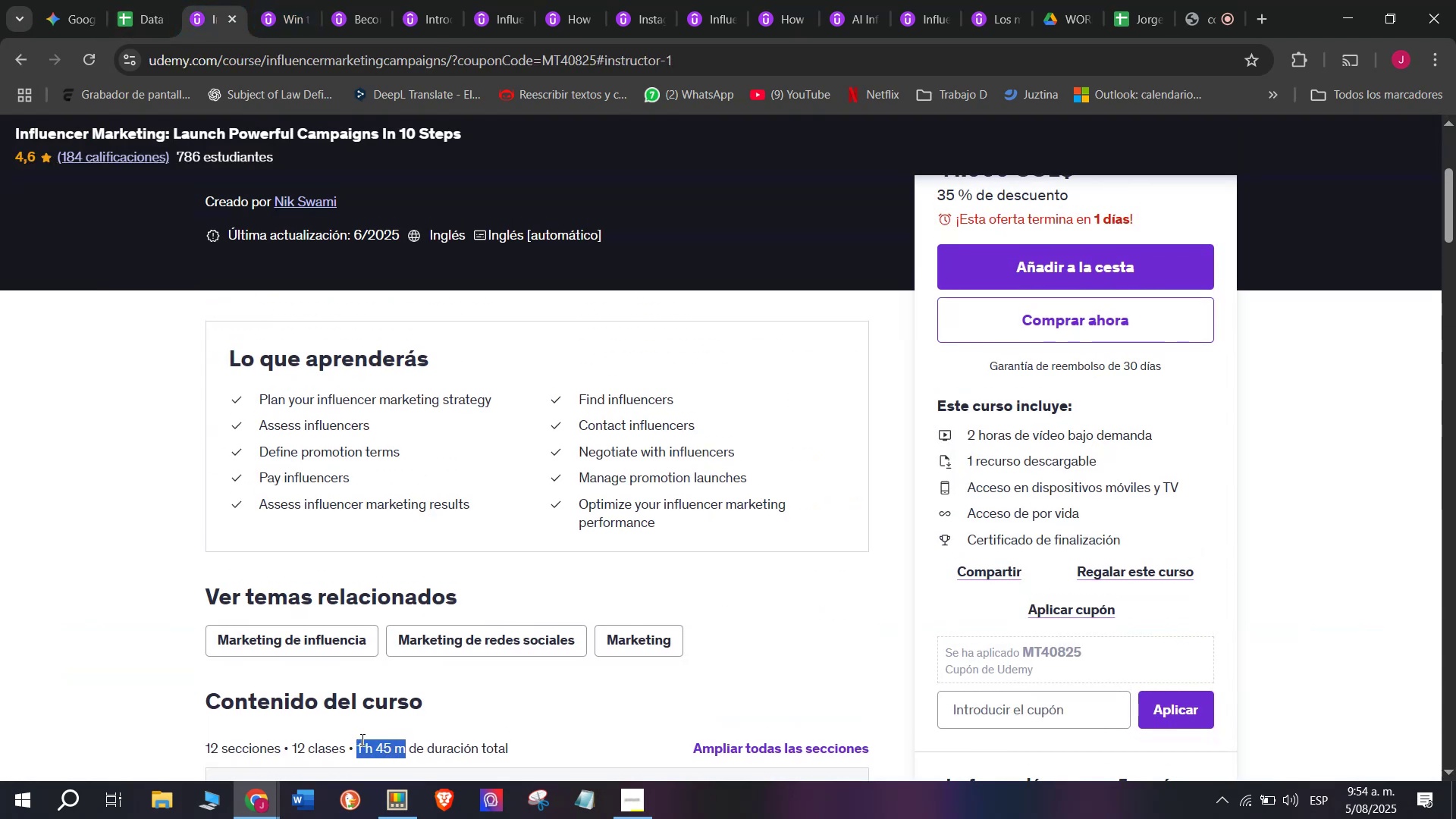 
key(Break)
 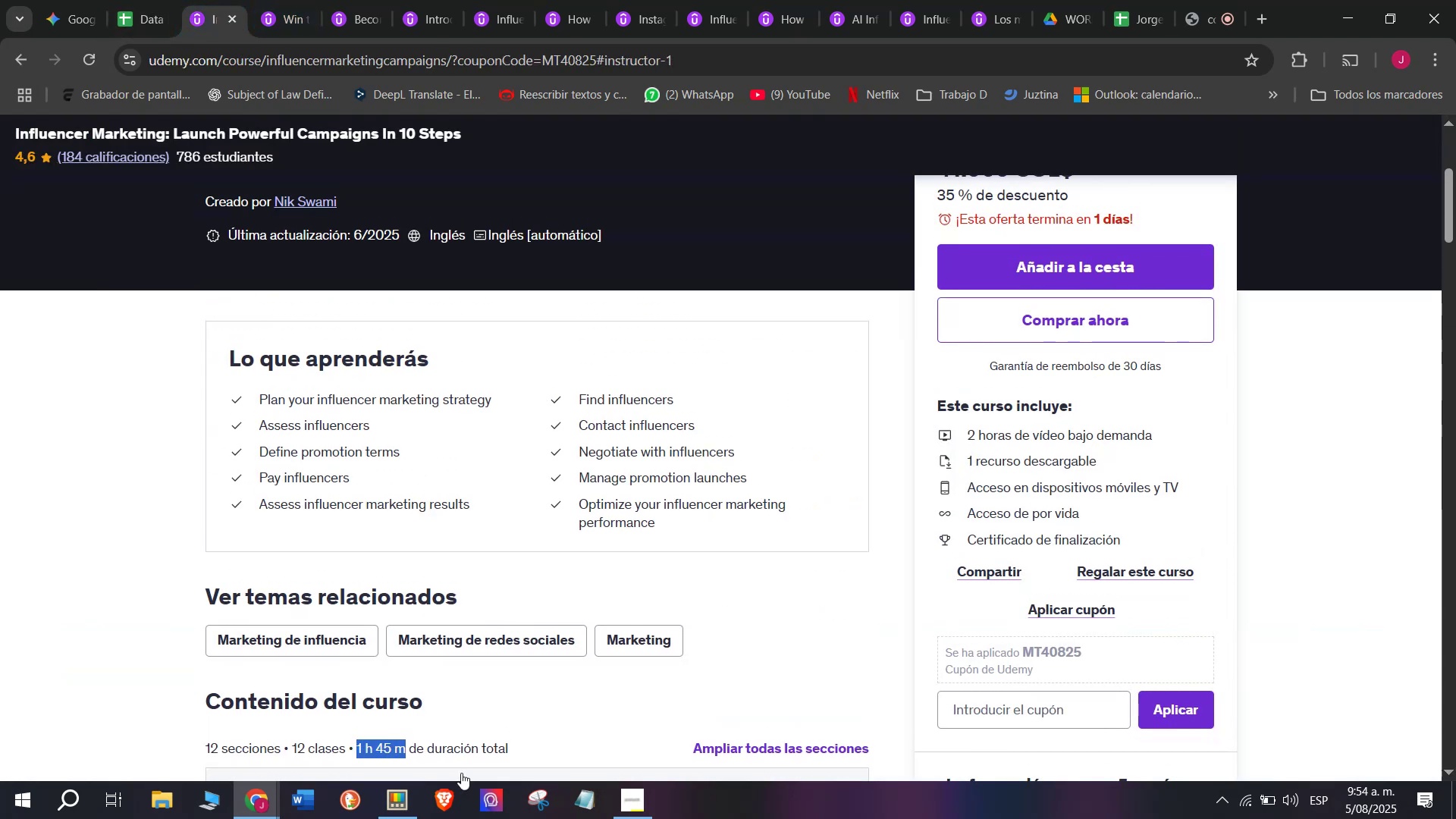 
key(Control+C)
 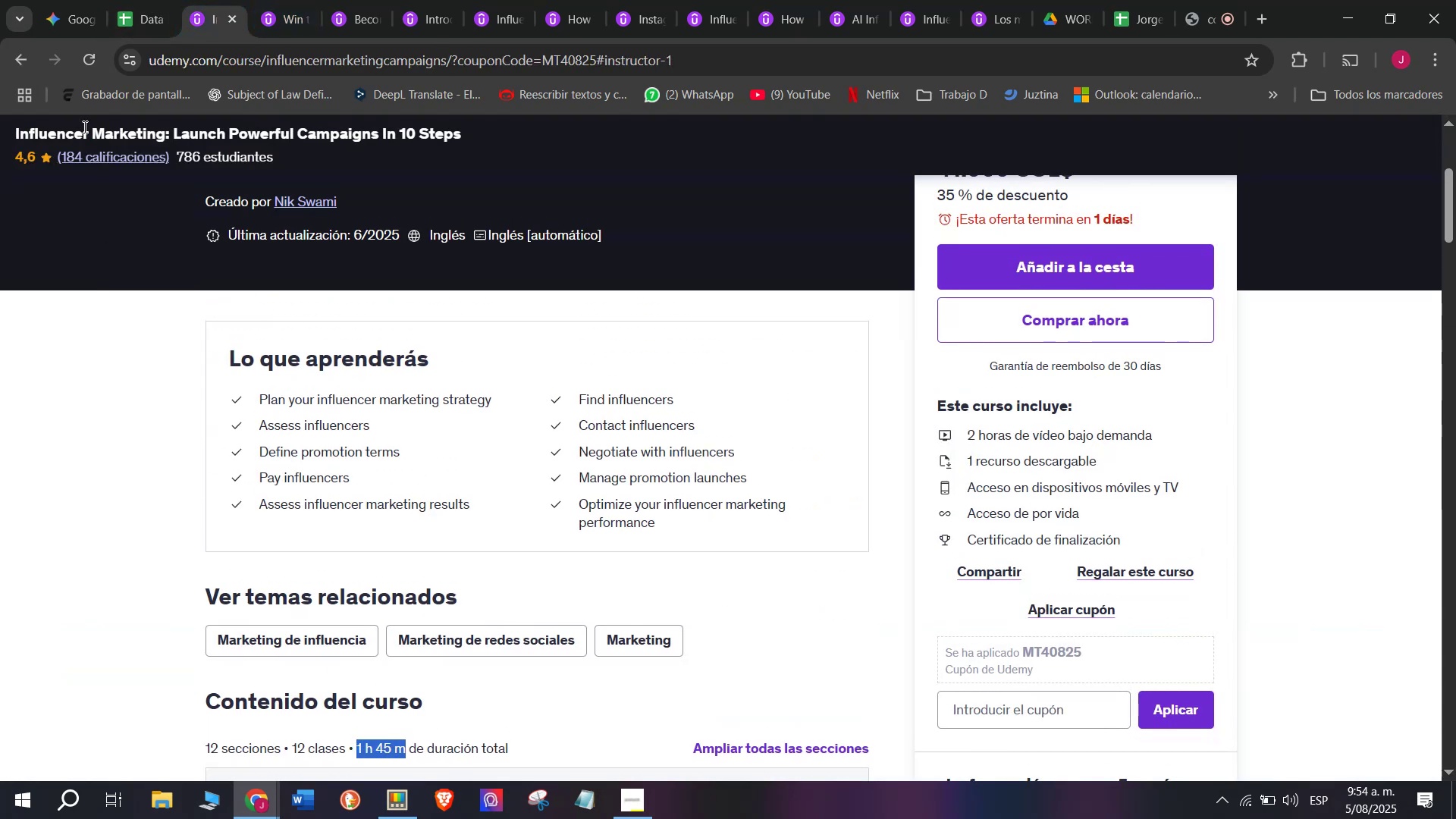 
left_click([136, 0])
 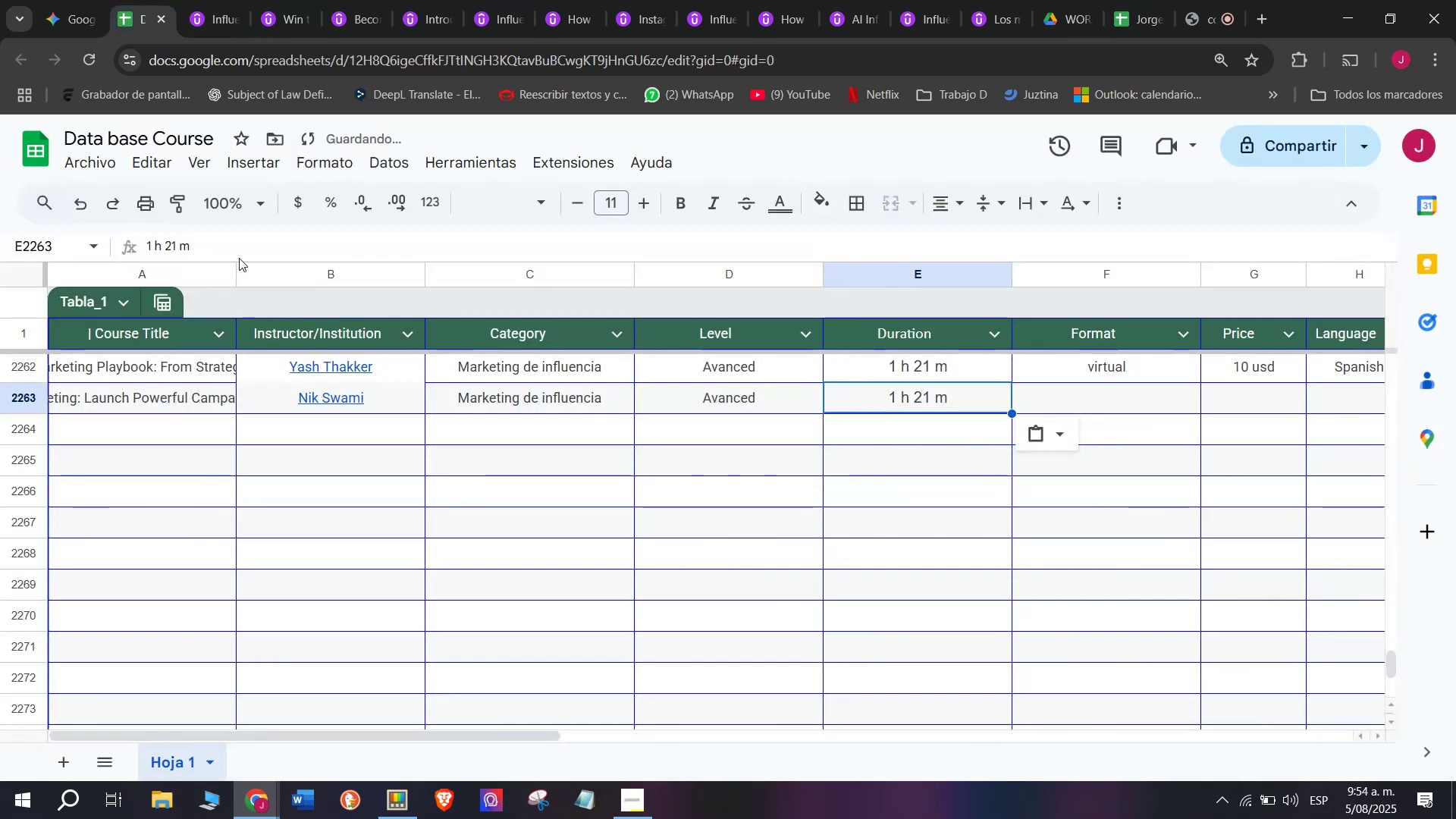 
mouse_move([291, 378])
 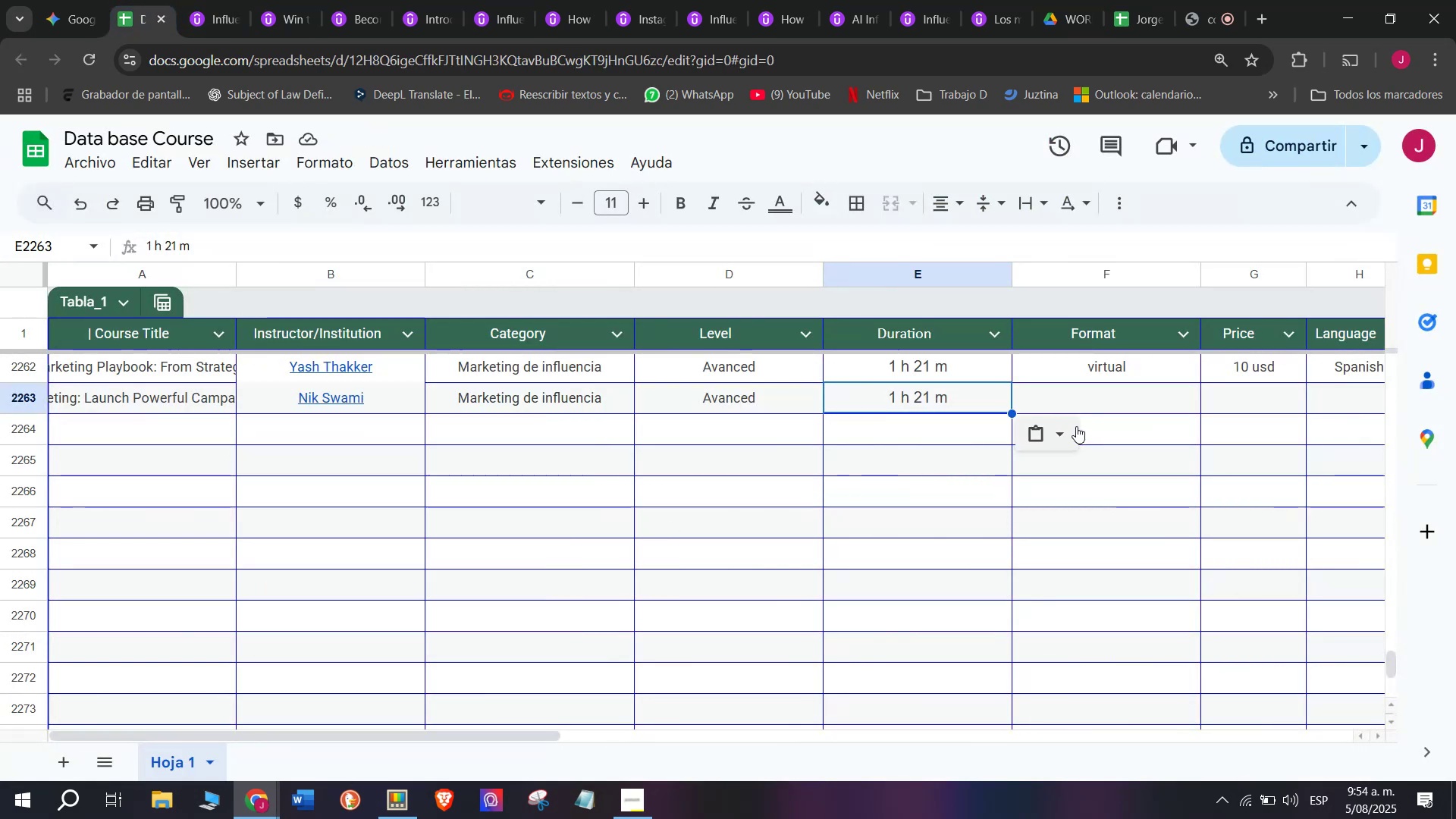 
left_click([219, 0])
 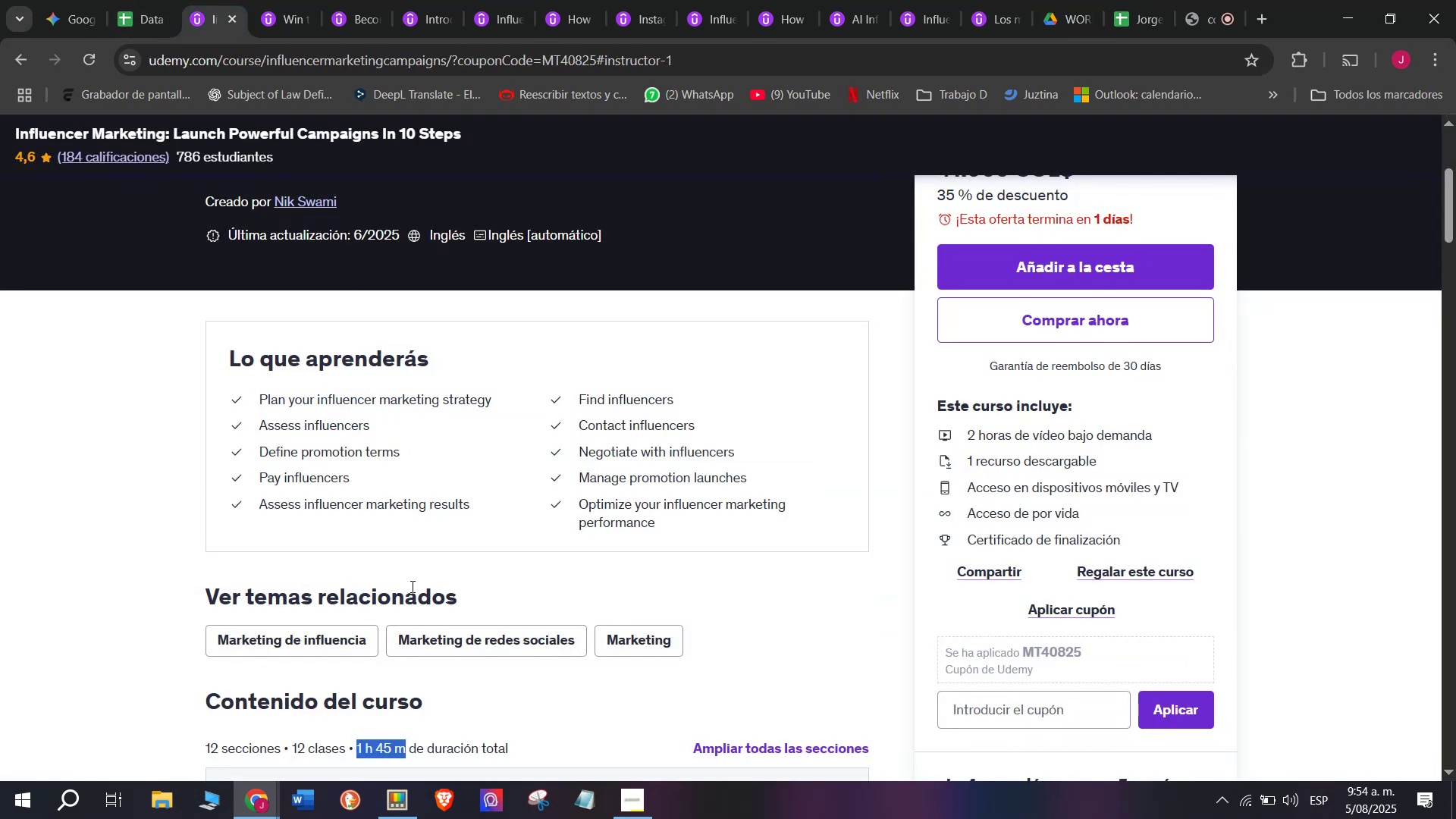 
key(Control+ControlLeft)
 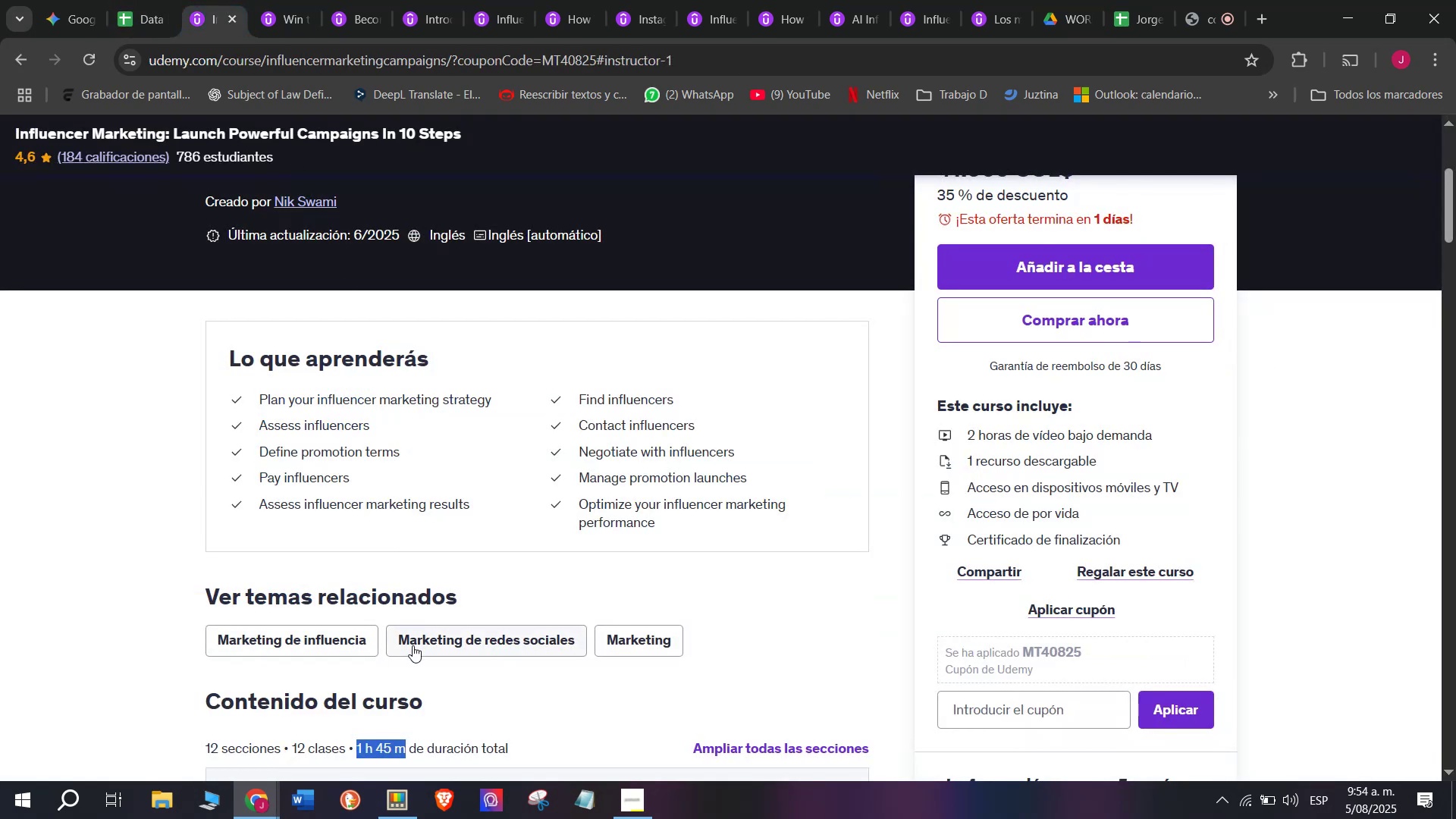 
key(Break)
 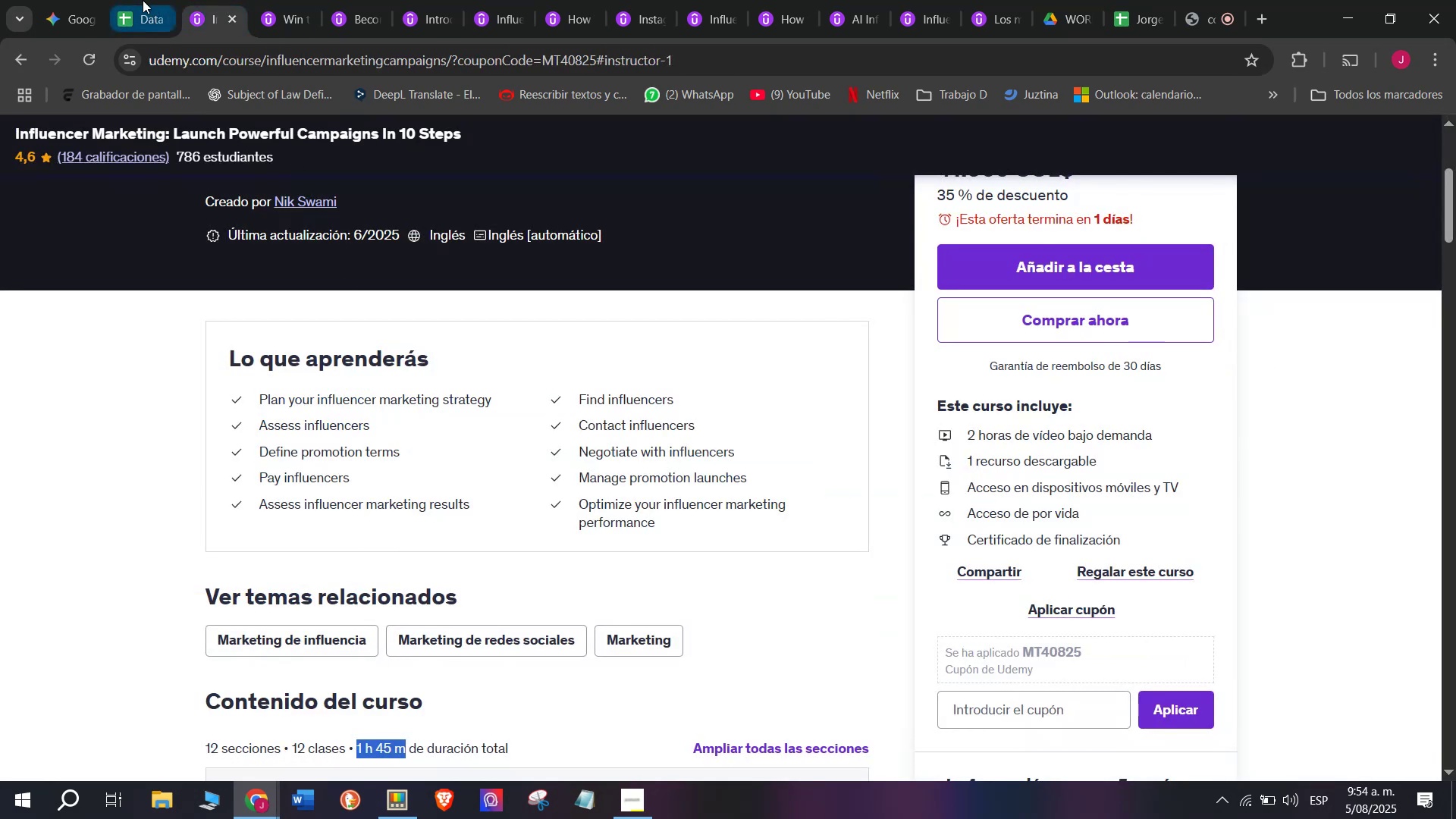 
key(Control+C)
 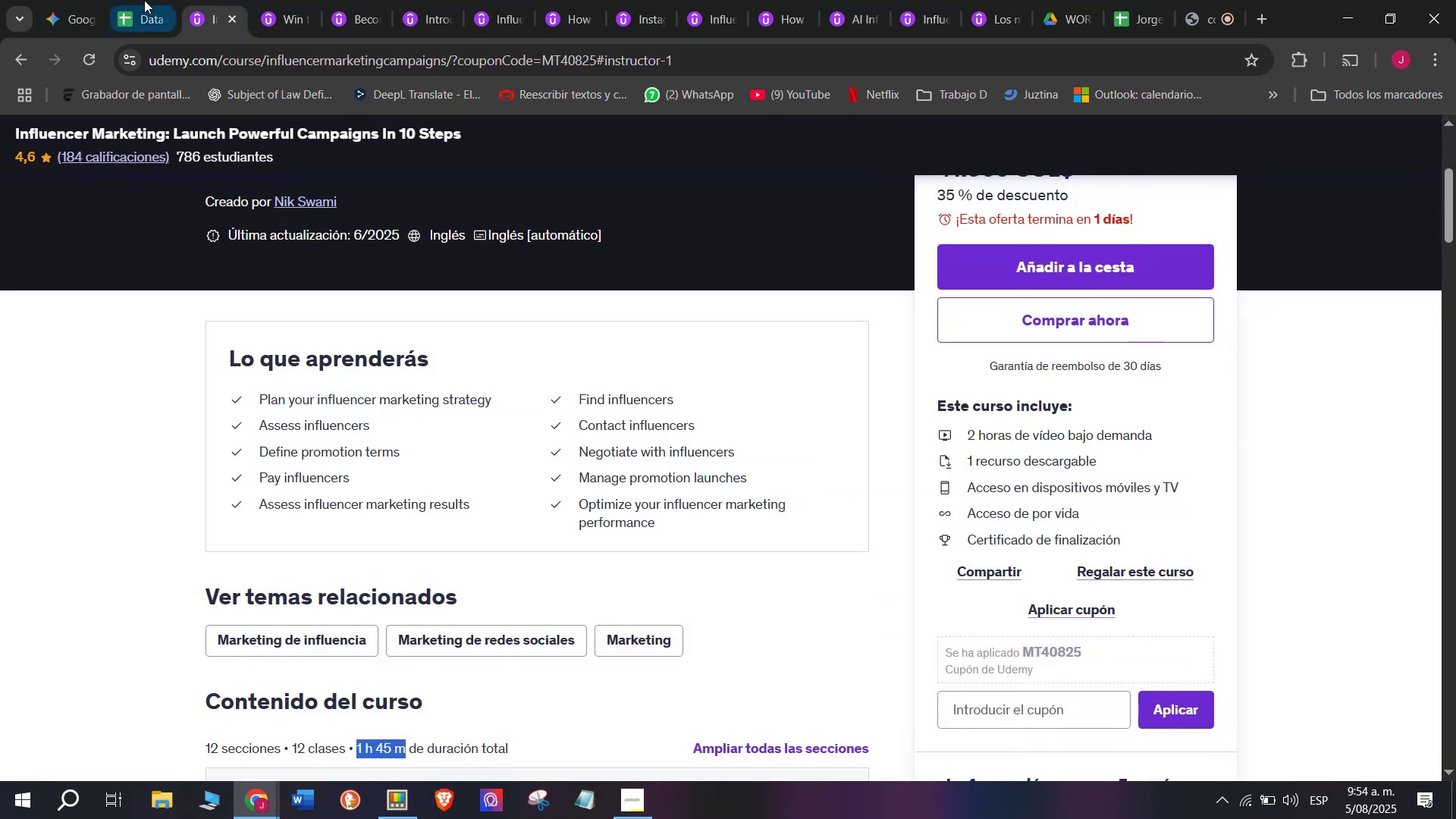 
left_click([143, 0])
 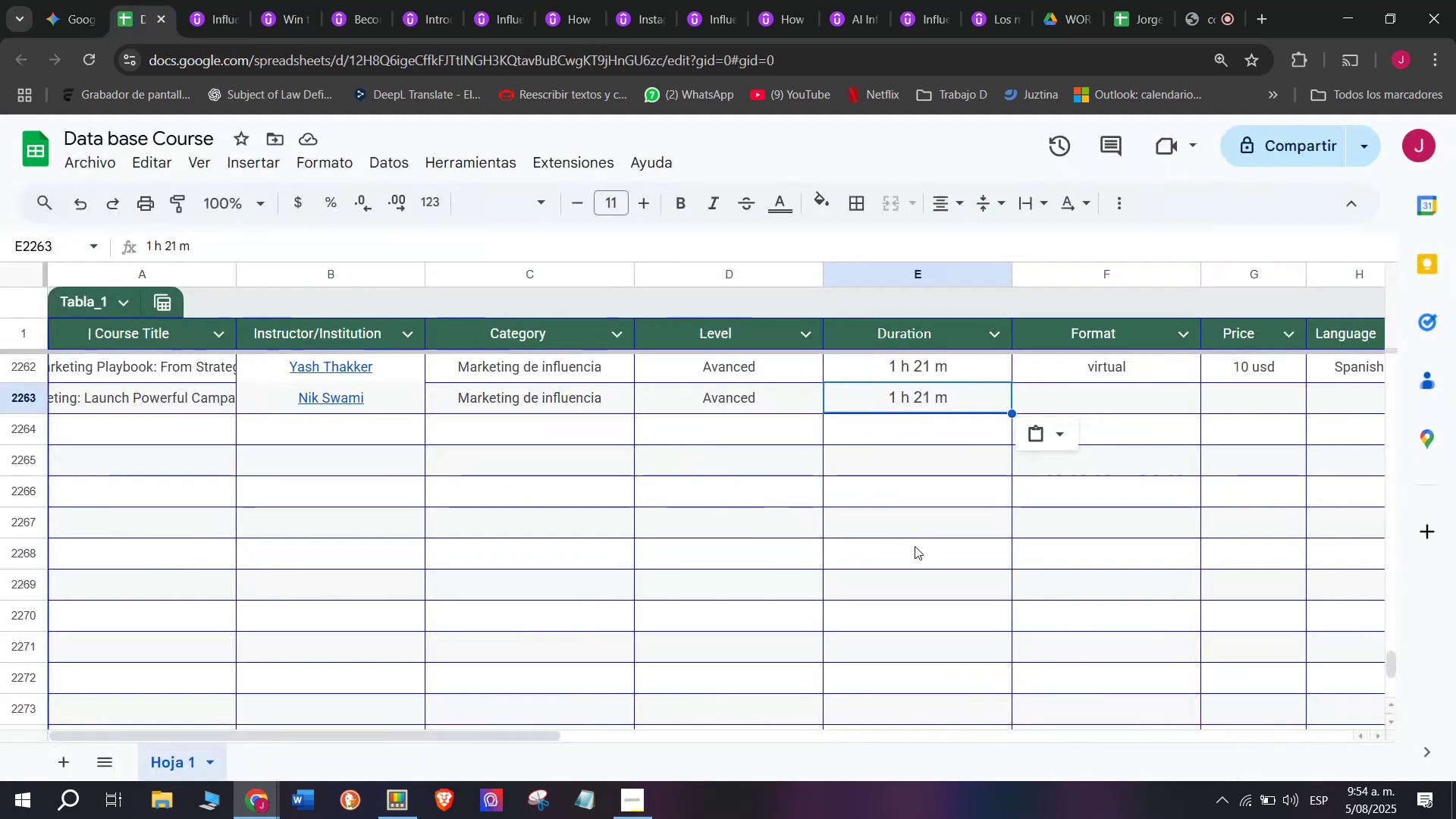 
key(Z)
 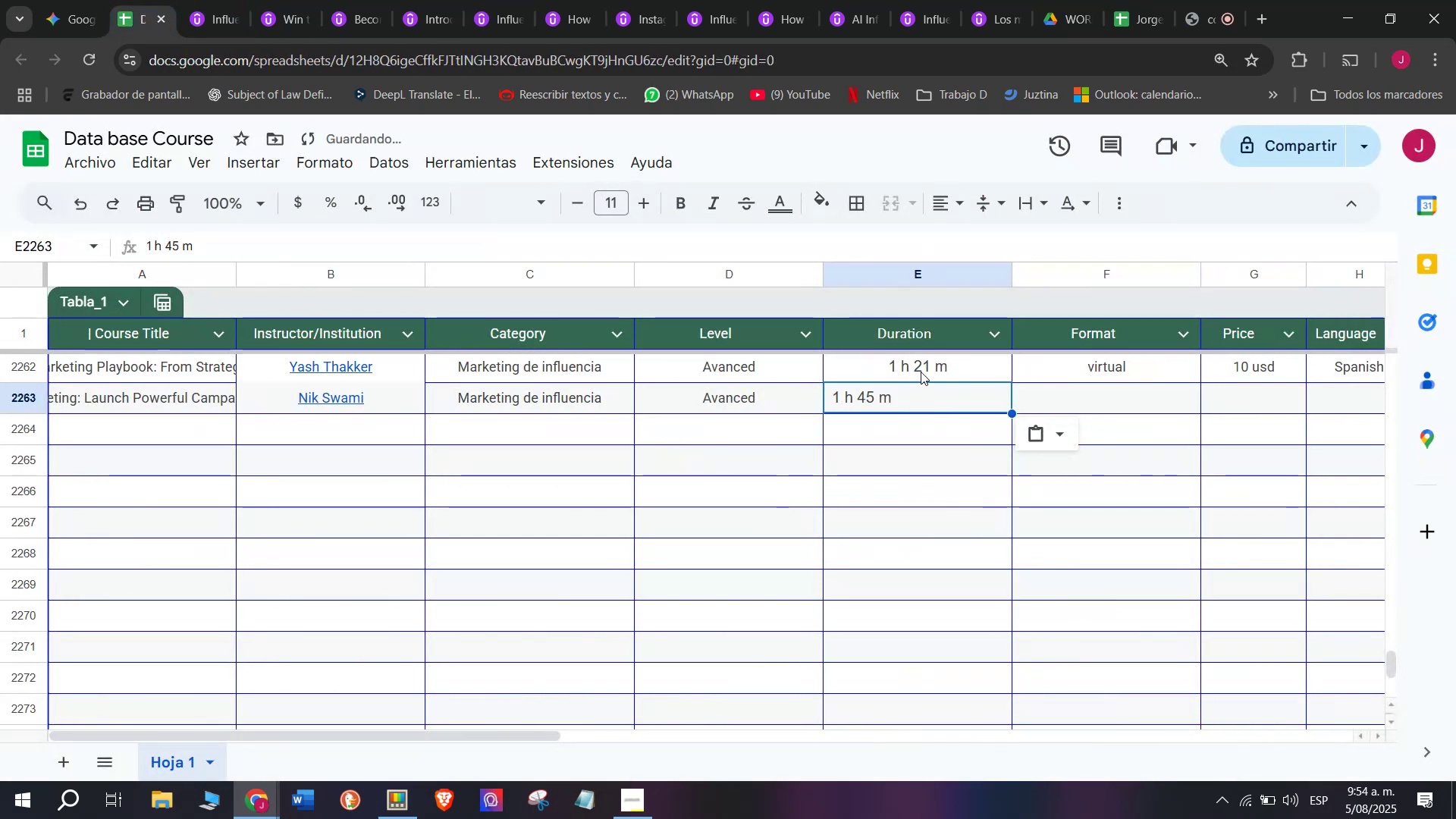 
key(Control+ControlLeft)
 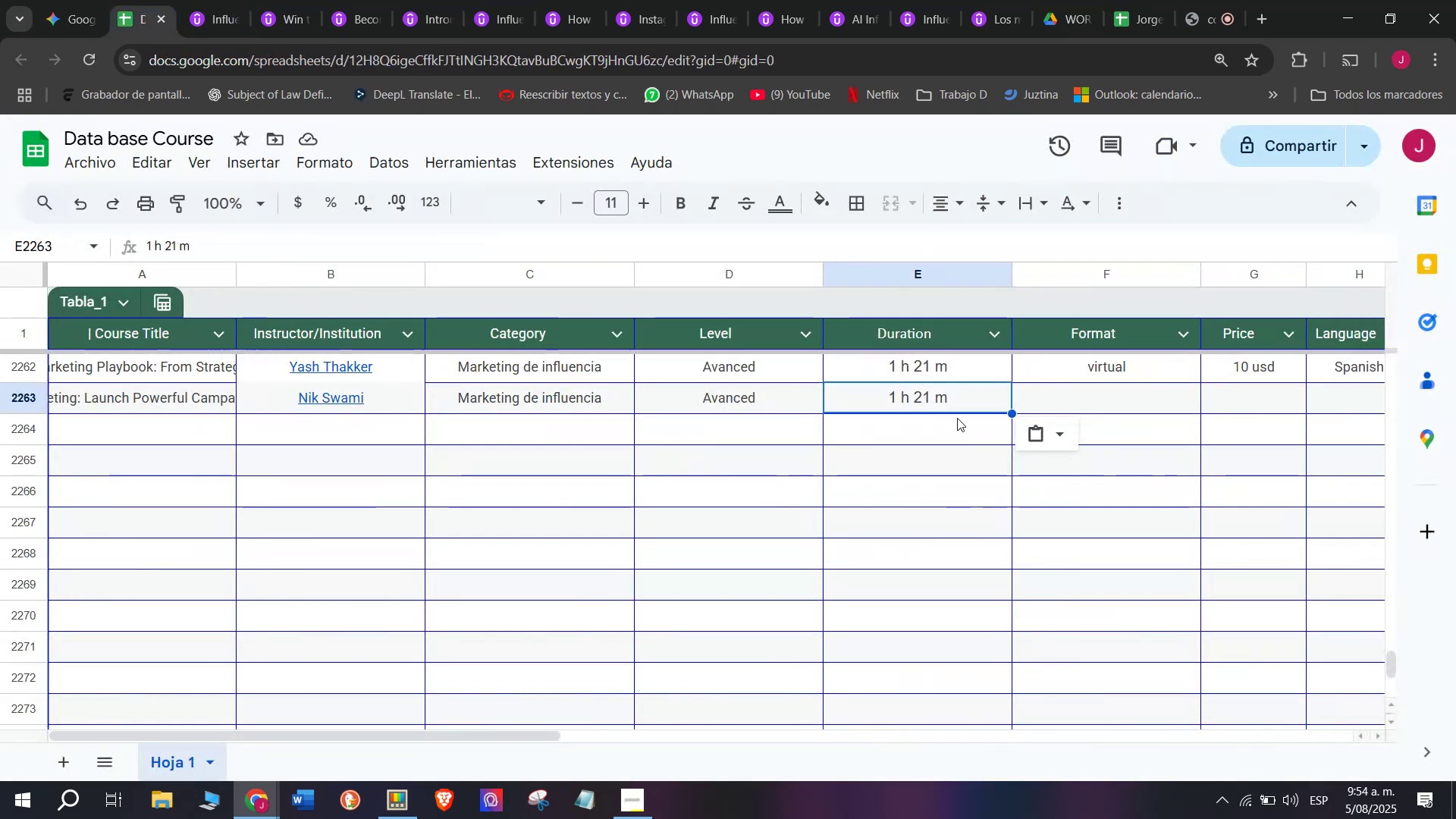 
key(Control+V)
 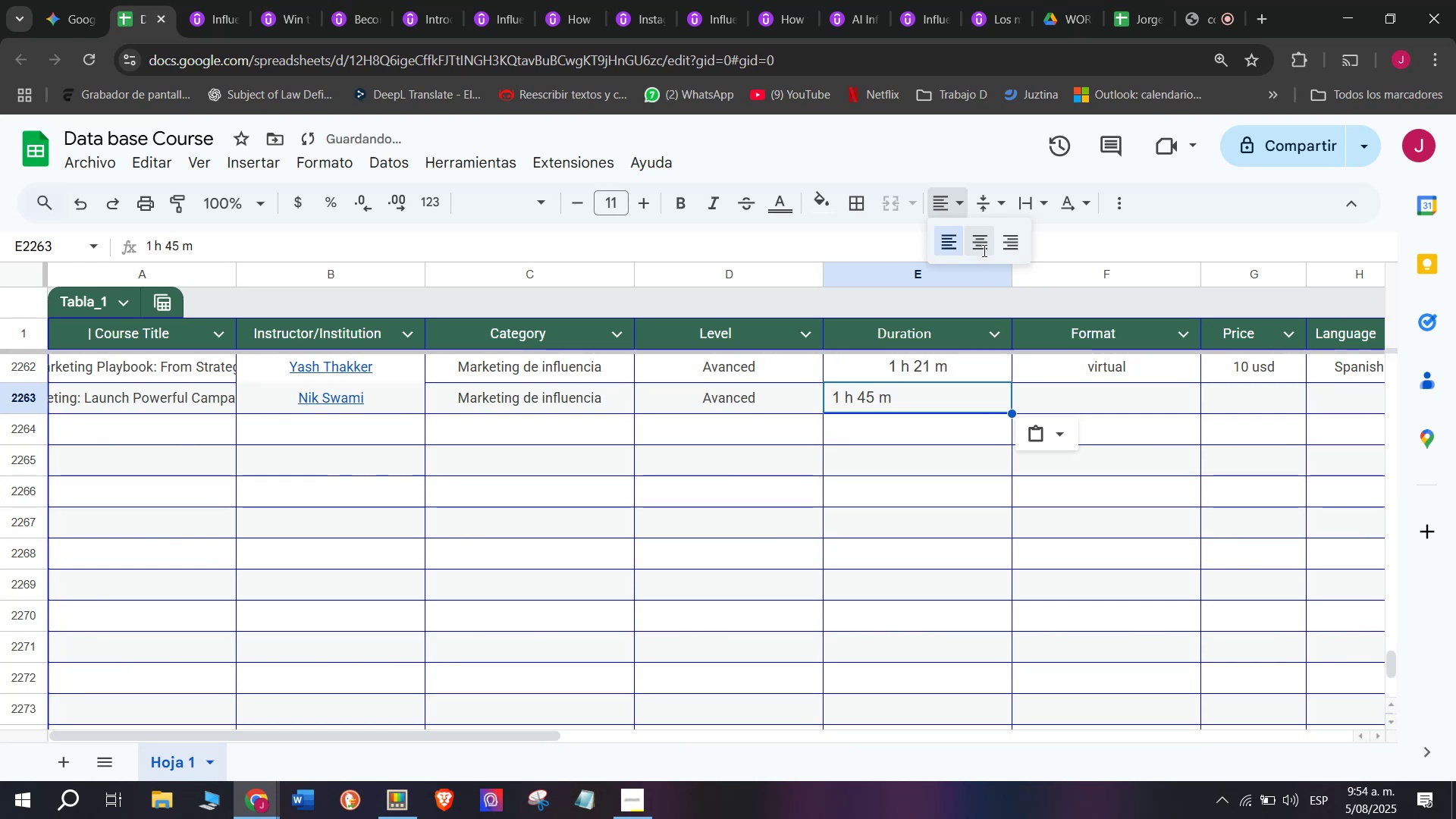 
key(Control+ControlLeft)
 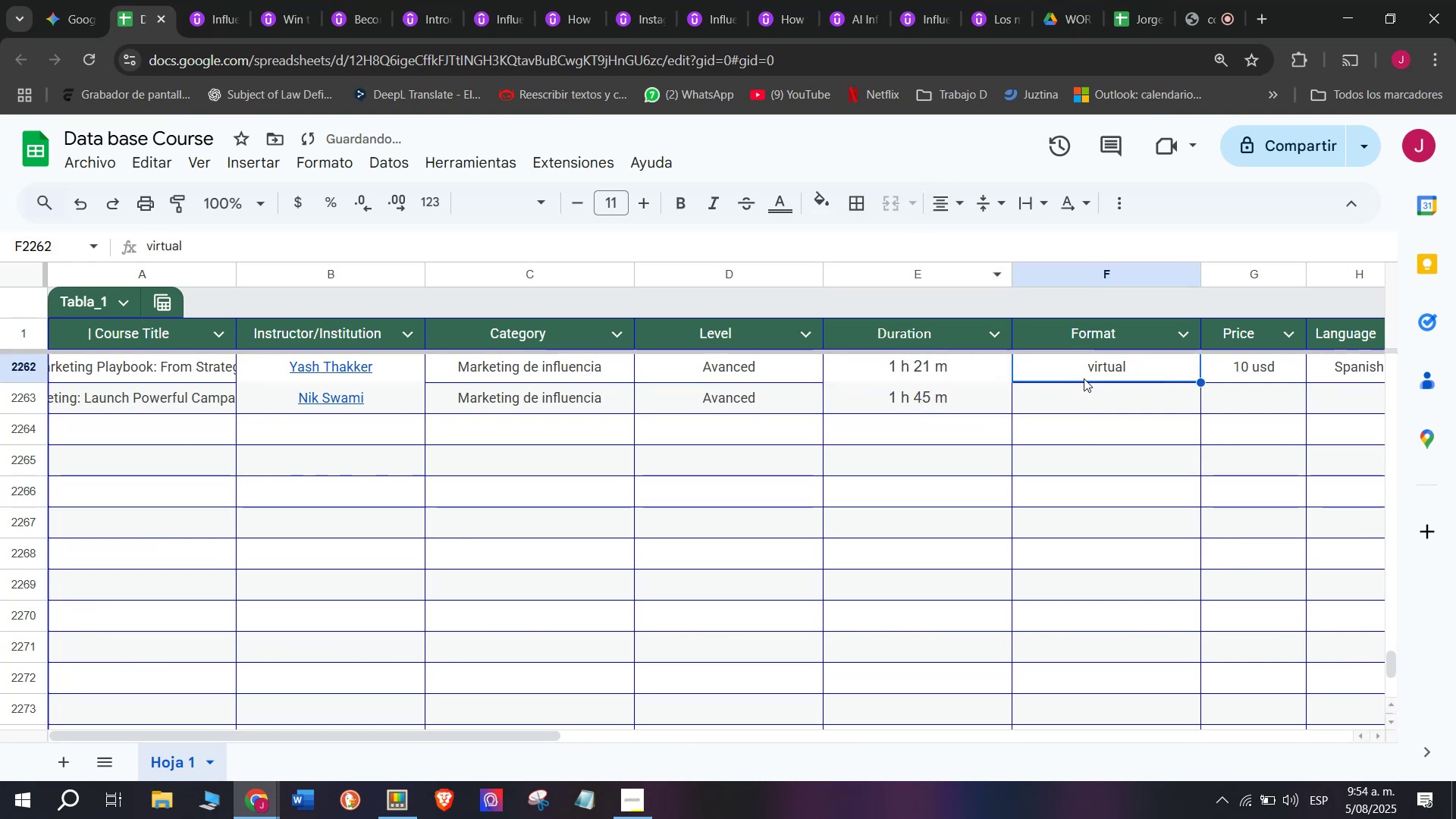 
key(Break)
 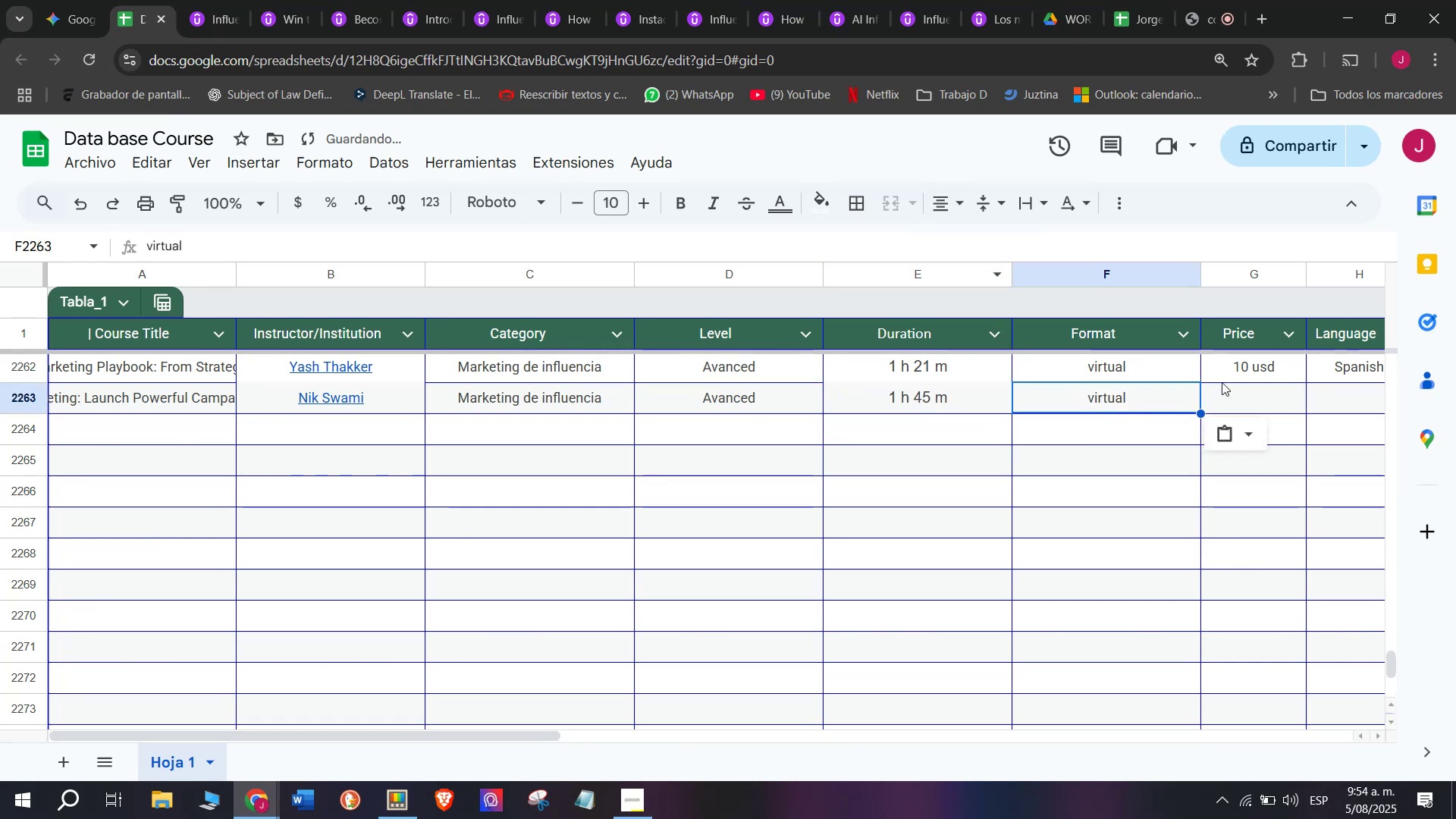 
key(Control+C)
 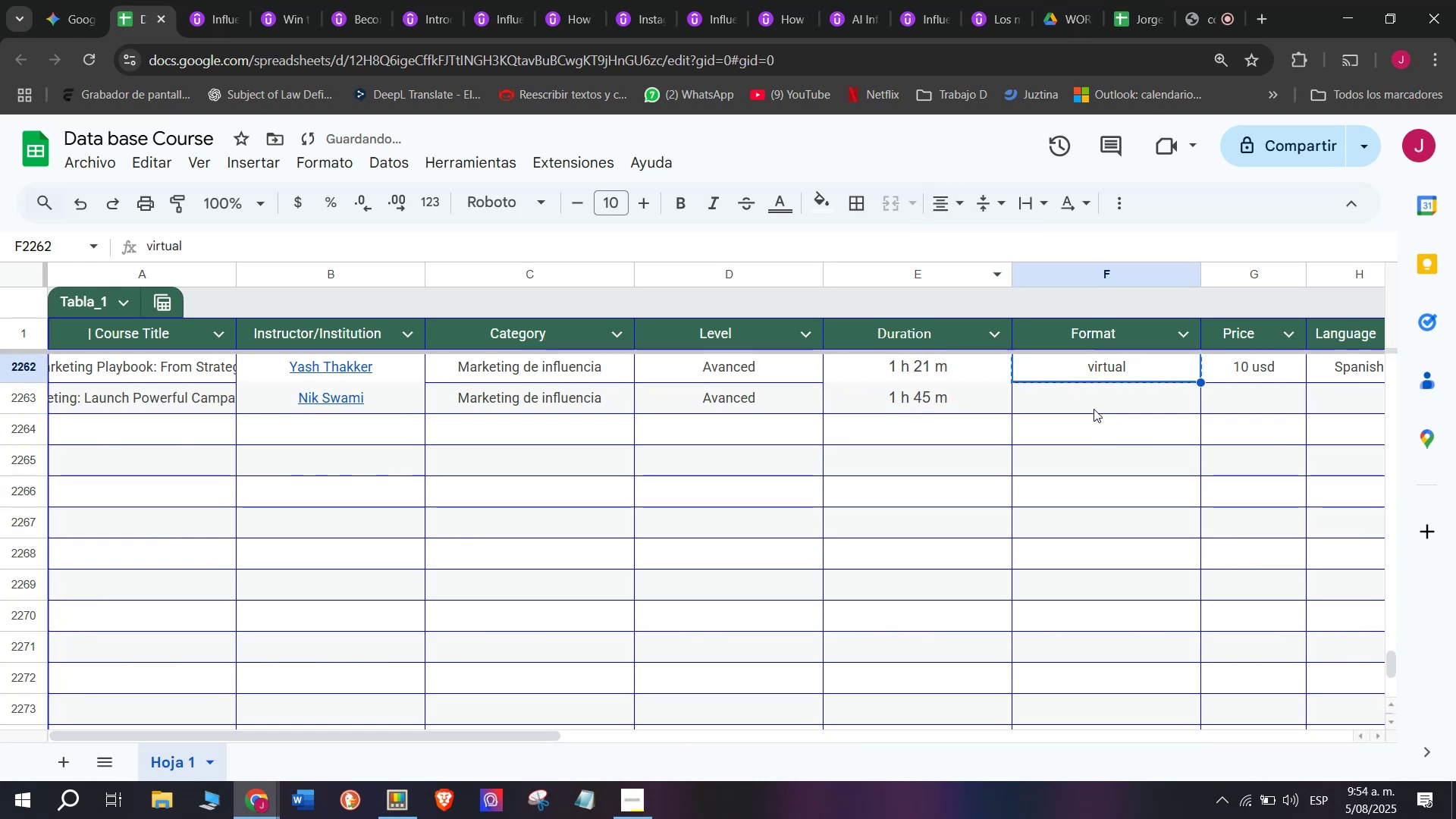 
double_click([1094, 409])
 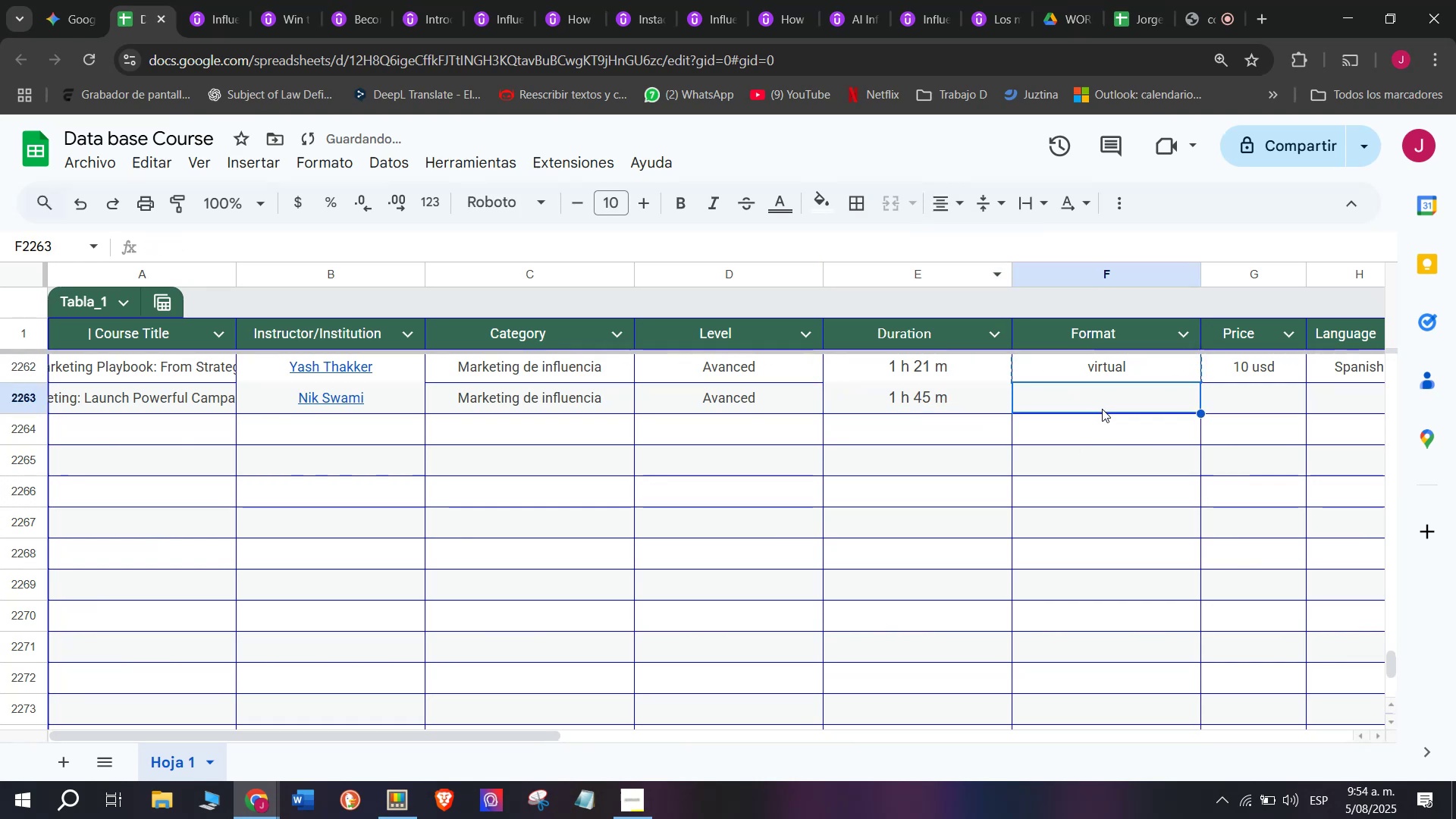 
key(Control+ControlLeft)
 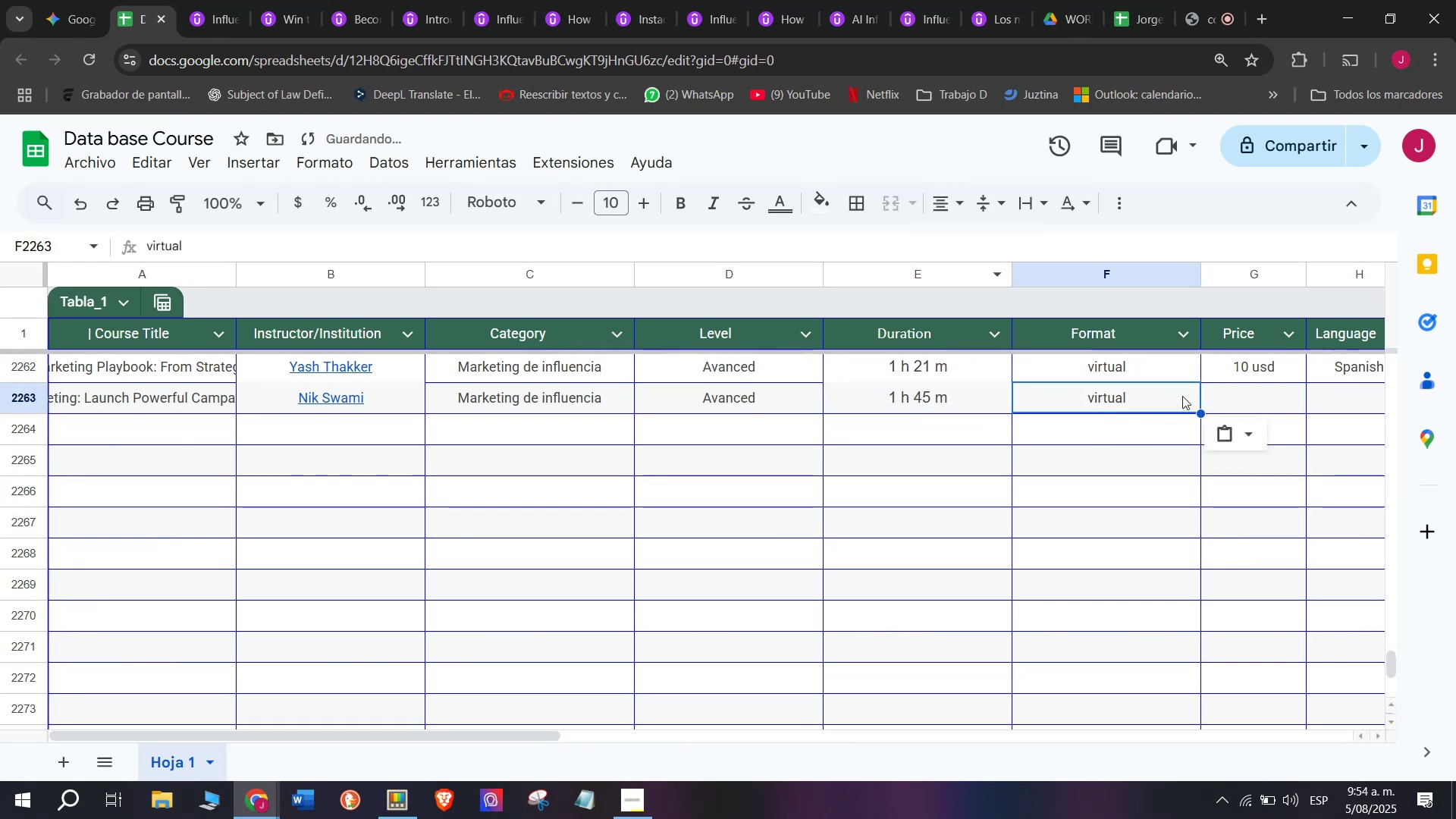 
key(Z)
 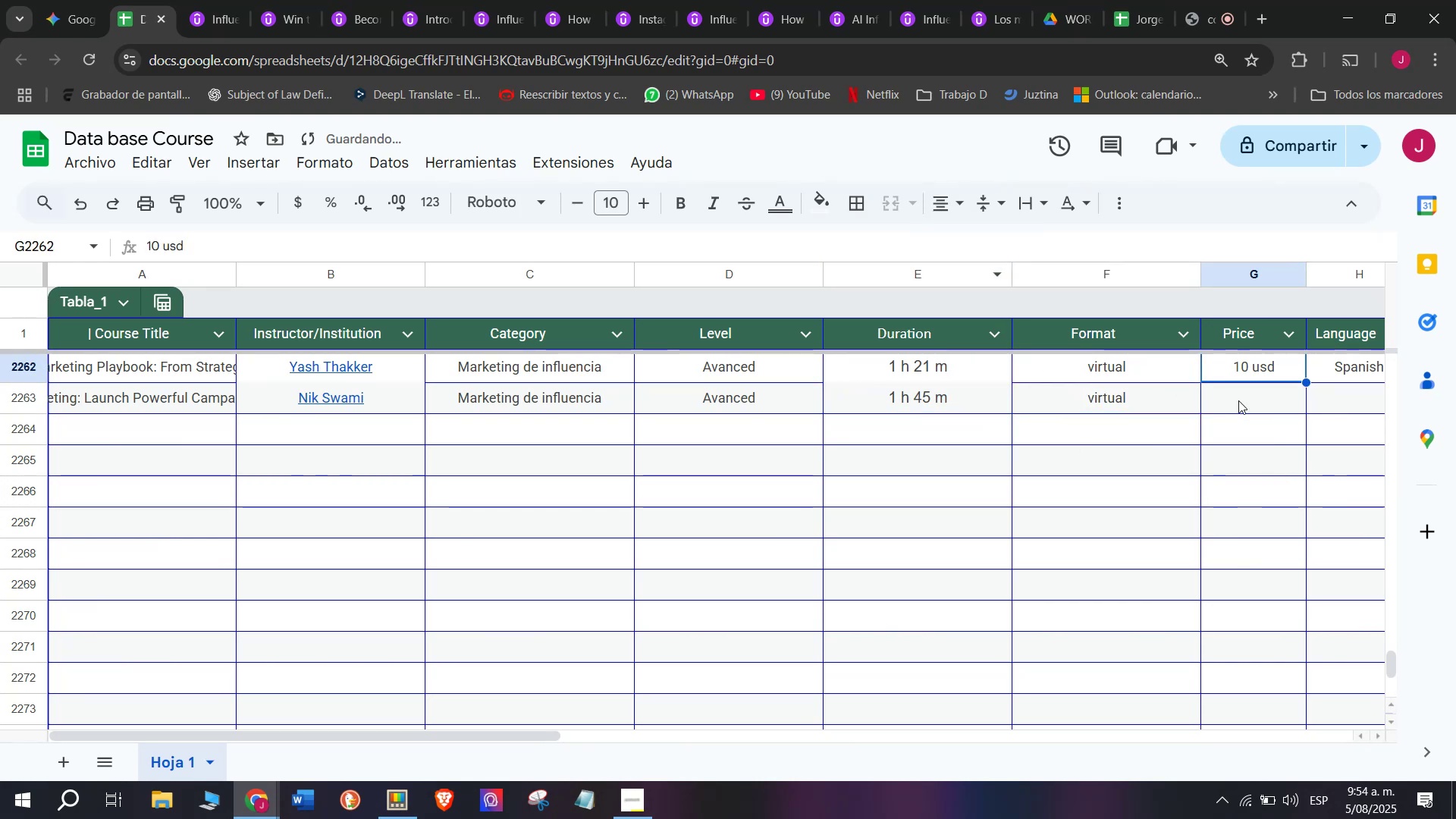 
key(Control+V)
 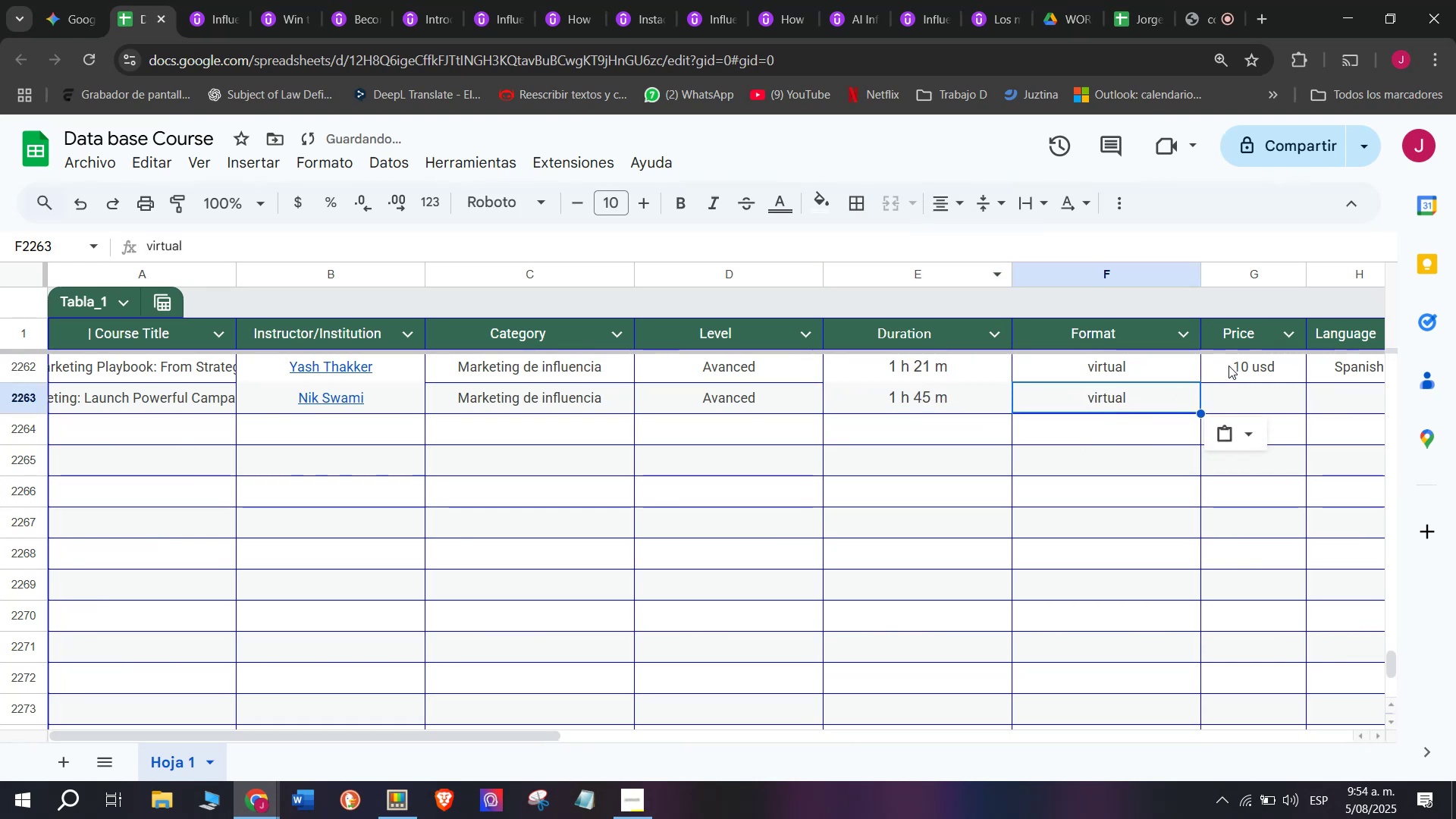 
triple_click([1228, 365])
 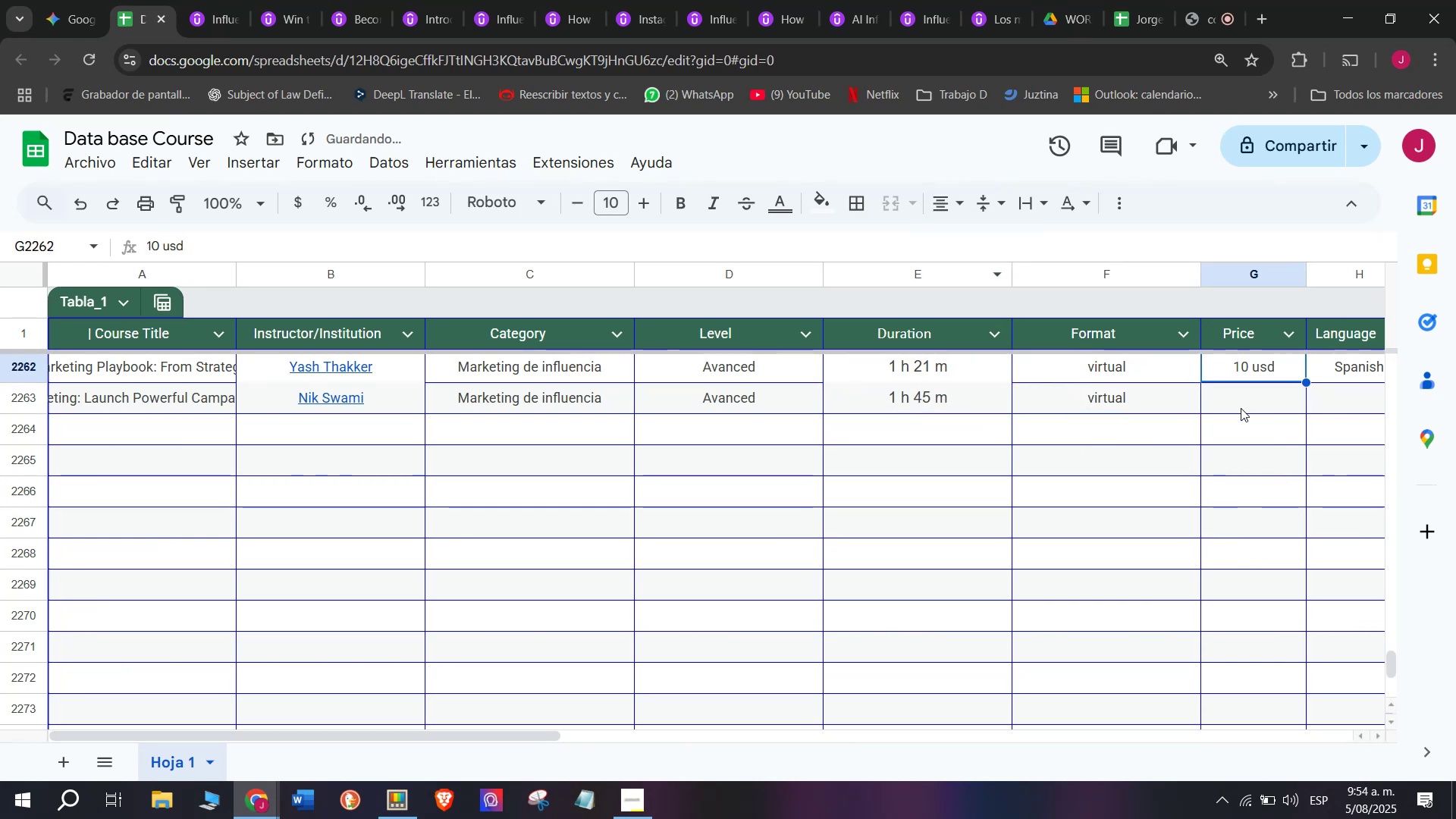 
key(Control+ControlLeft)
 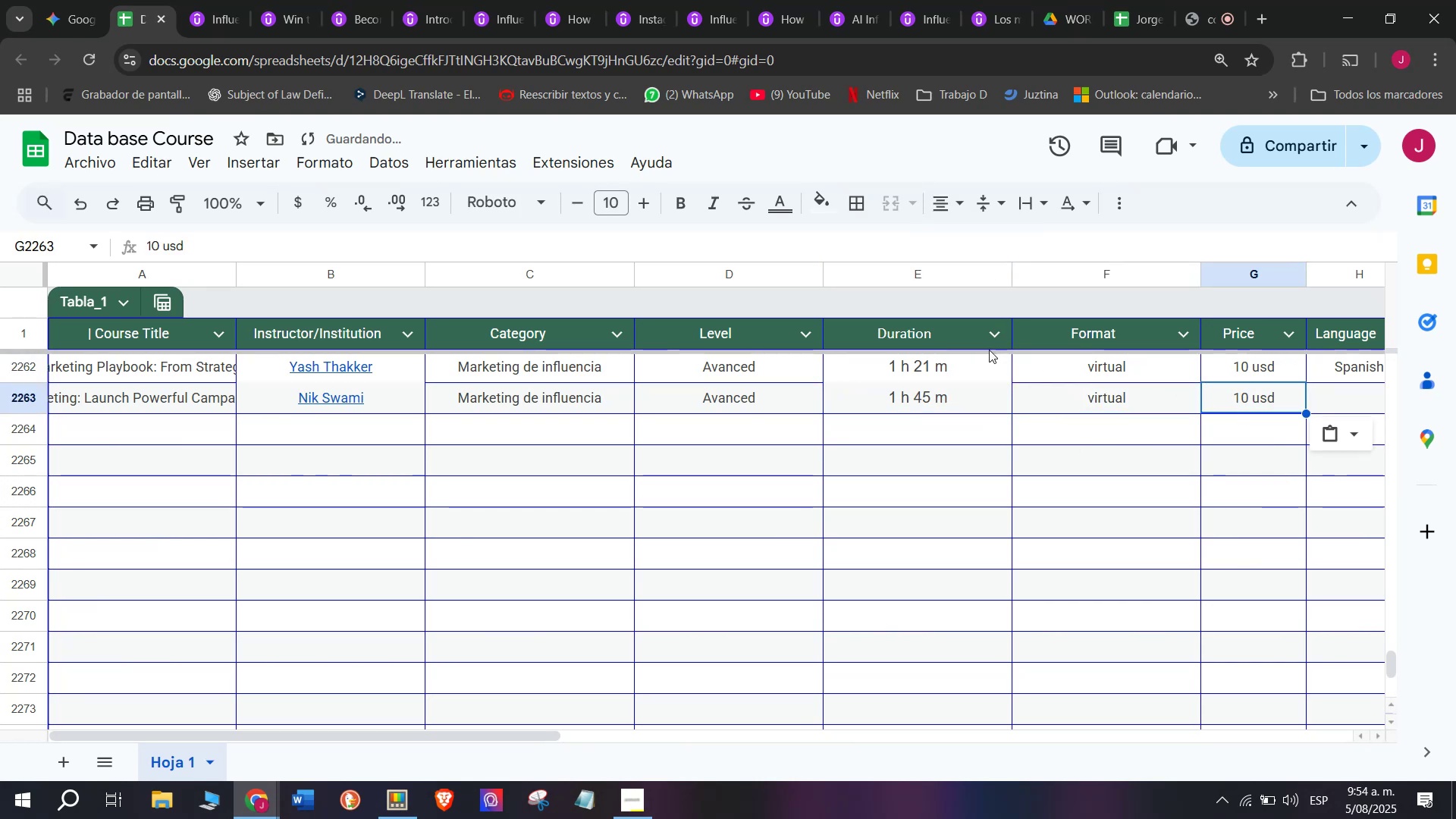 
key(Break)
 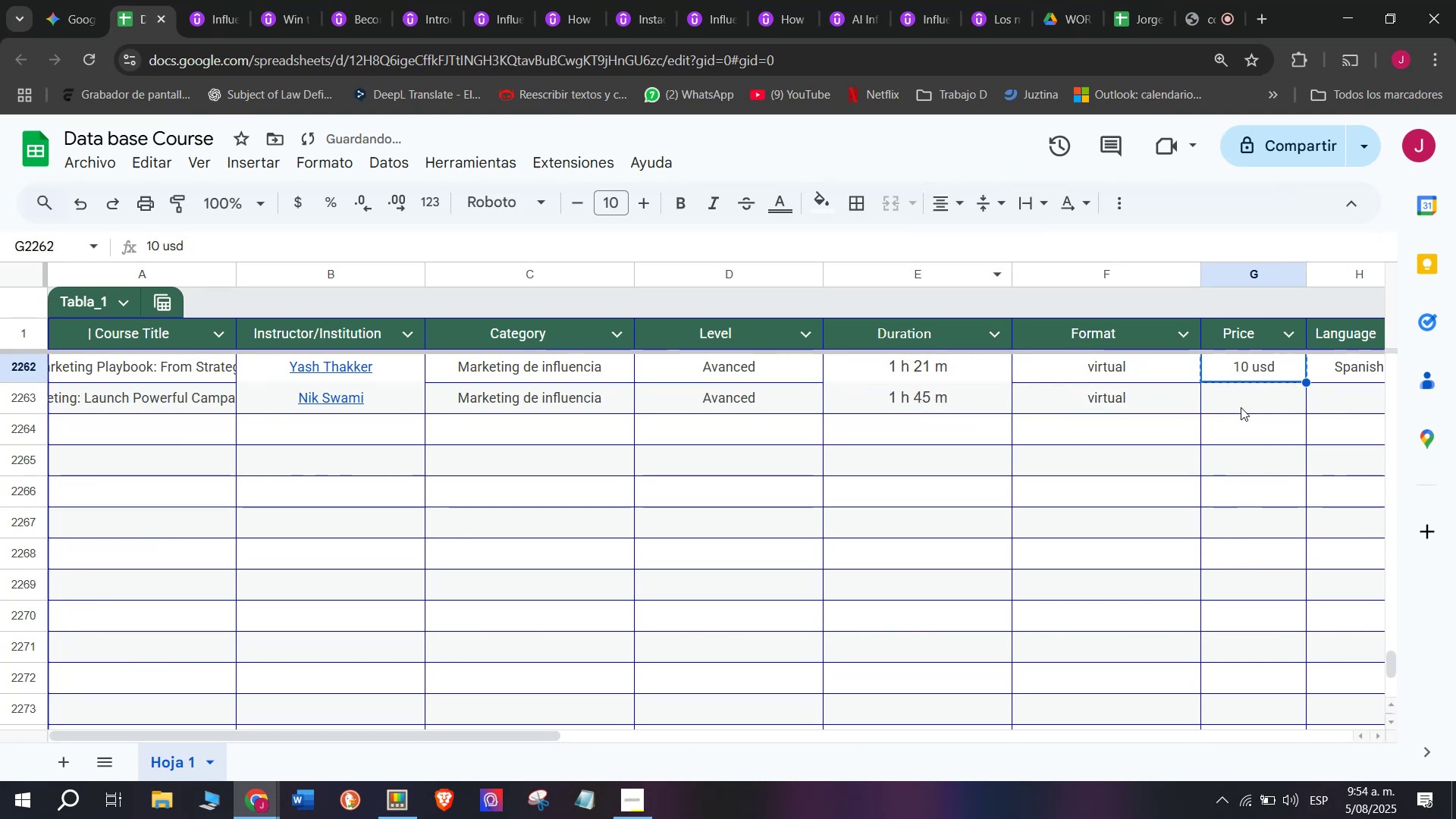 
key(Control+C)
 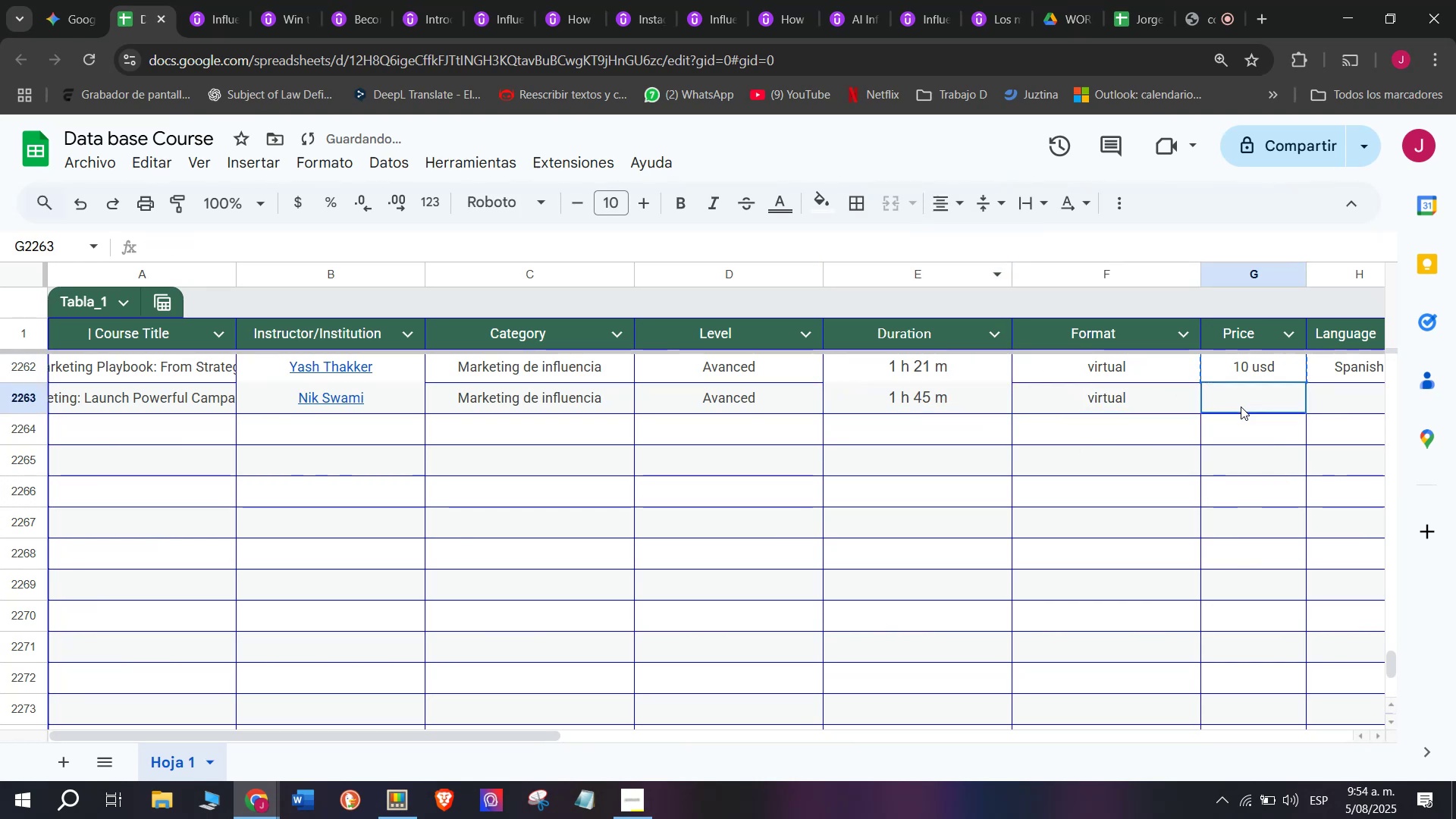 
triple_click([1241, 406])
 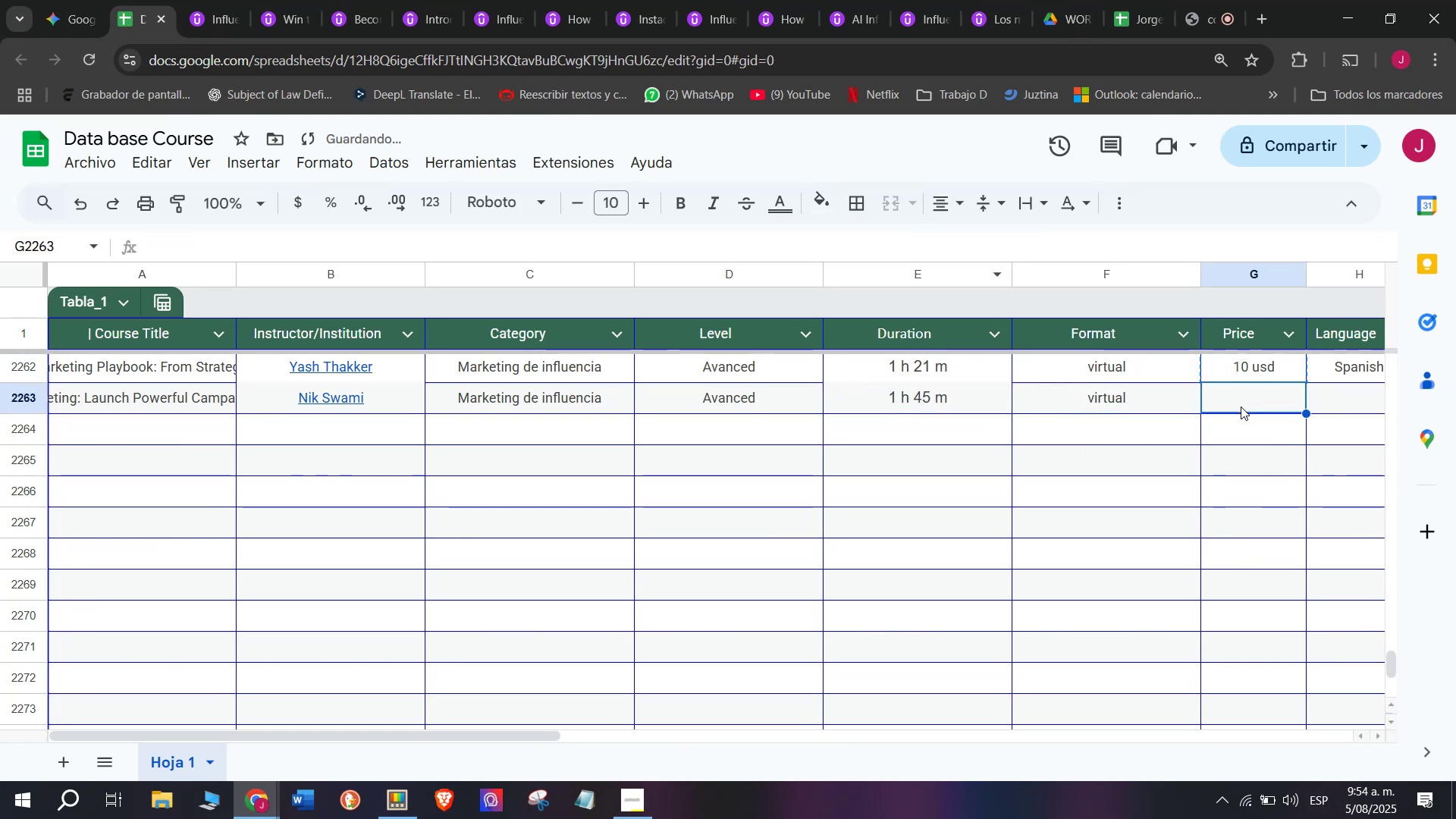 
key(Z)
 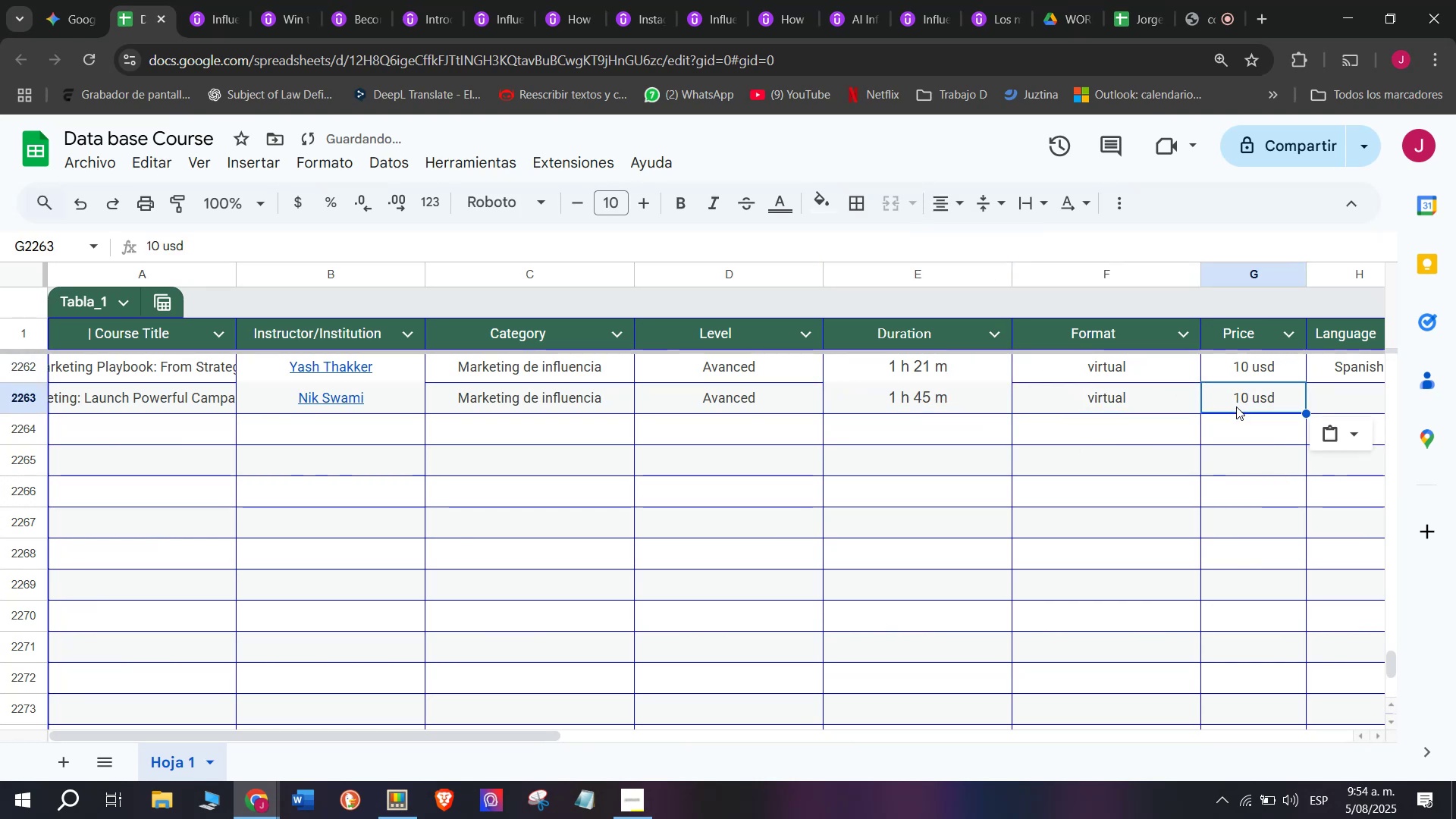 
key(Control+ControlLeft)
 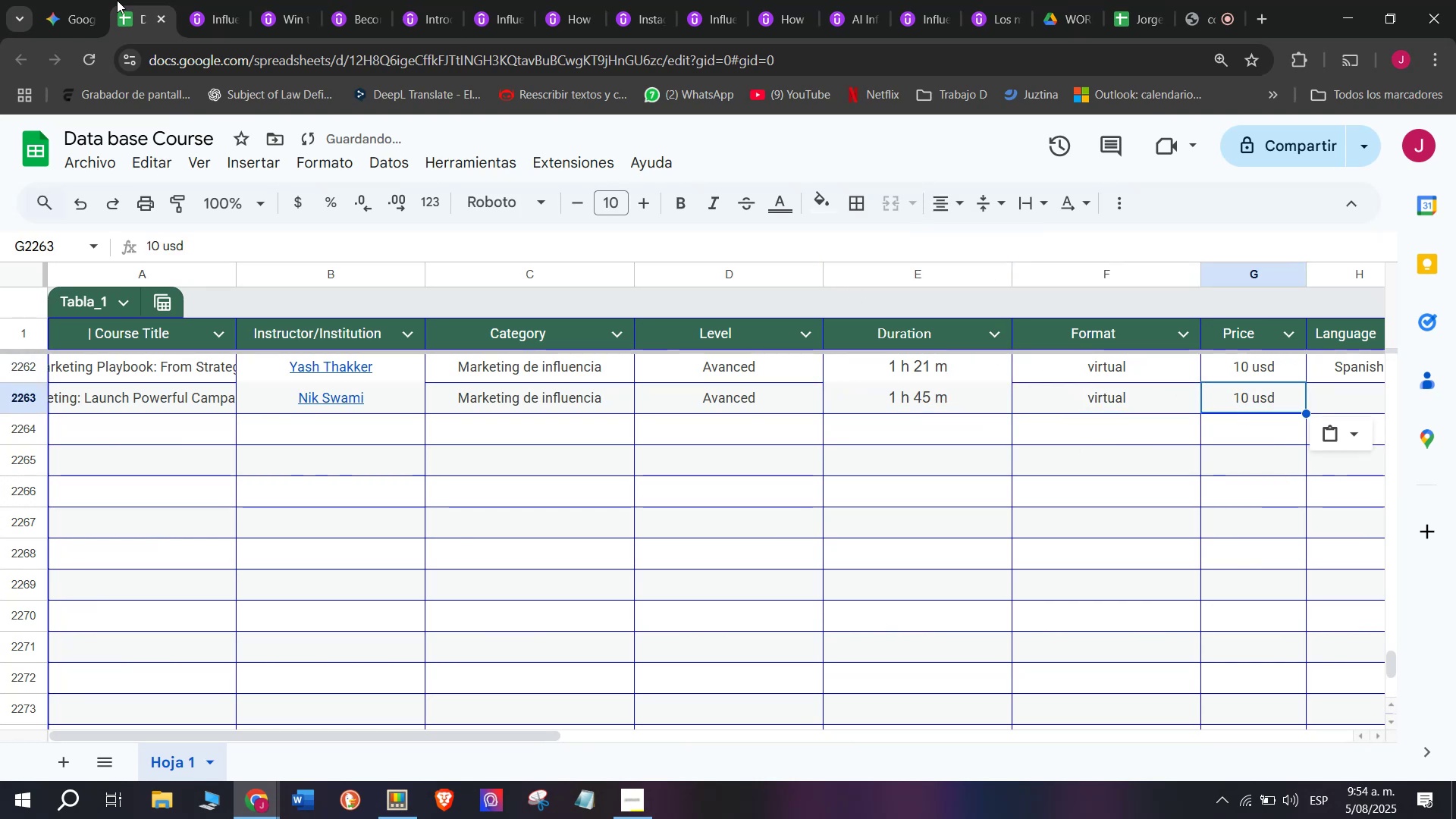 
key(Control+V)
 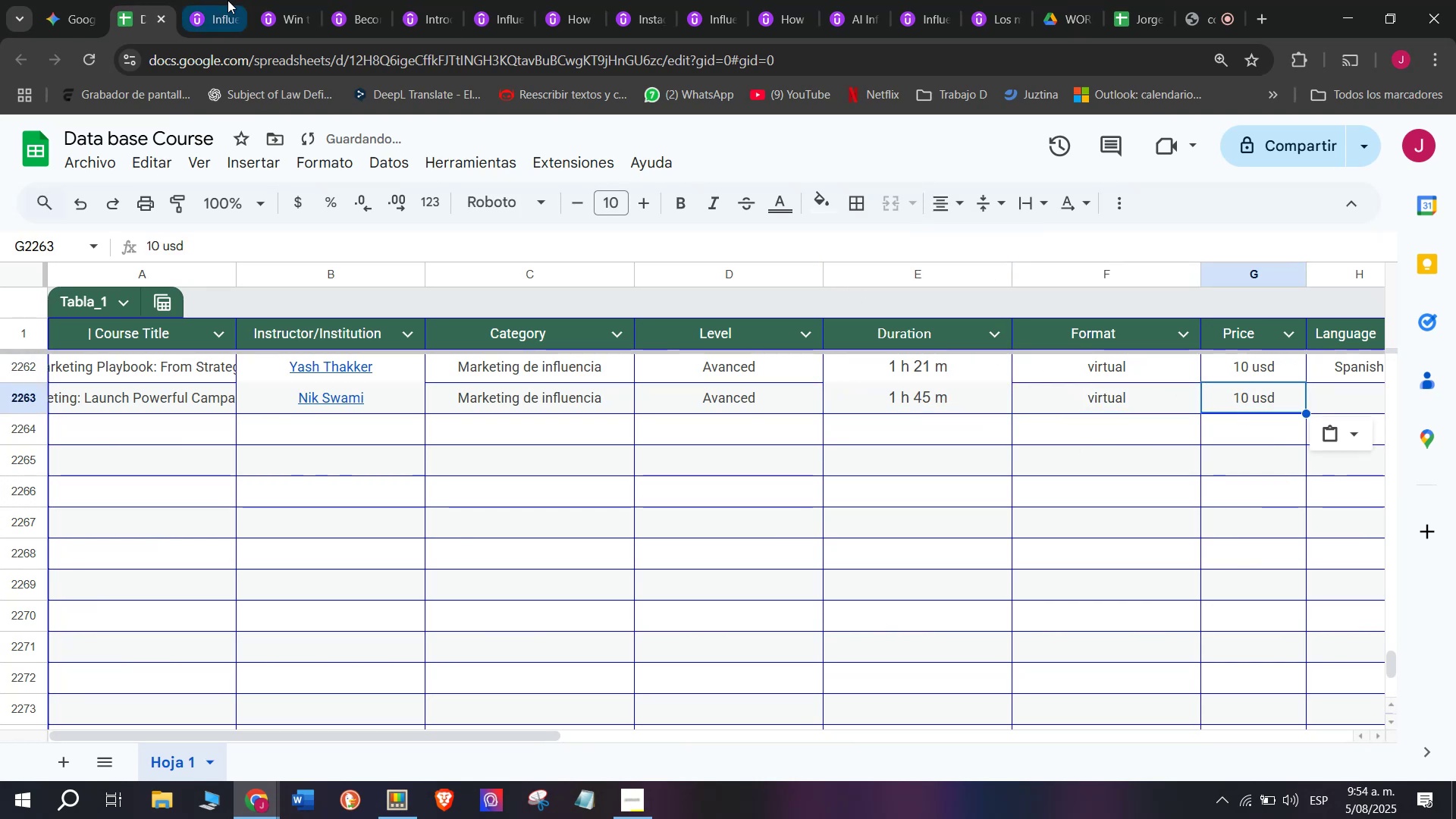 
left_click([228, 0])
 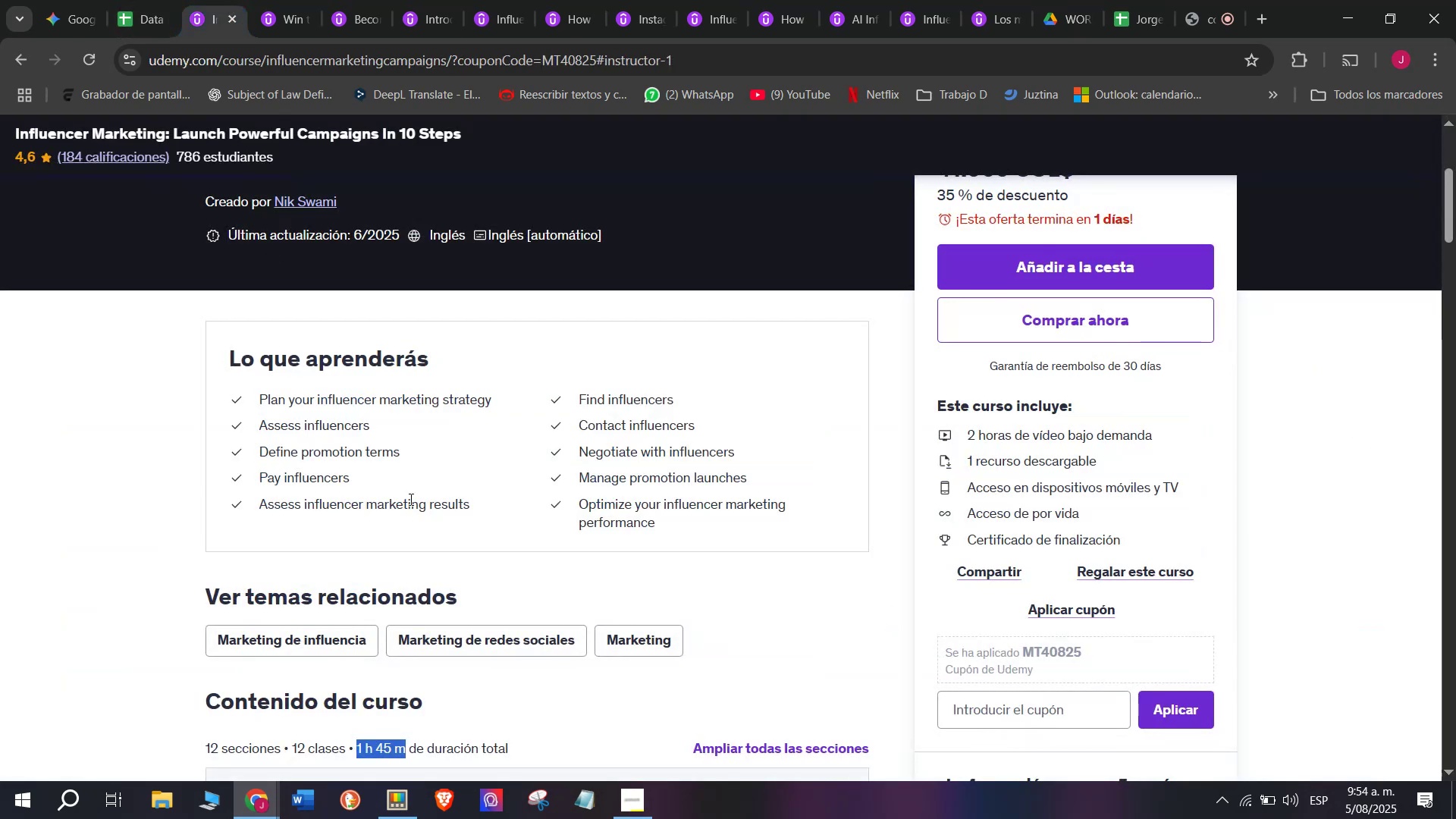 
scroll: coordinate [410, 499], scroll_direction: up, amount: 3.0
 